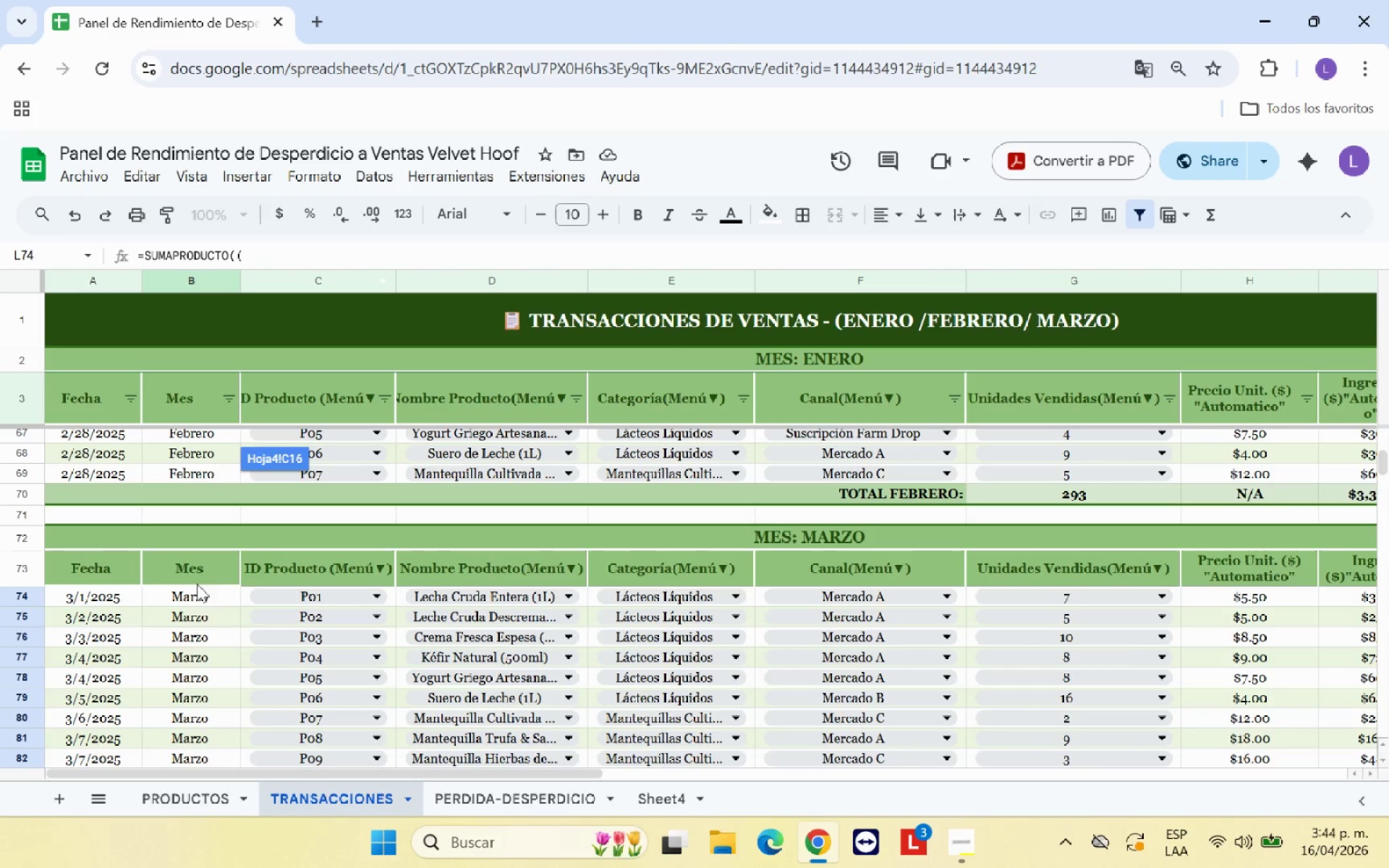 
left_click_drag(start_coordinate=[197, 597], to_coordinate=[215, 710])
 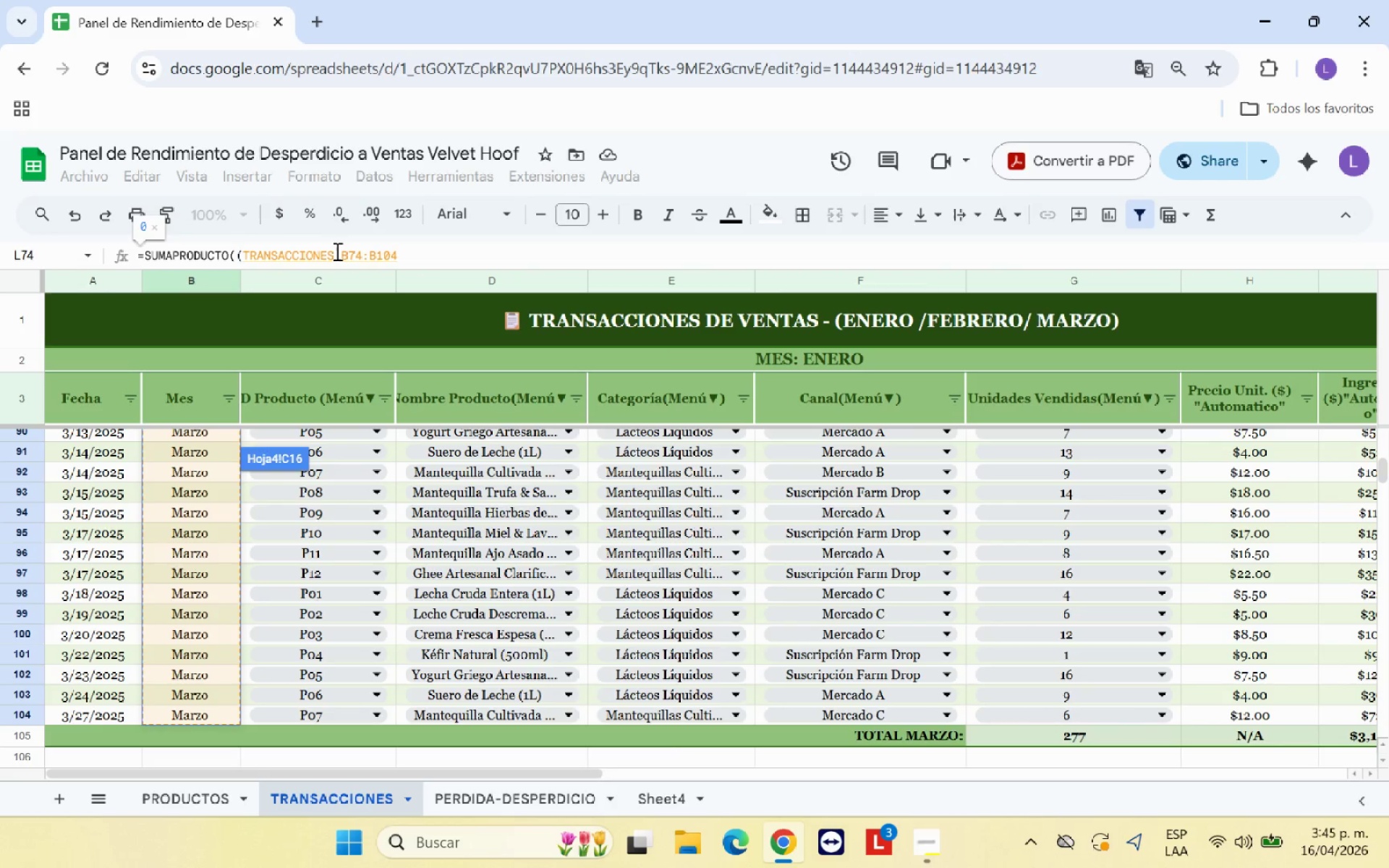 
left_click([342, 252])
 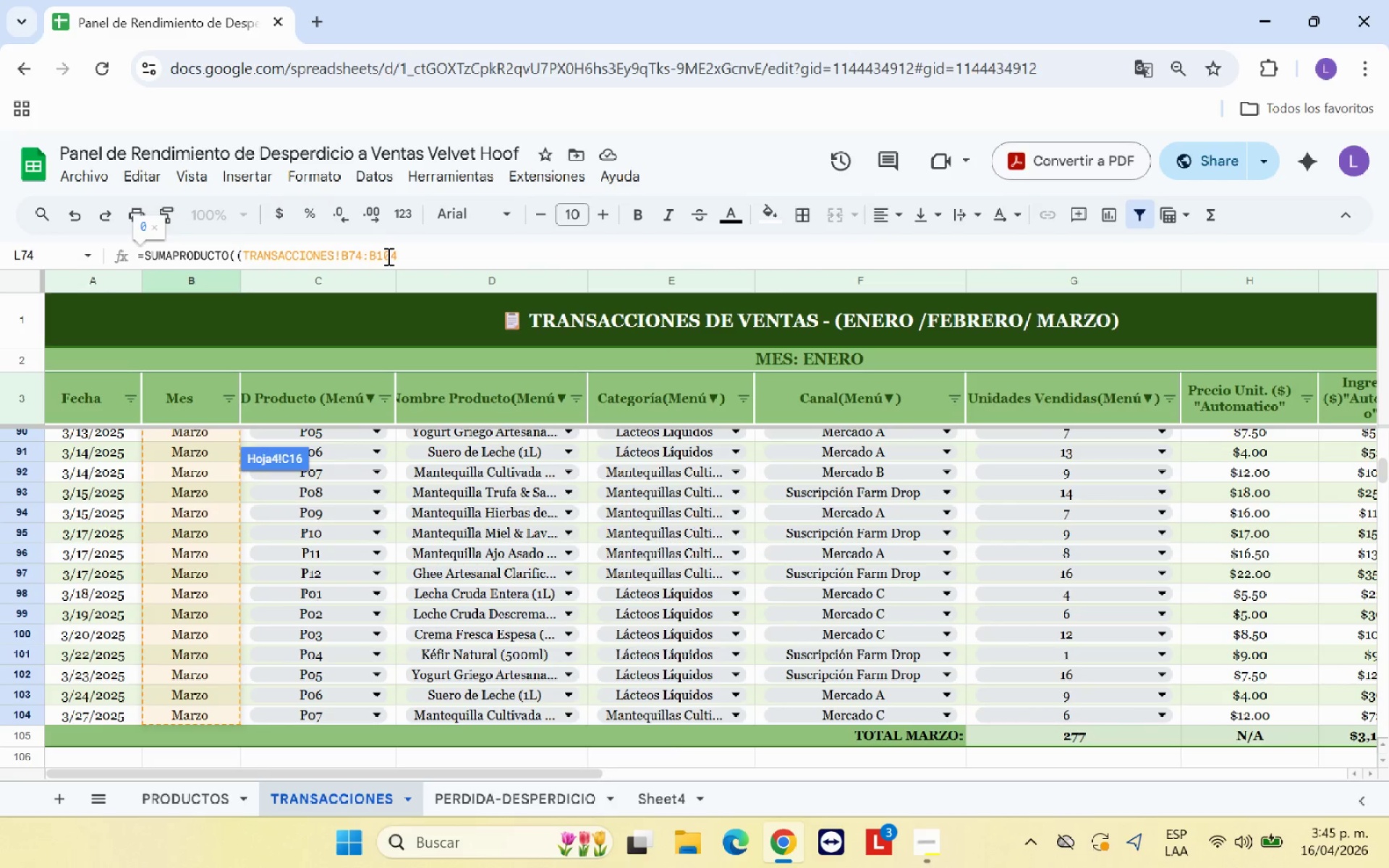 
key(Shift+4)
 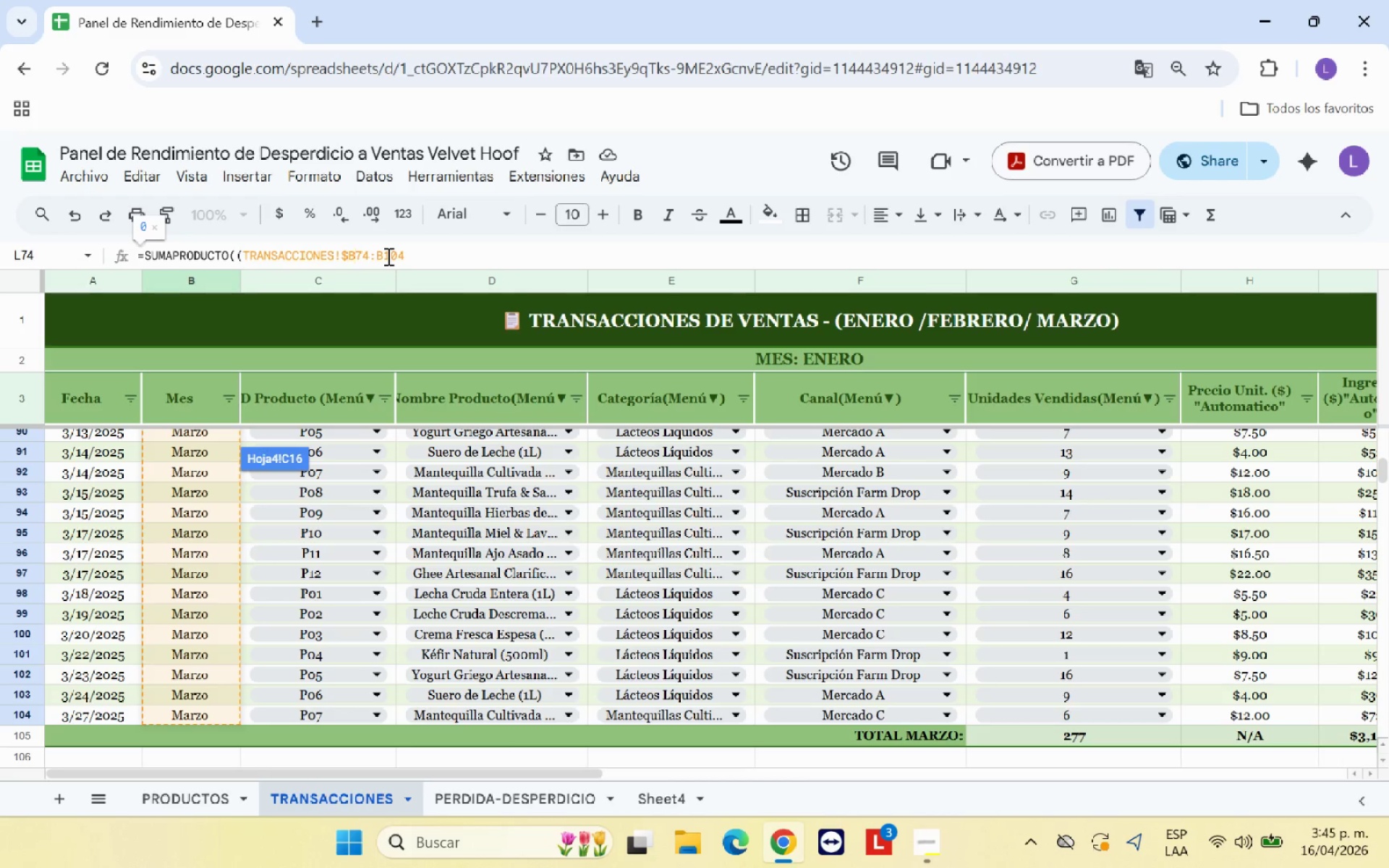 
key(ArrowRight)
 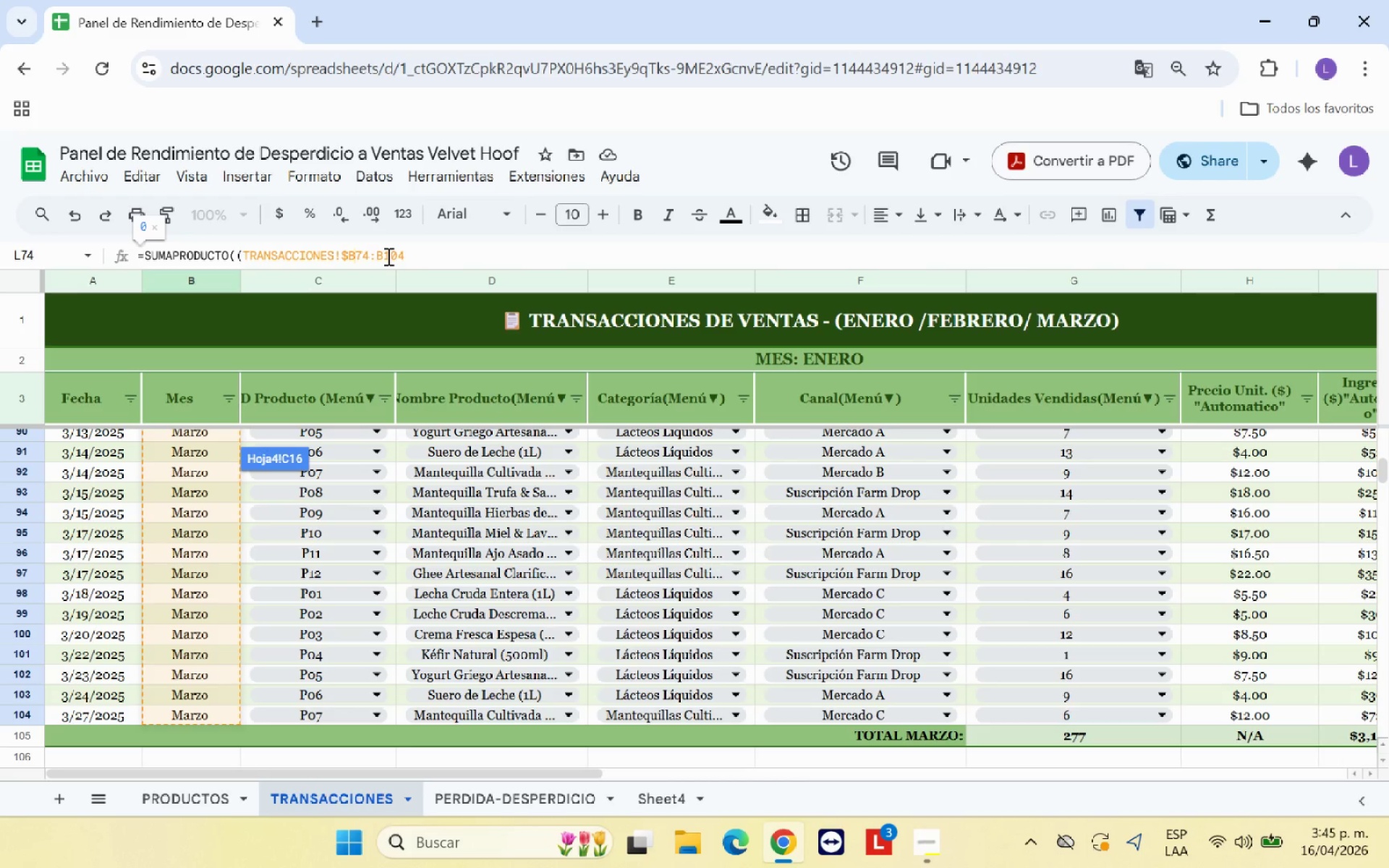 
key(Shift+ShiftRight)
 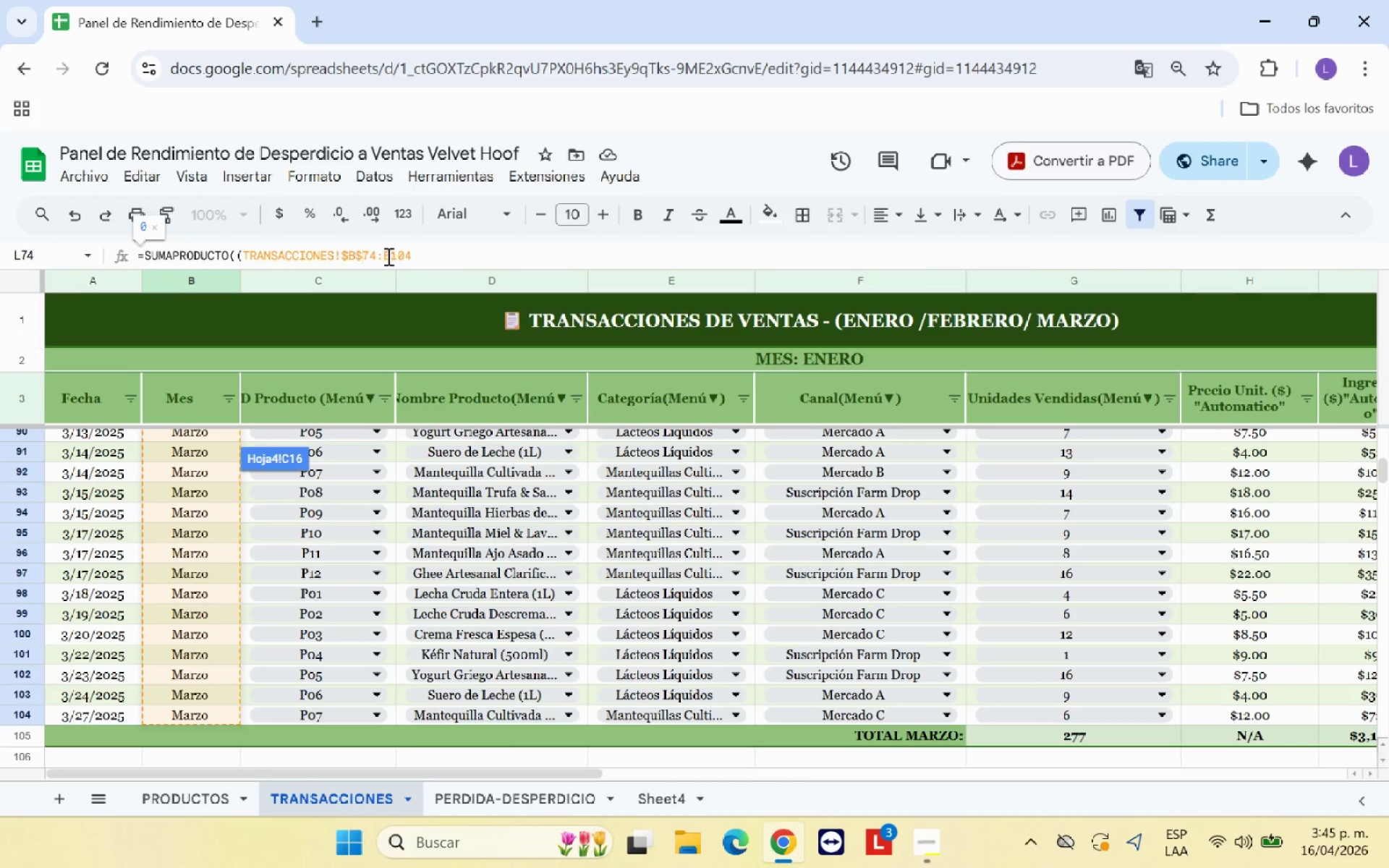 
key(Shift+4)
 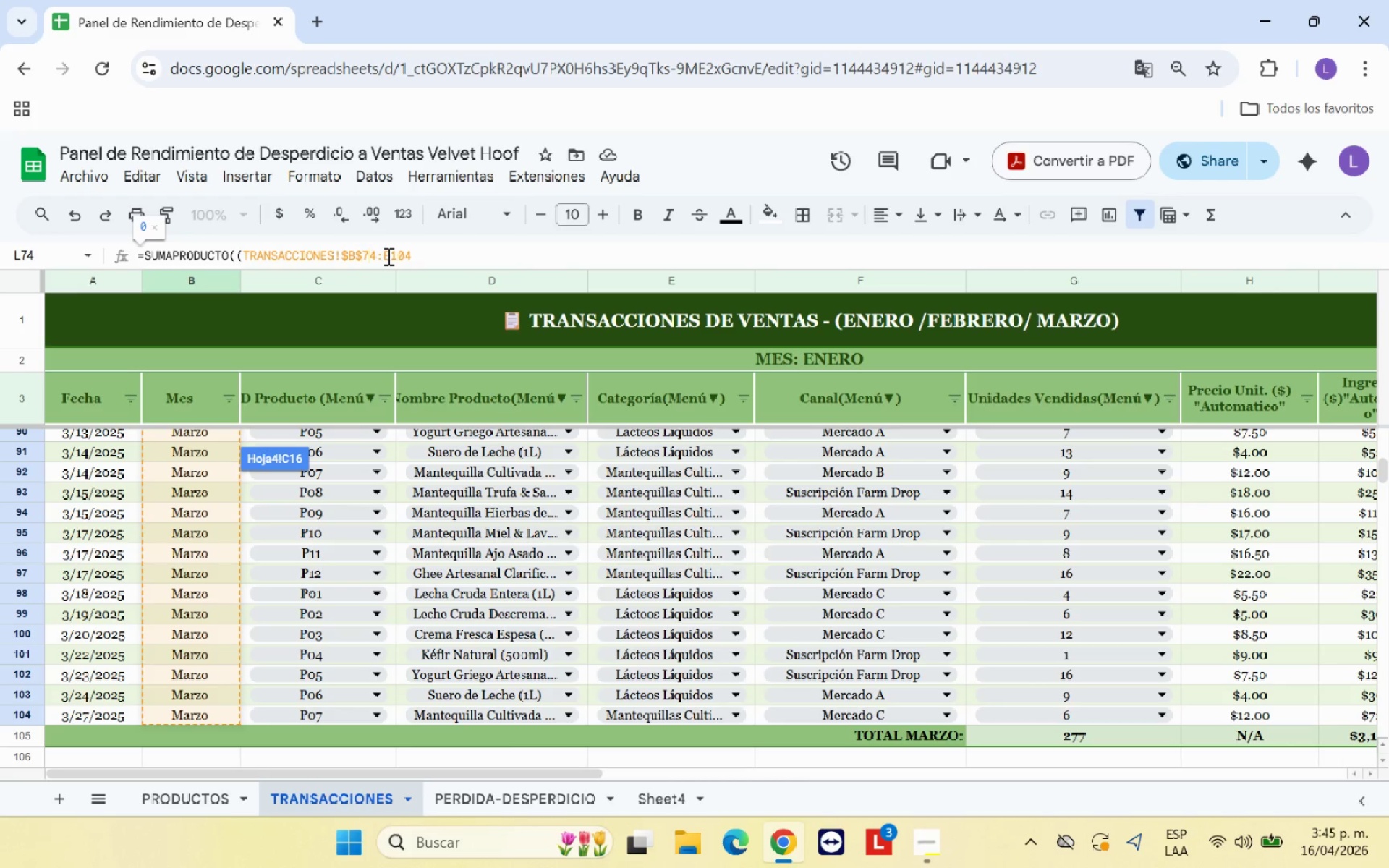 
key(ArrowRight)
 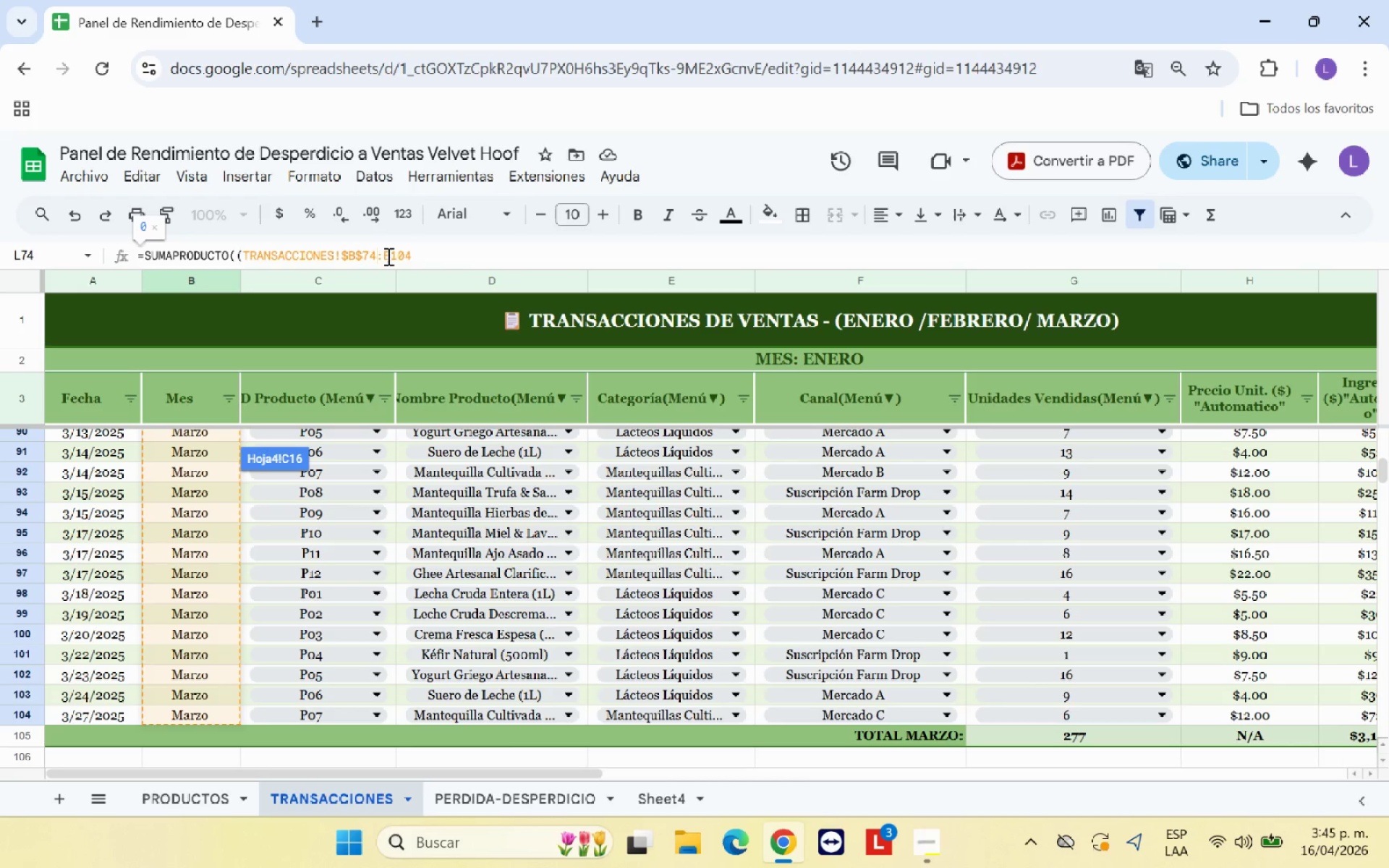 
key(ArrowRight)
 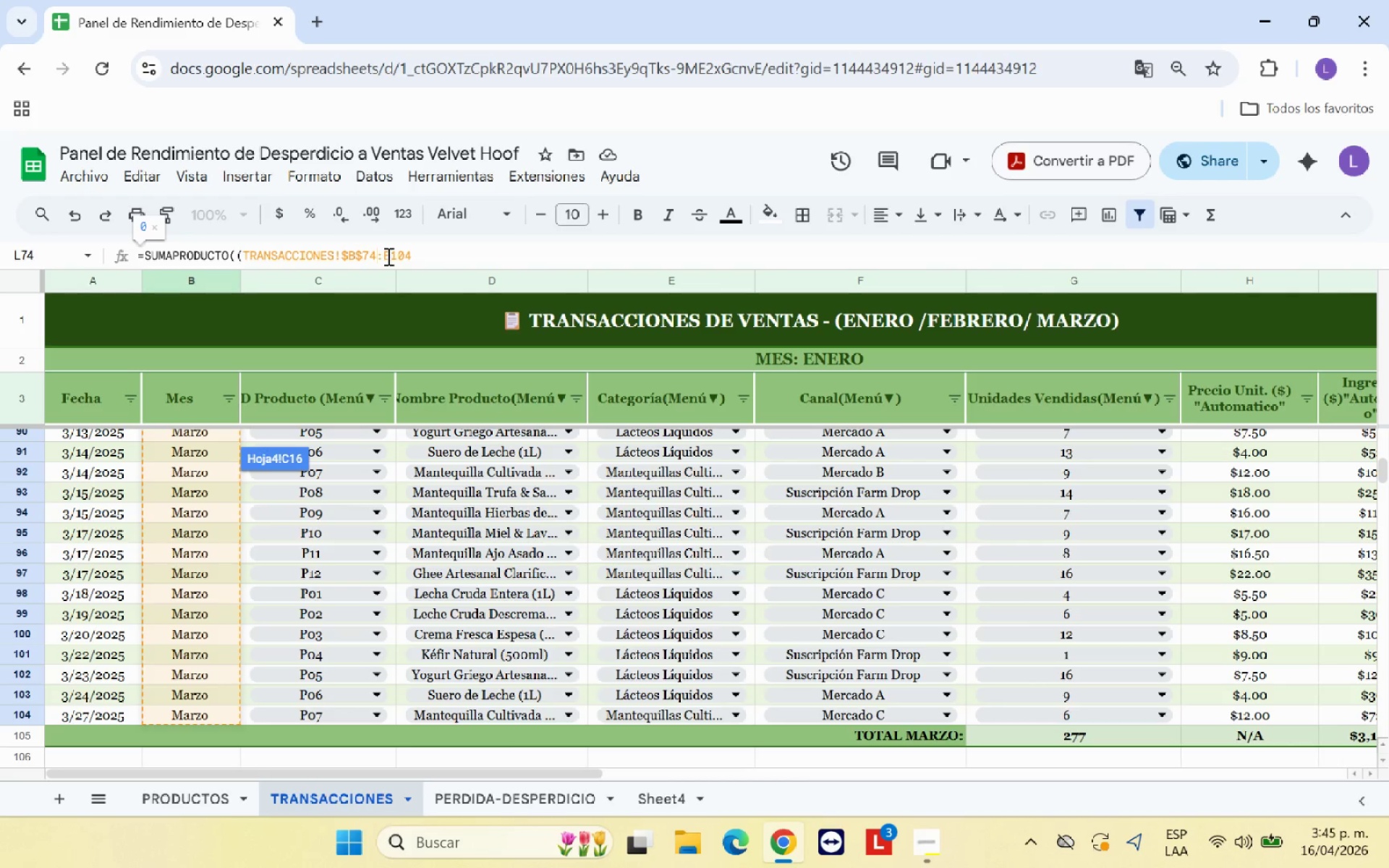 
key(ArrowRight)
 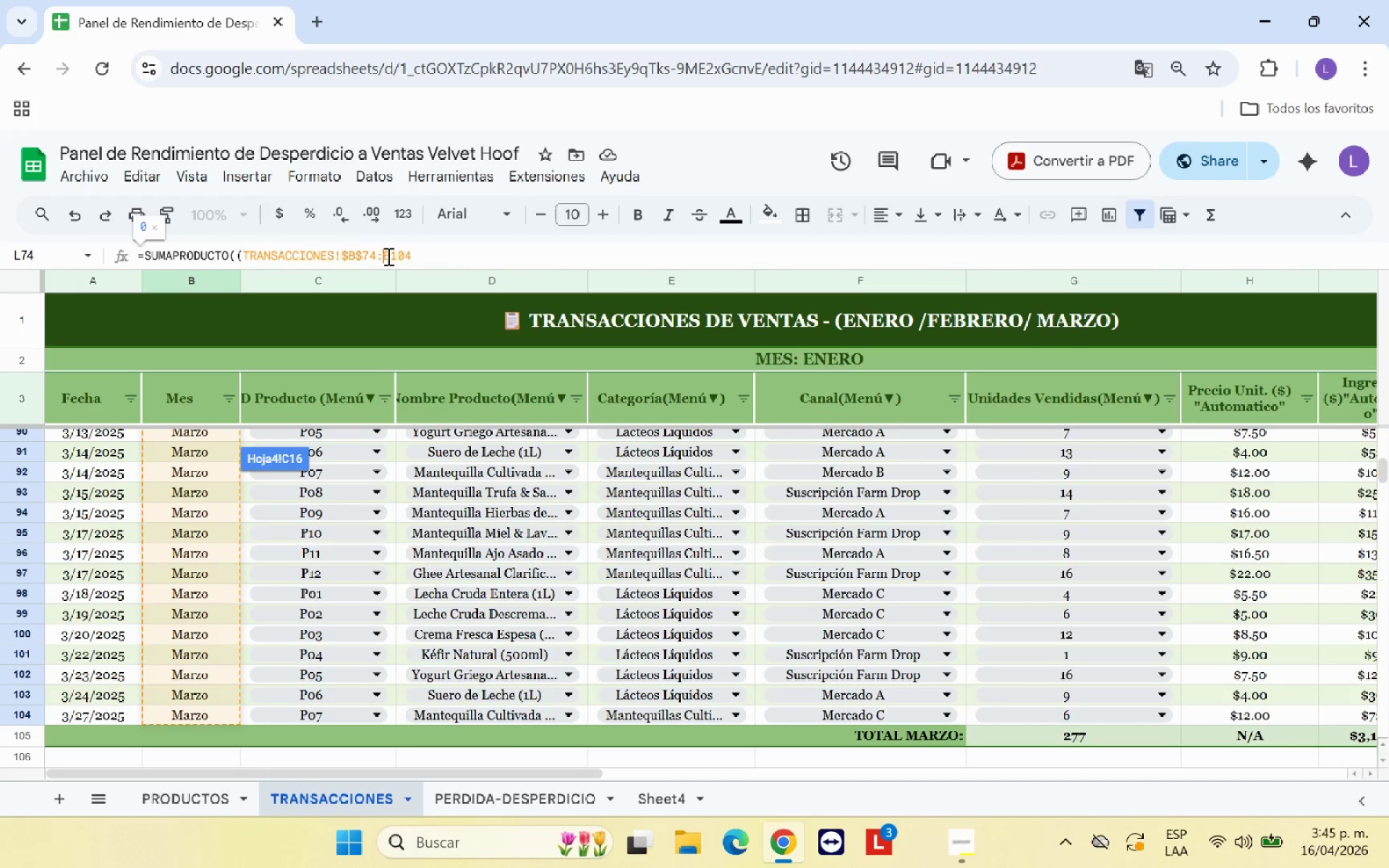 
key(Shift+ShiftRight)
 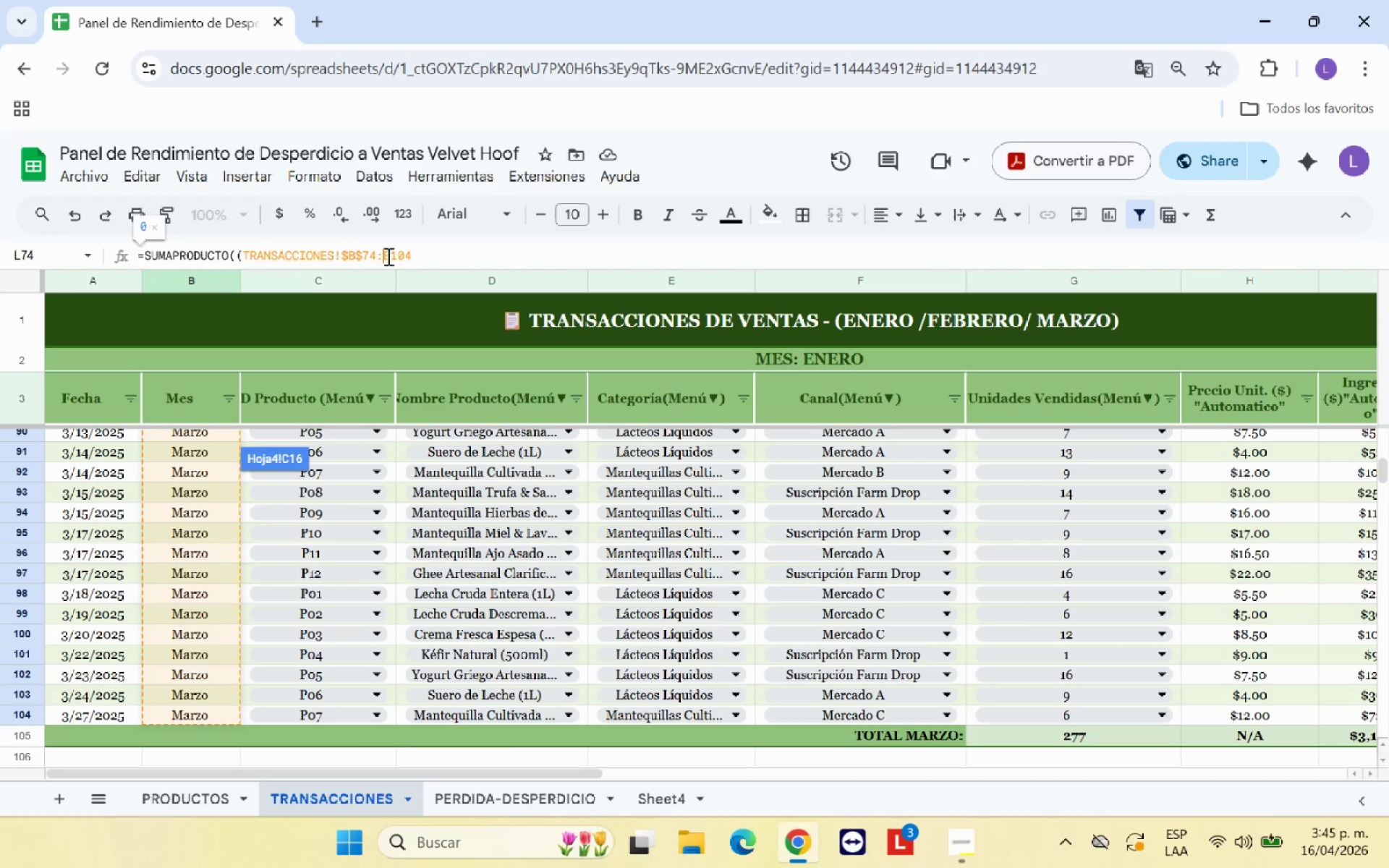 
key(Shift+4)
 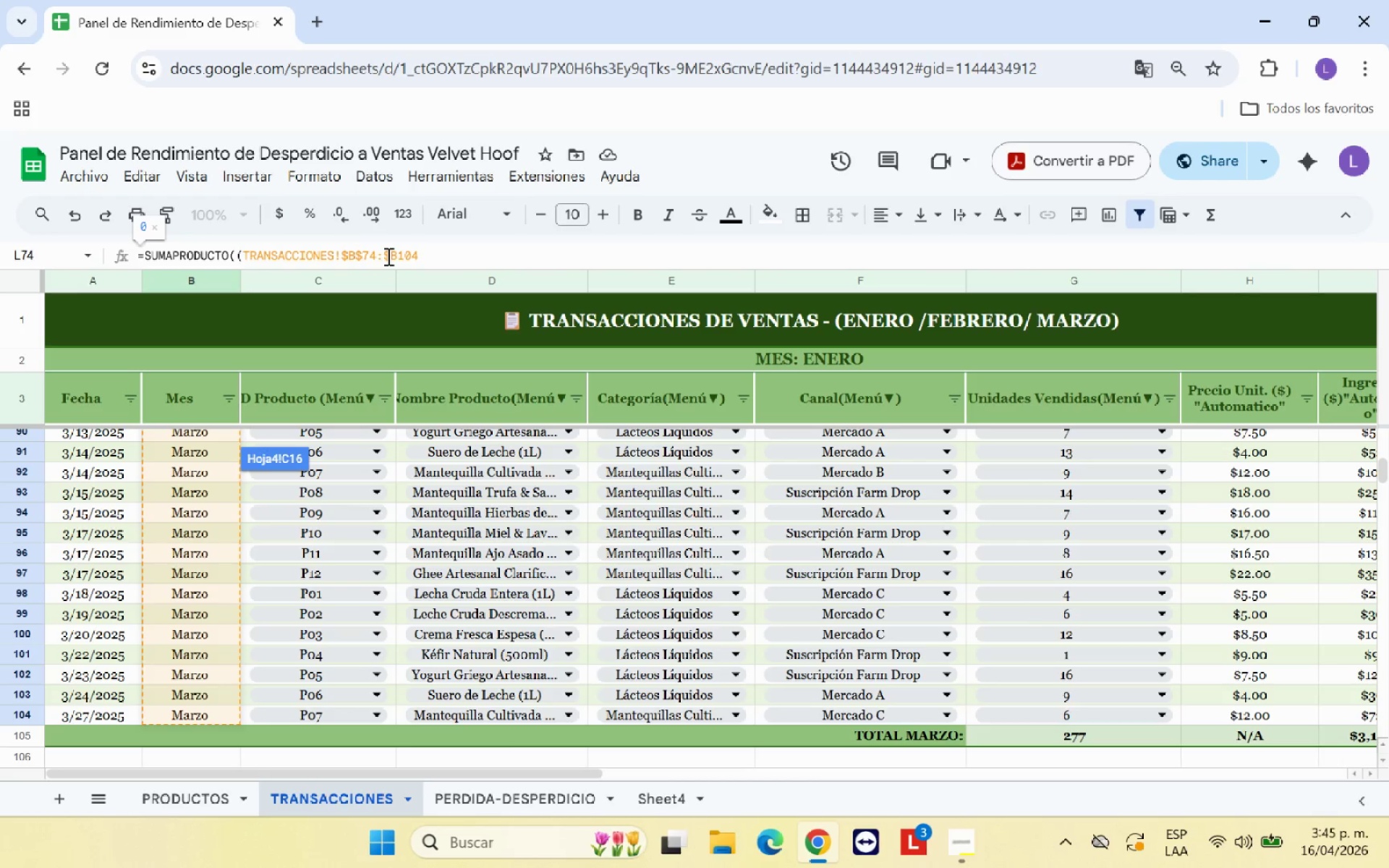 
key(ArrowRight)
 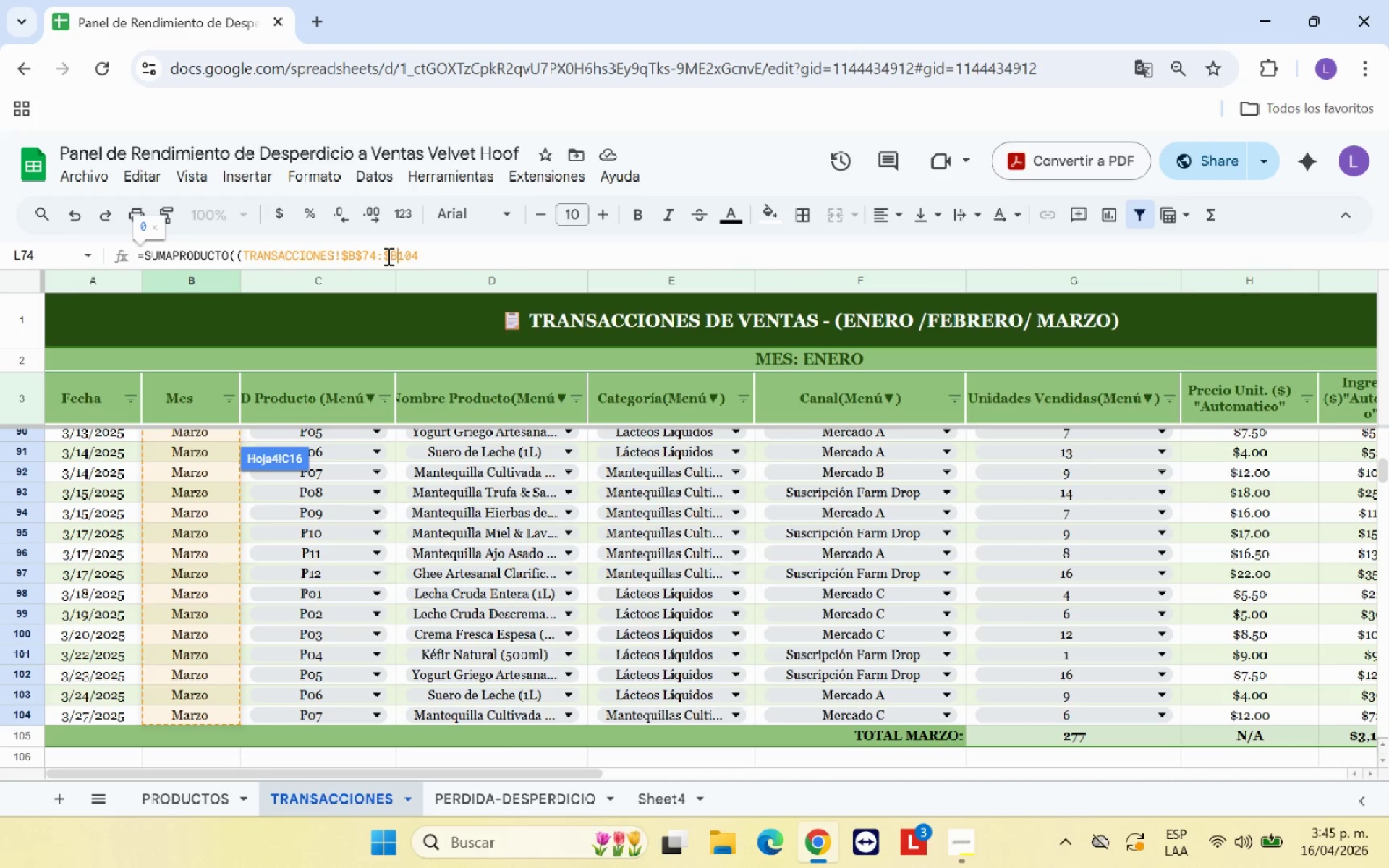 
key(Shift+ShiftRight)
 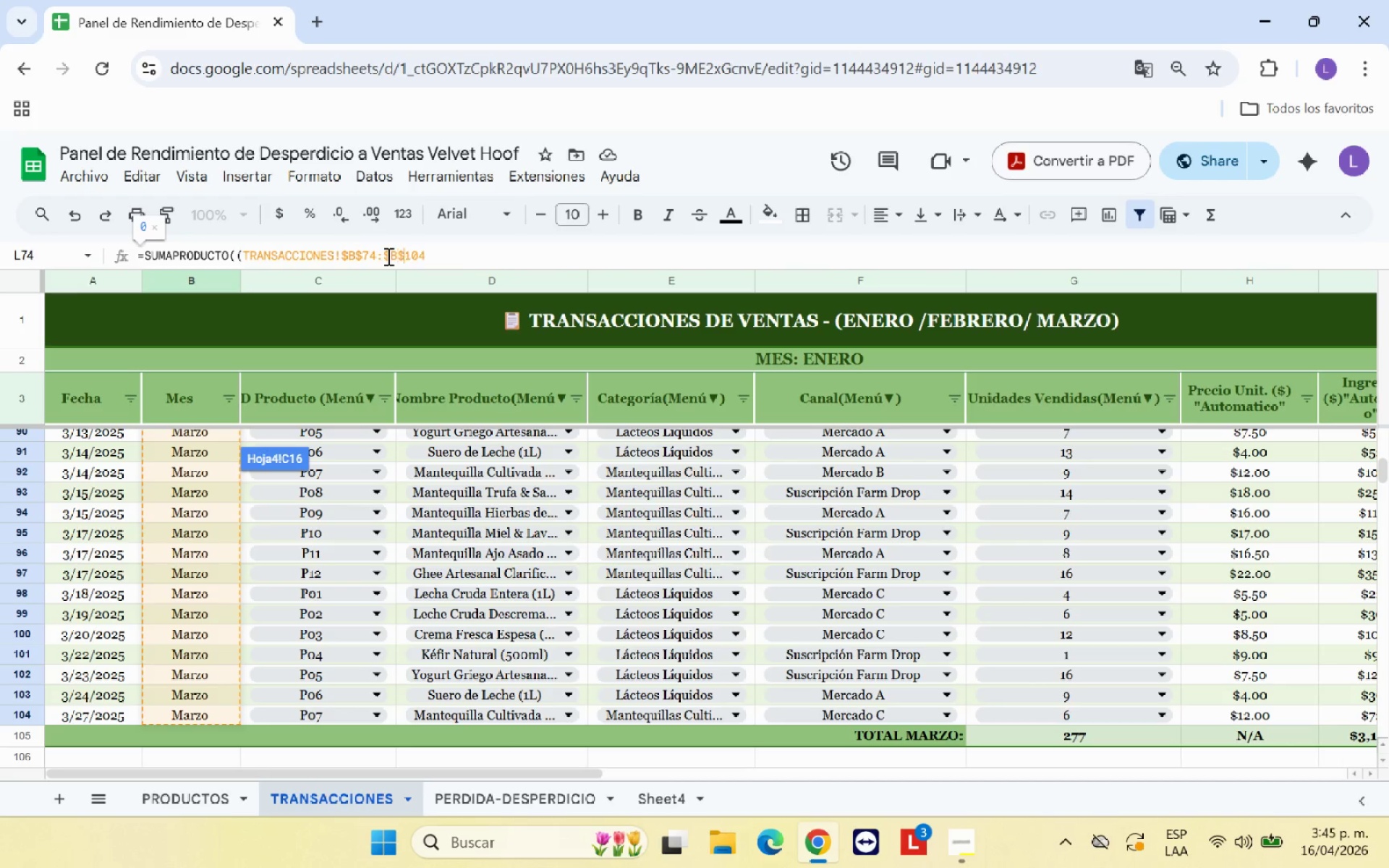 
key(Shift+4)
 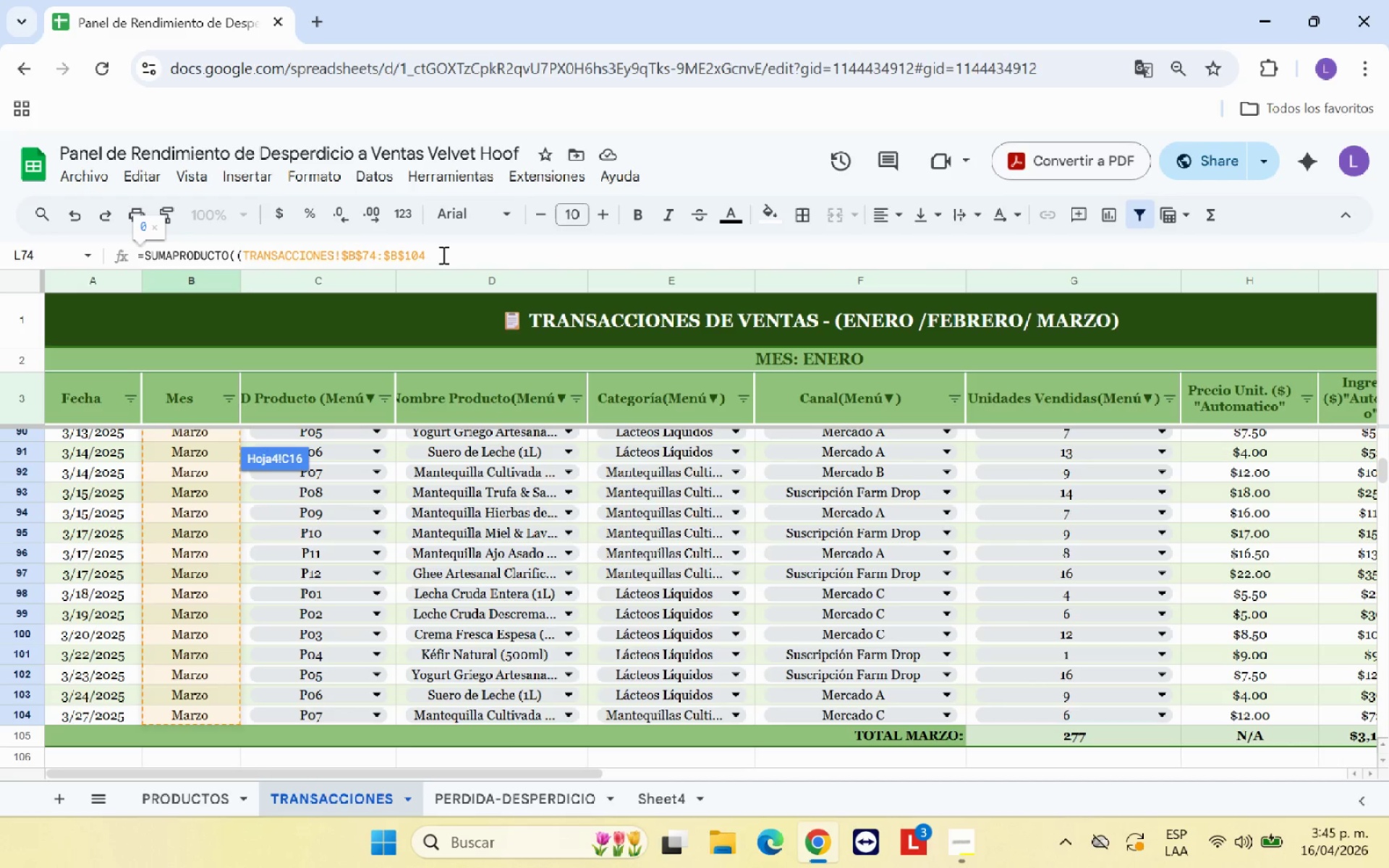 
left_click([442, 255])
 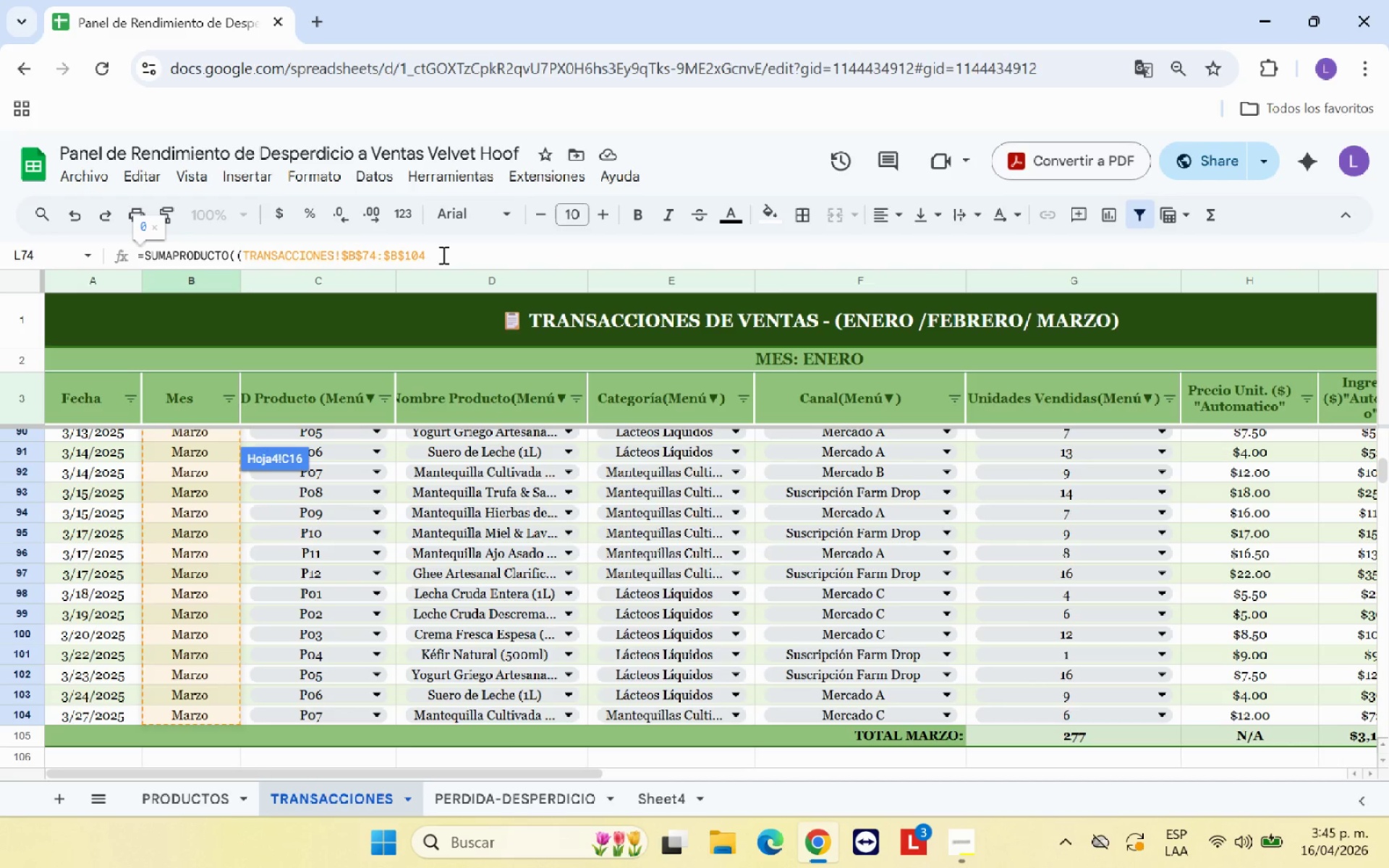 
key(Shift+0)
 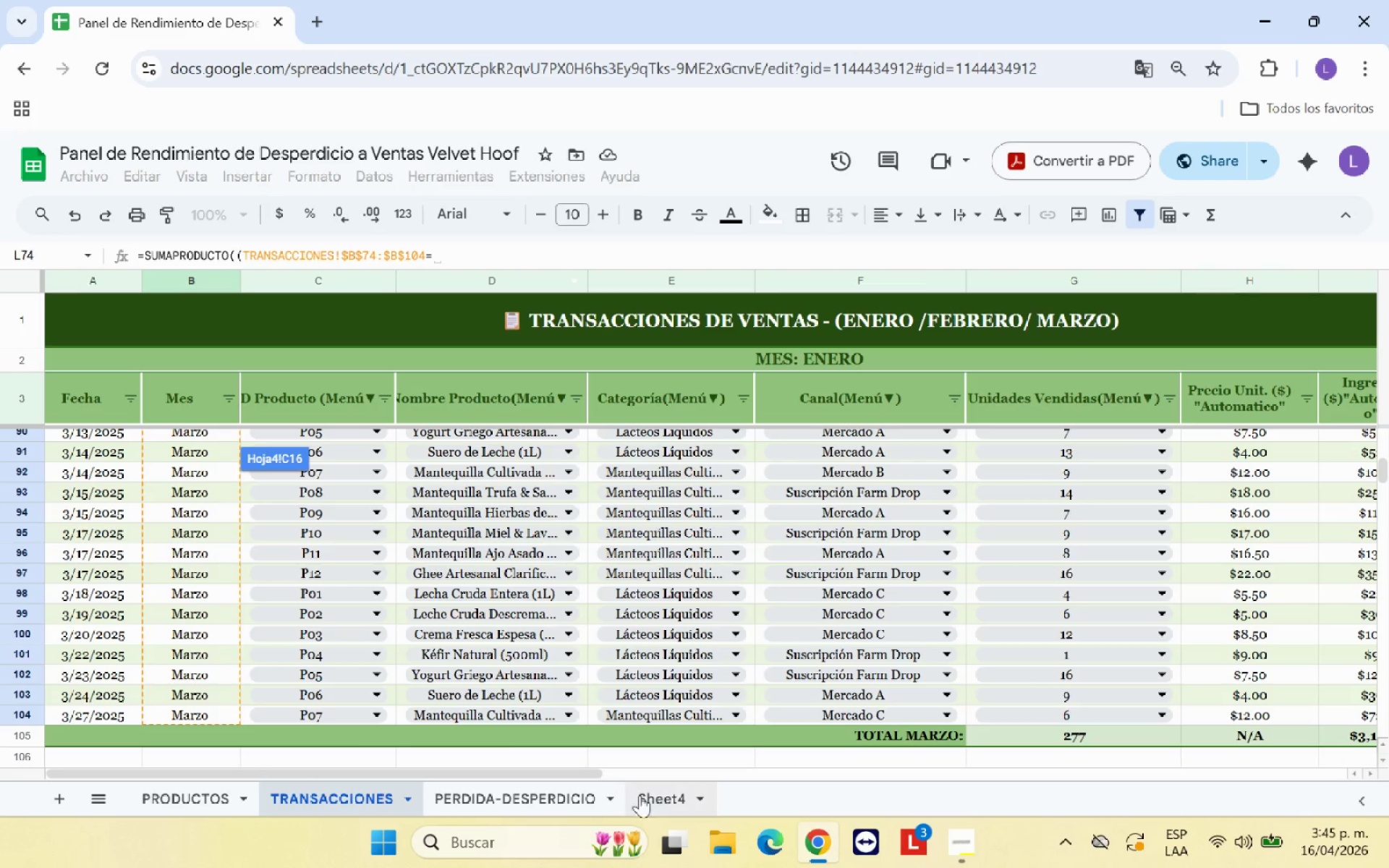 
left_click([655, 798])
 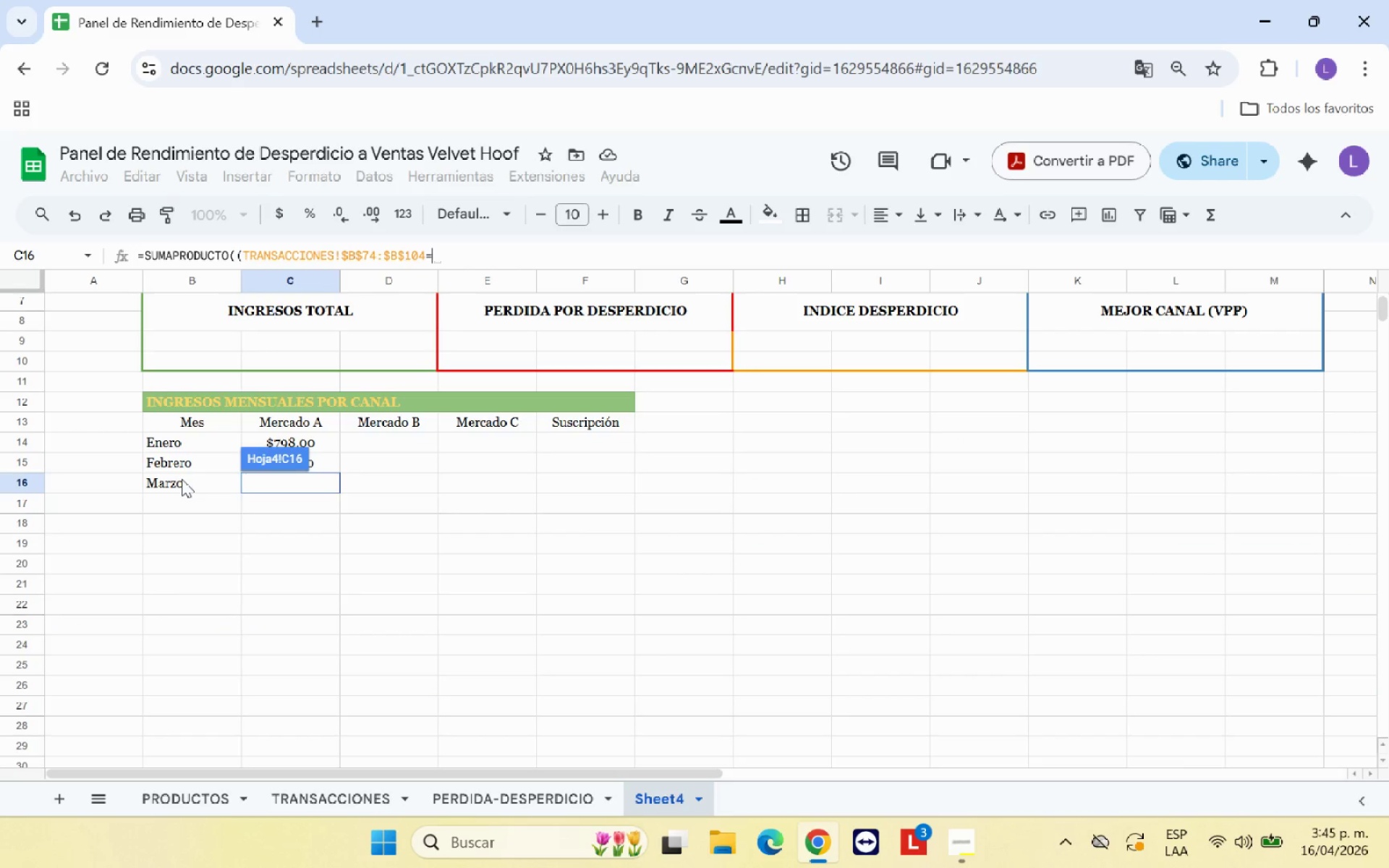 
left_click([186, 484])
 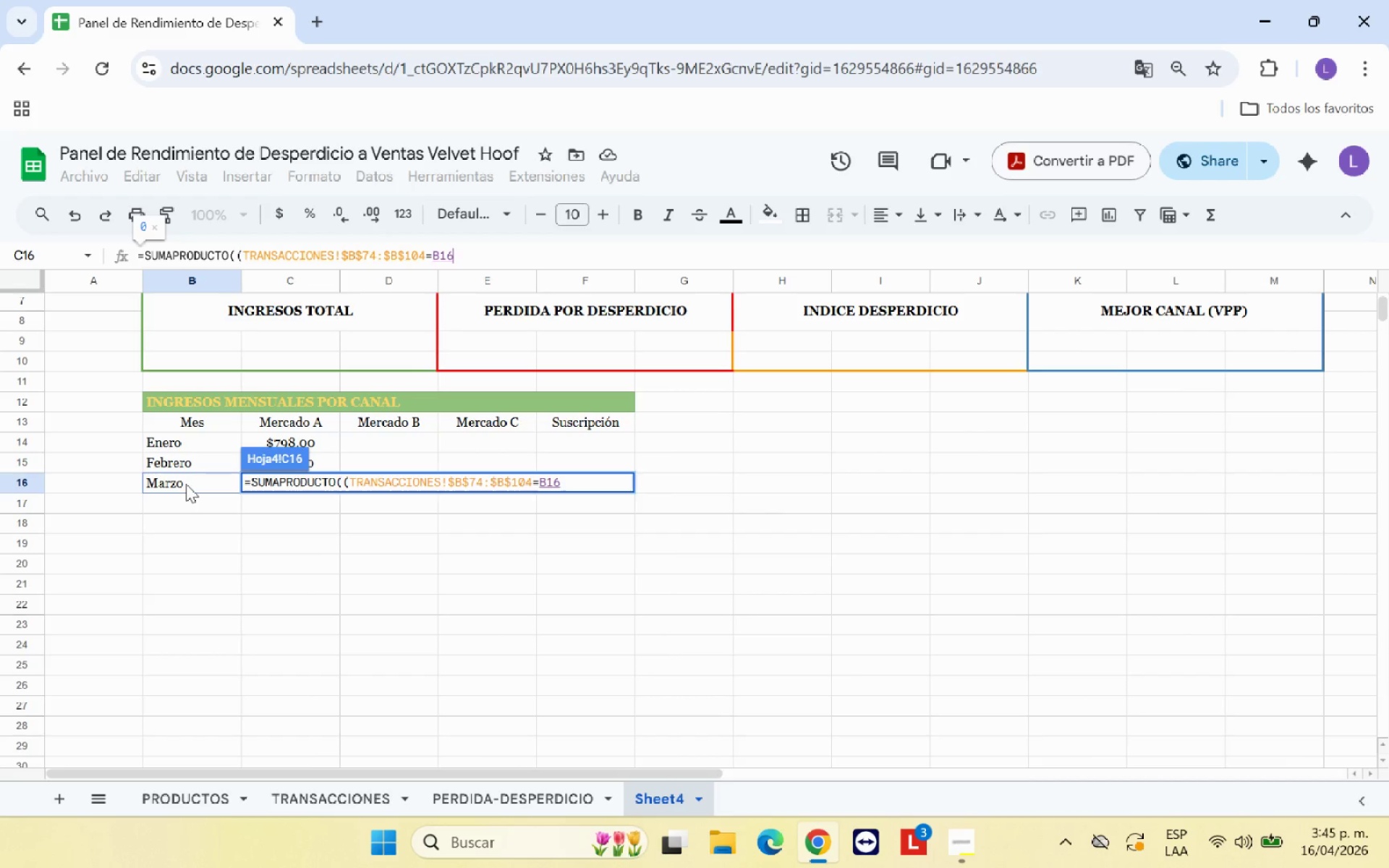 
key(Shift+9)
 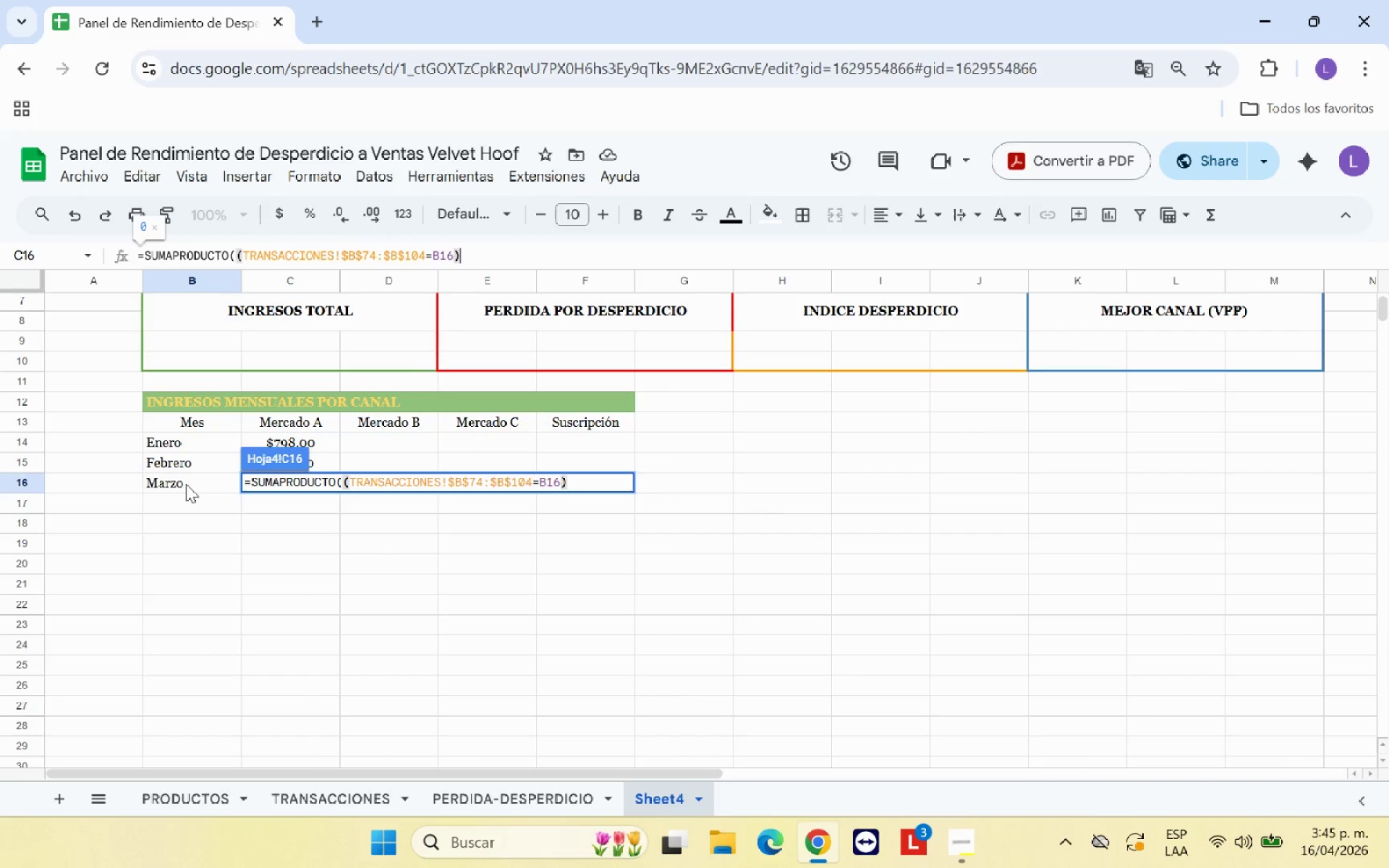 
key(Shift+Equal)
 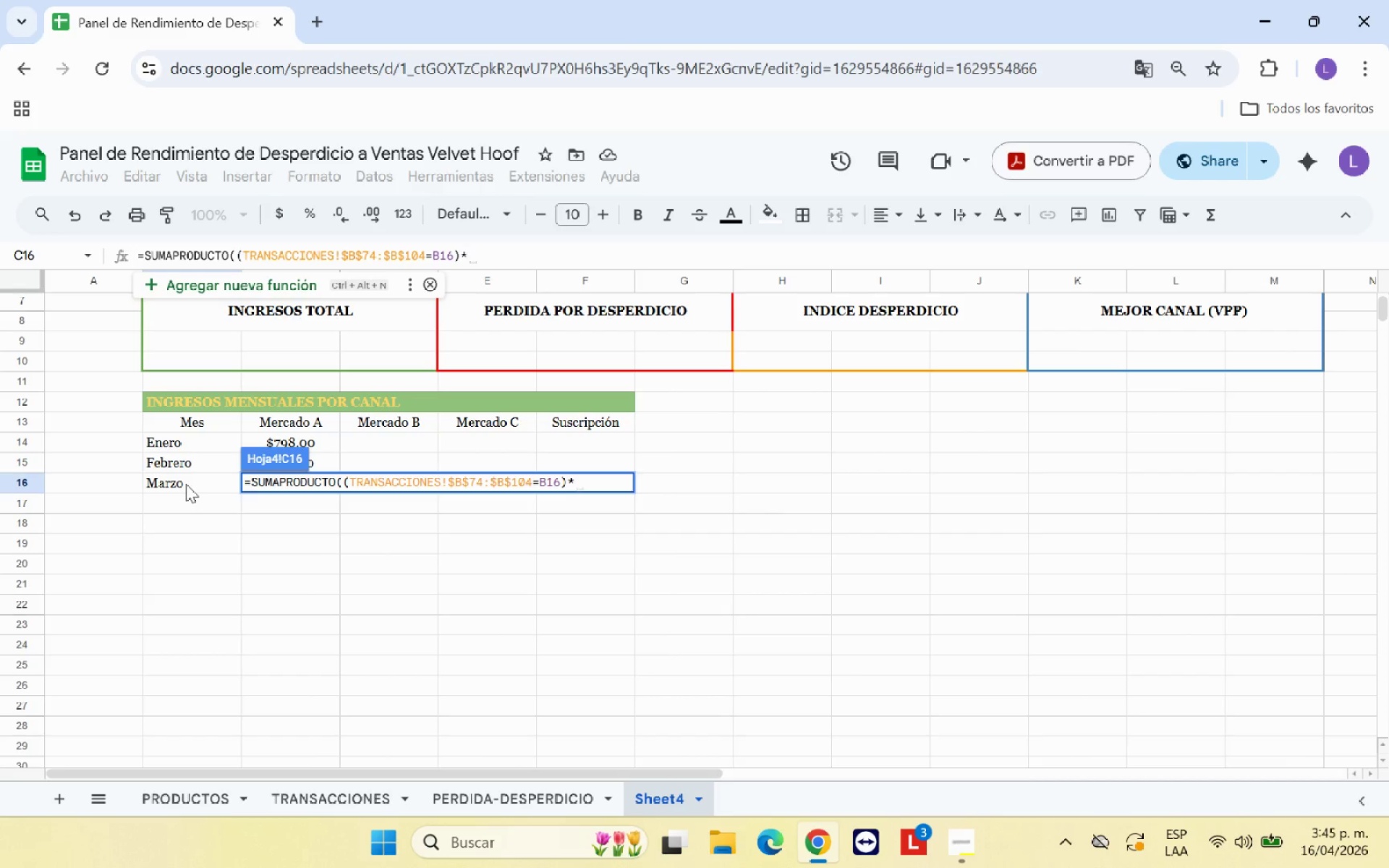 
key(Shift+8)
 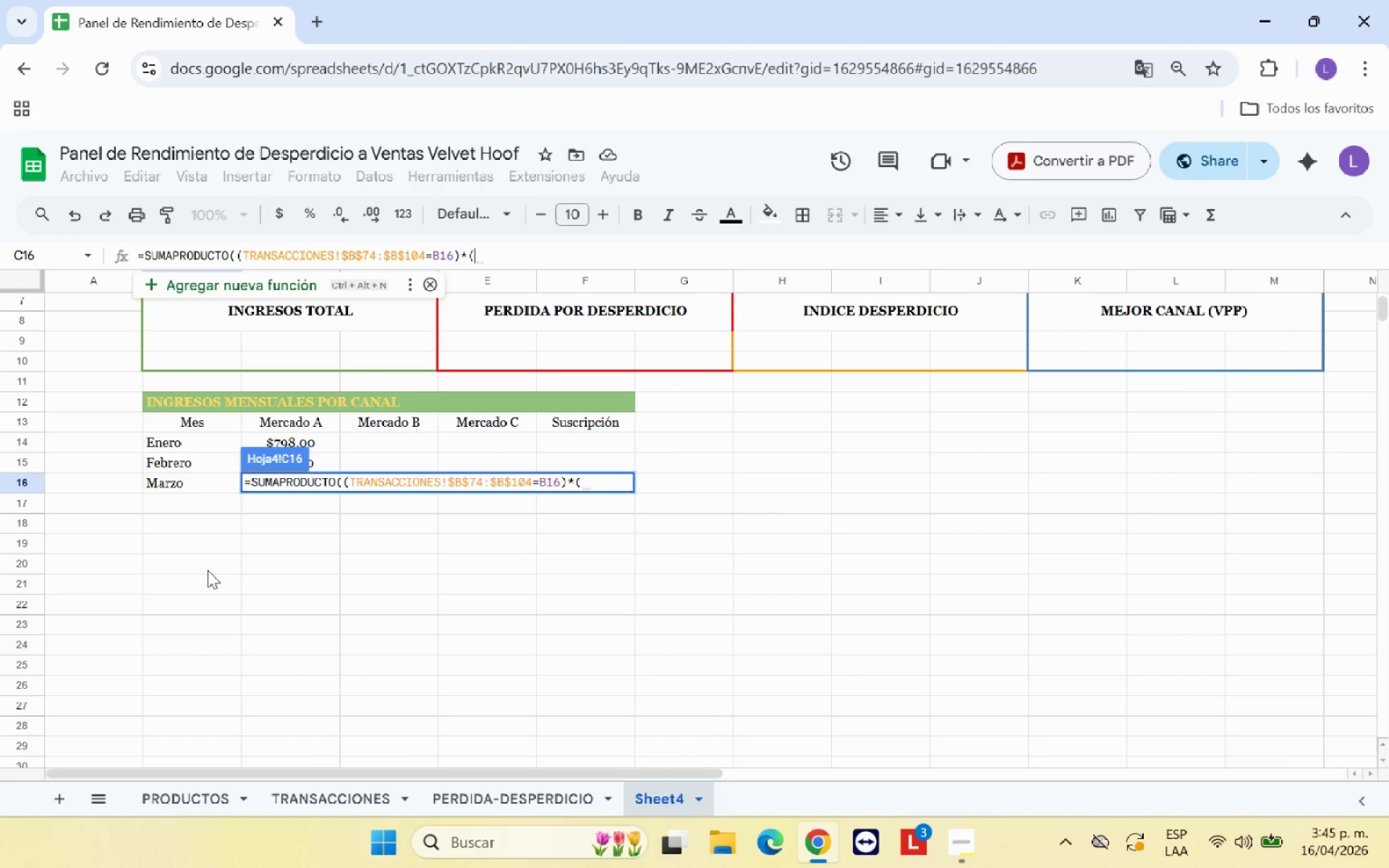 
left_click([366, 801])
 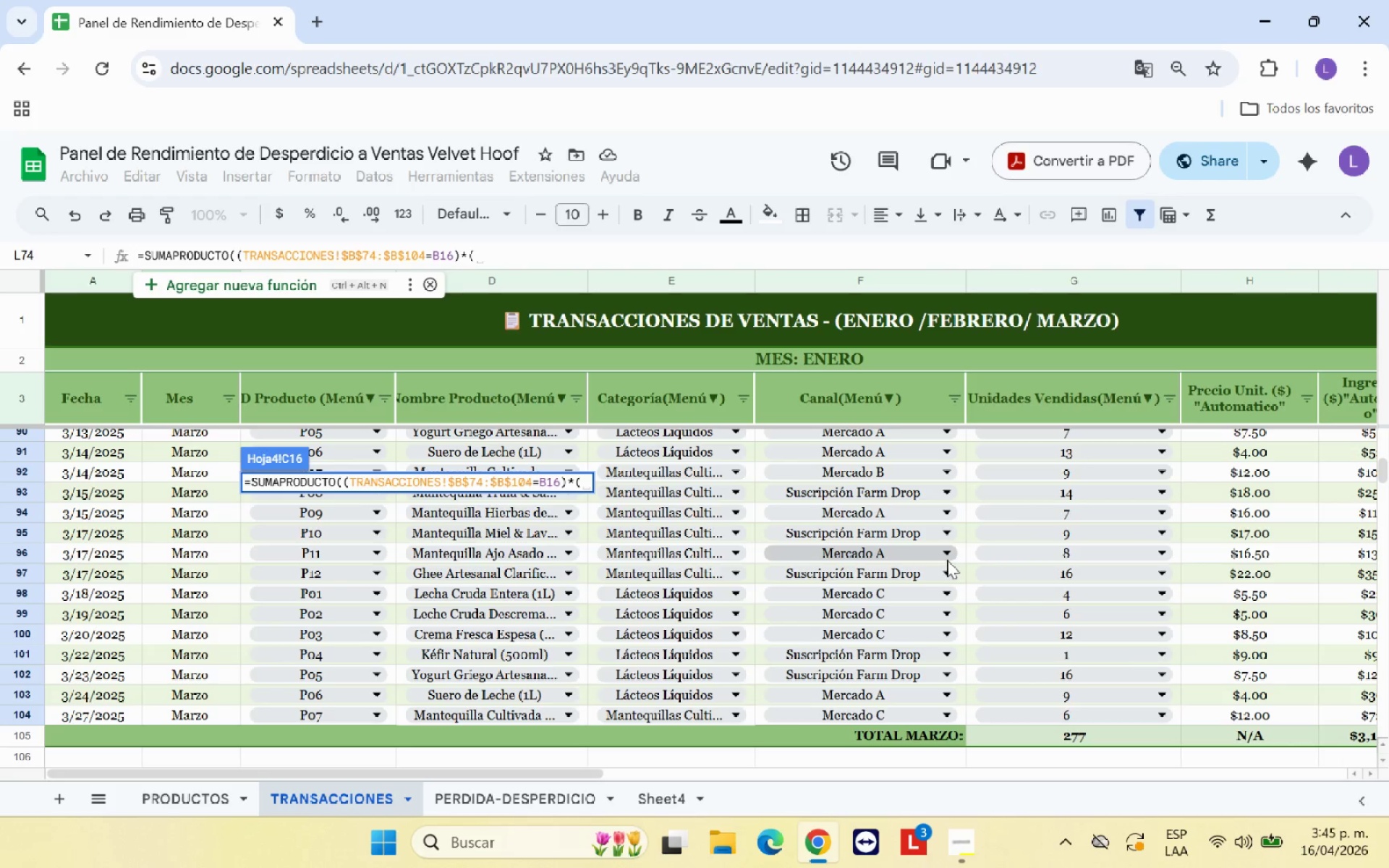 
scroll: coordinate [948, 567], scroll_direction: up, amount: 5.0
 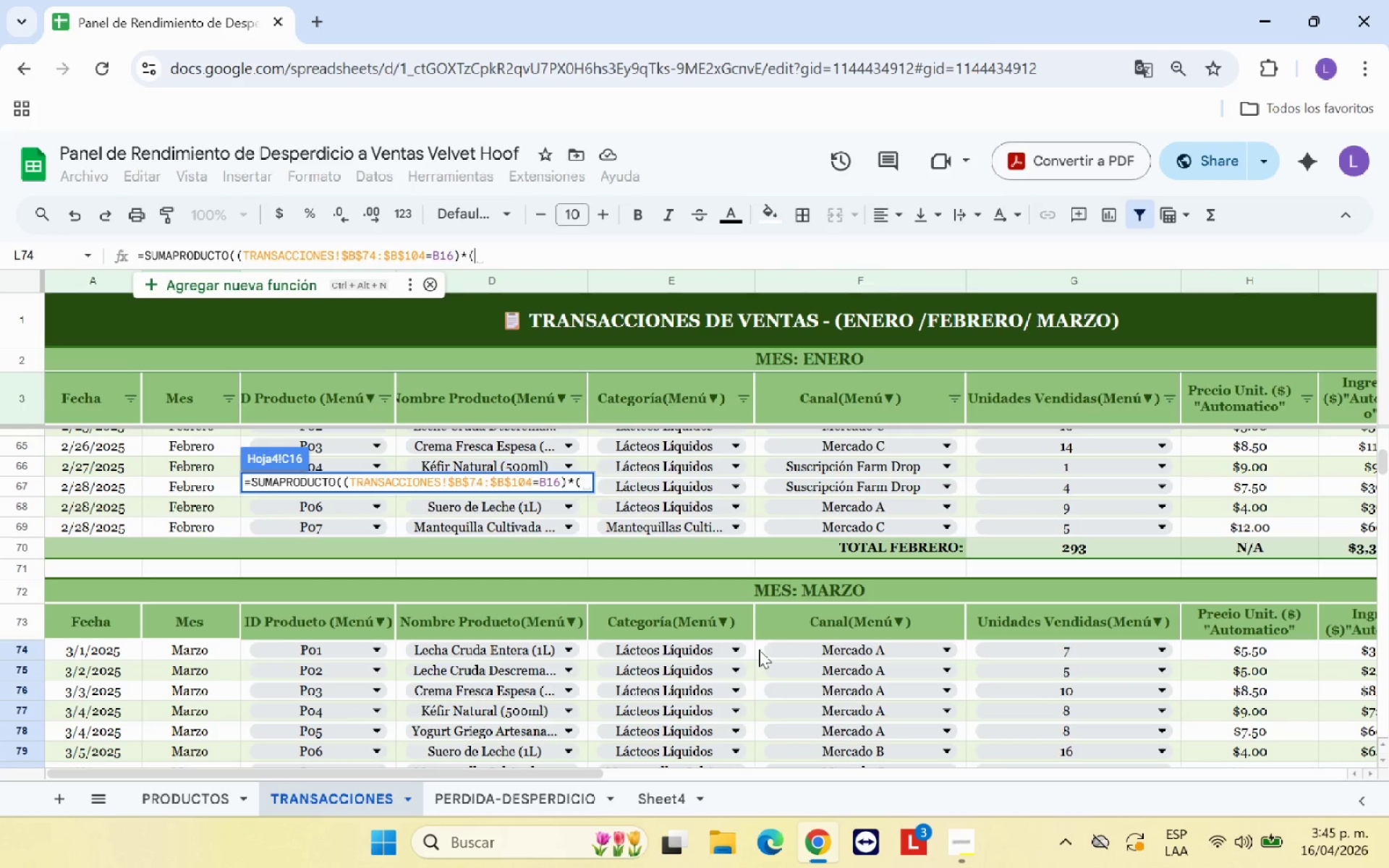 
left_click_drag(start_coordinate=[760, 647], to_coordinate=[824, 658])
 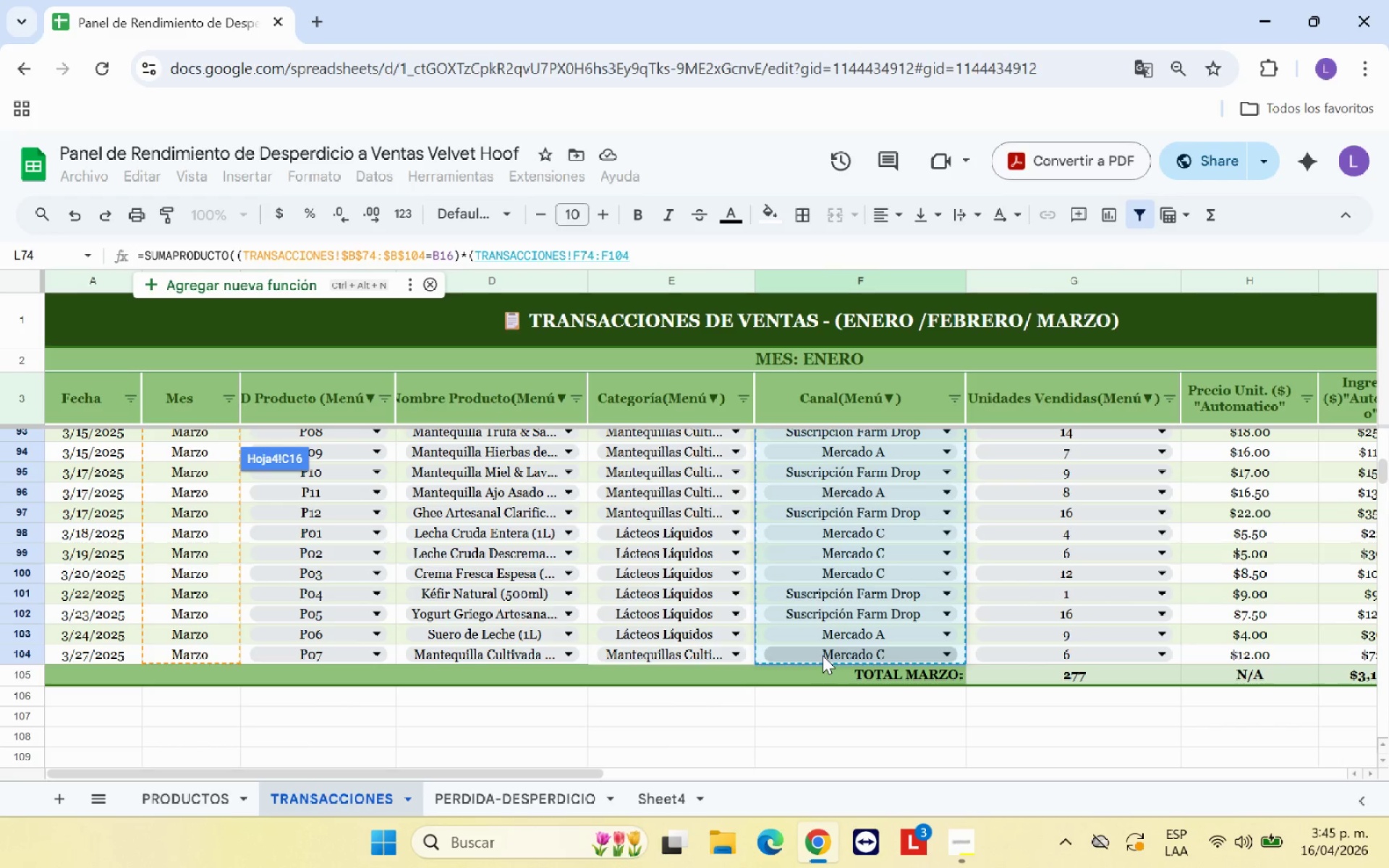 
type()@Mercado A@(+)
 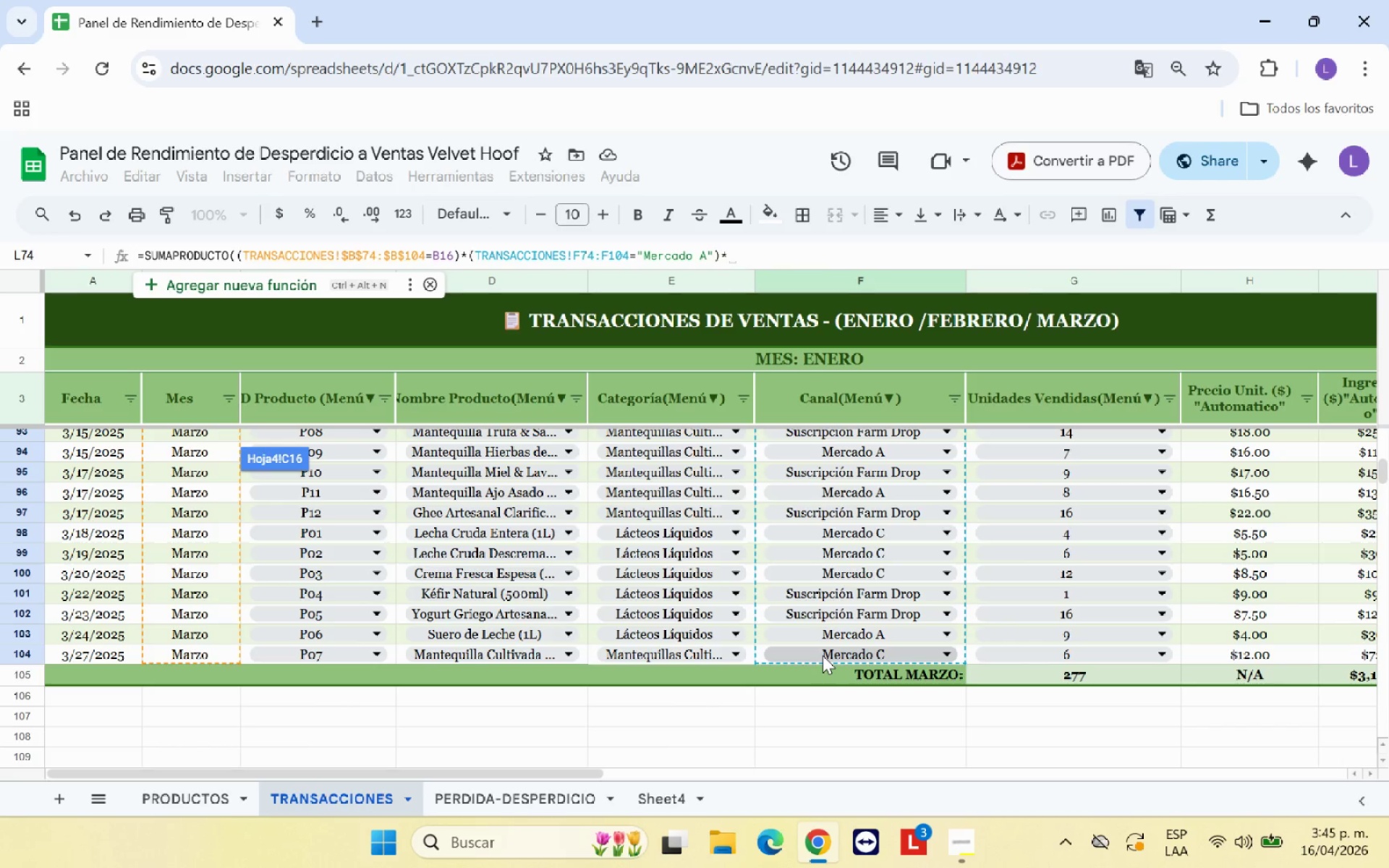 
left_click_drag(start_coordinate=[590, 772], to_coordinate=[831, 773])
 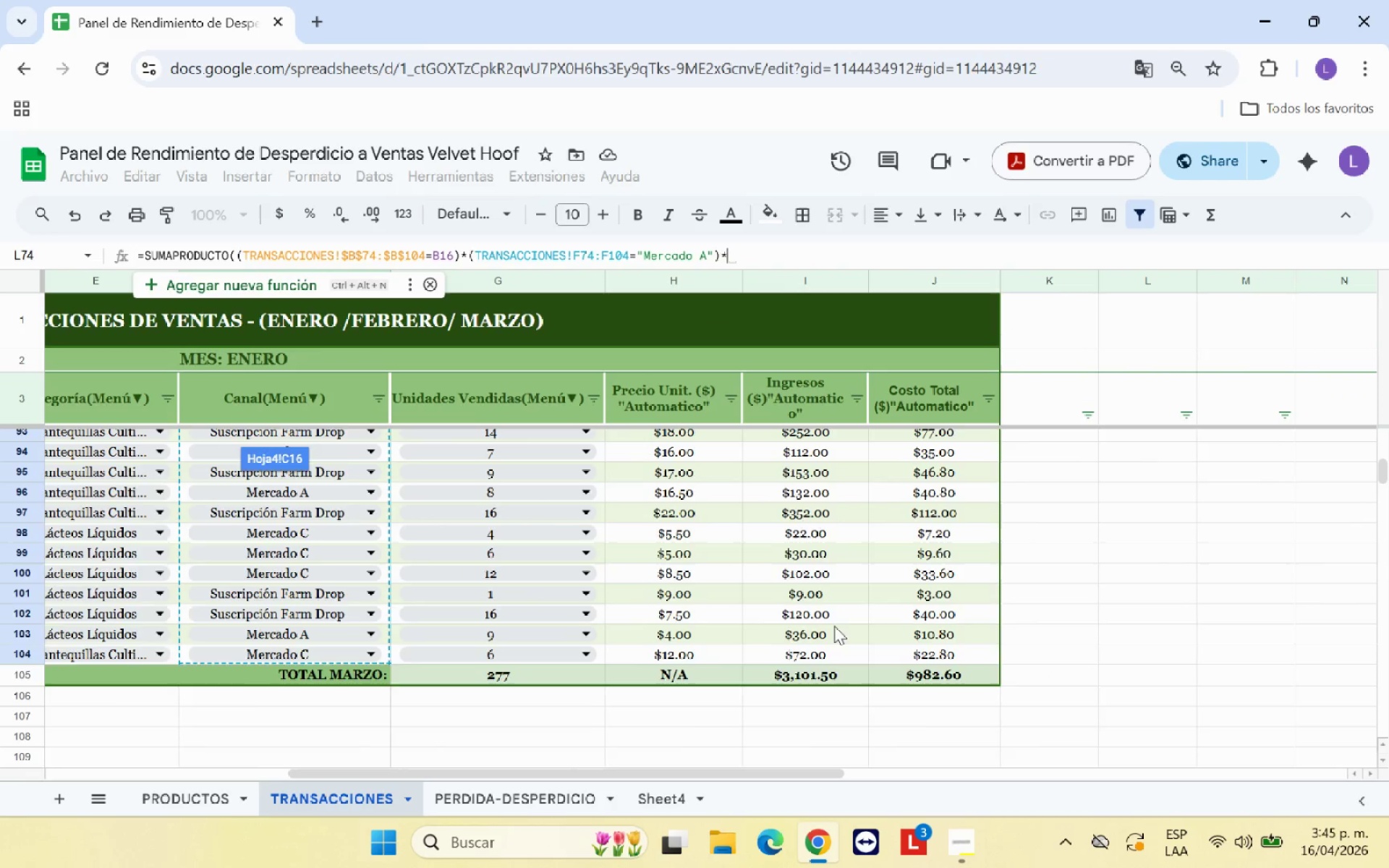 
scroll: coordinate [828, 594], scroll_direction: up, amount: 4.0
 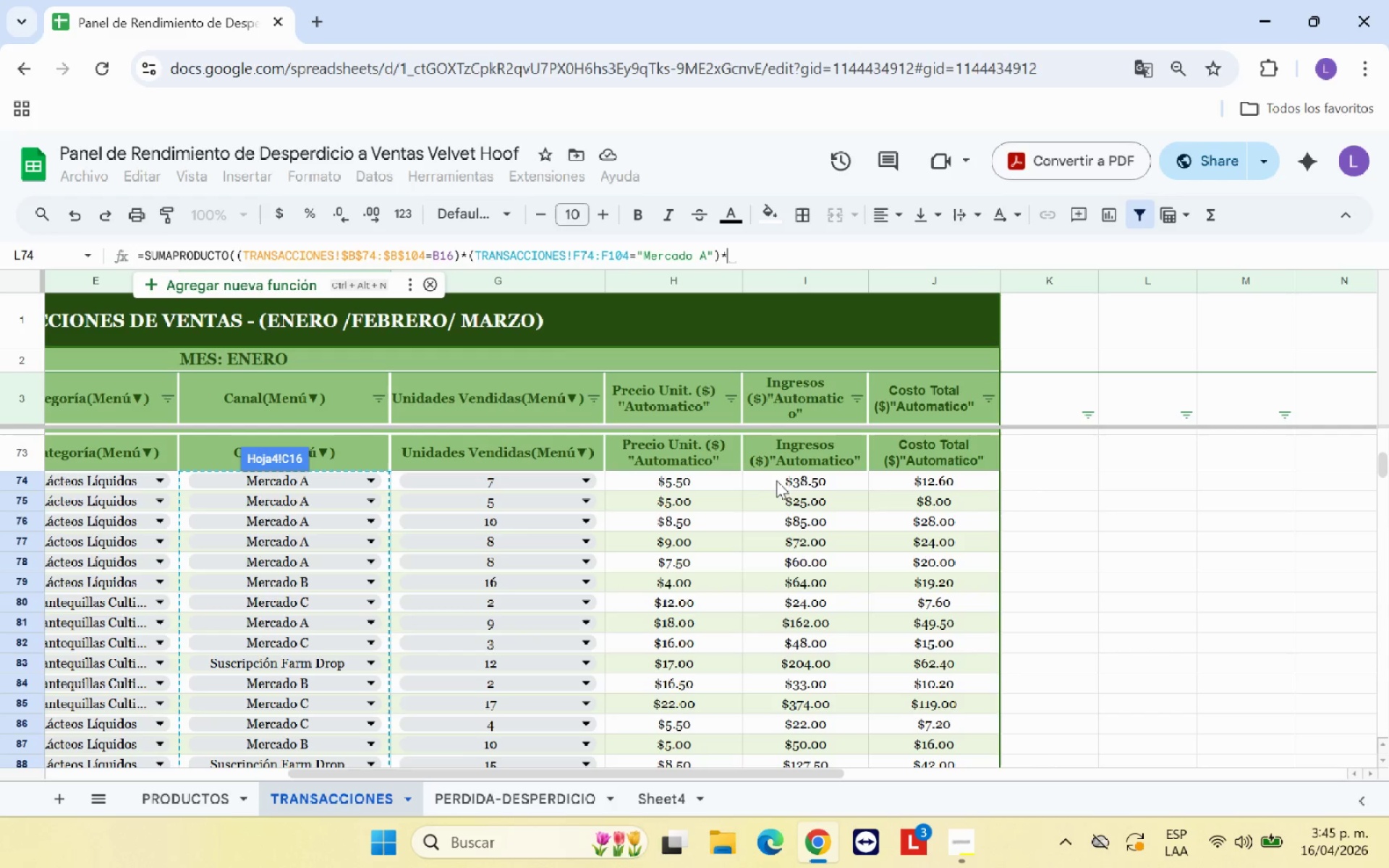 
left_click_drag(start_coordinate=[778, 481], to_coordinate=[823, 660])
 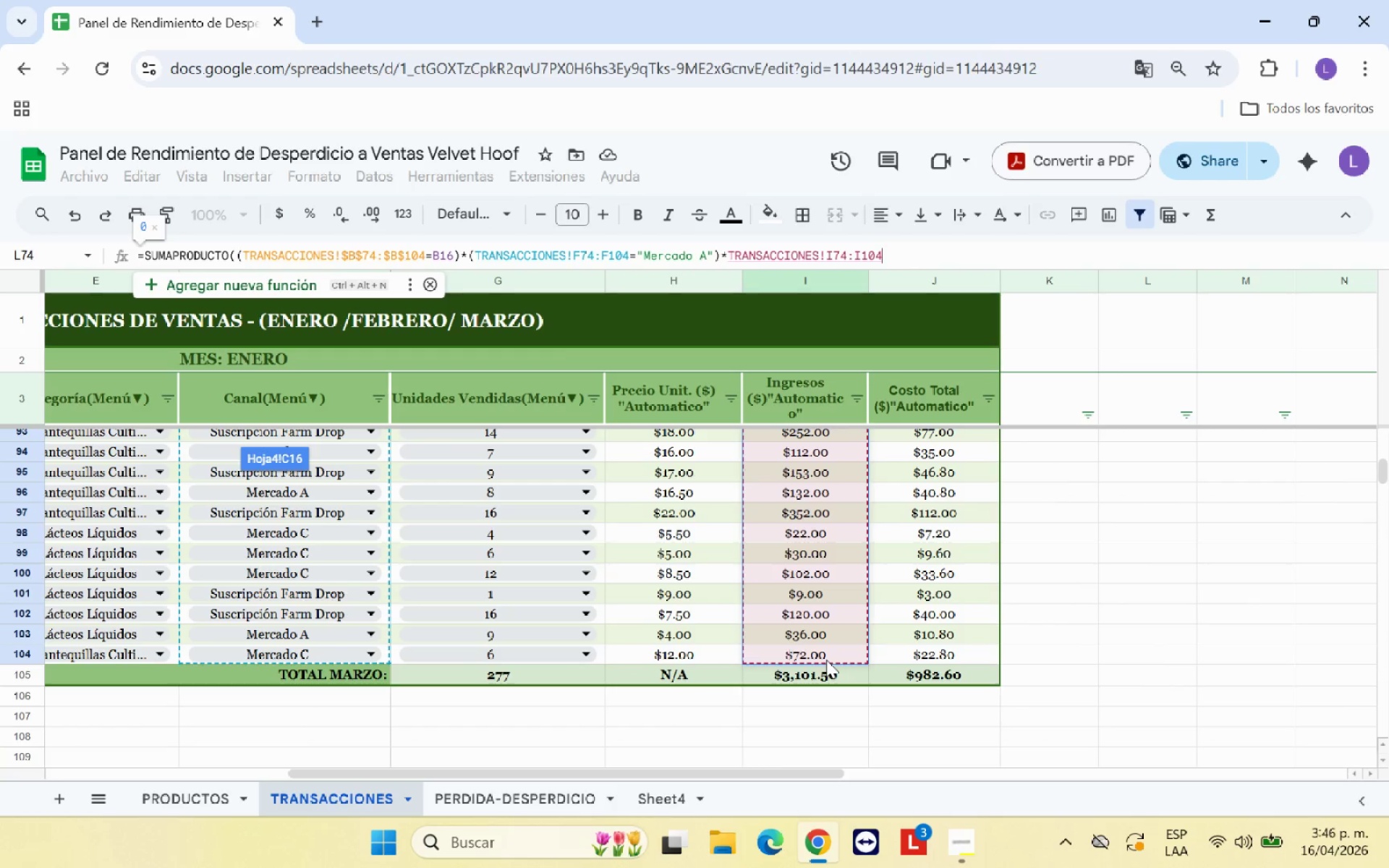 
key(Shift+9)
 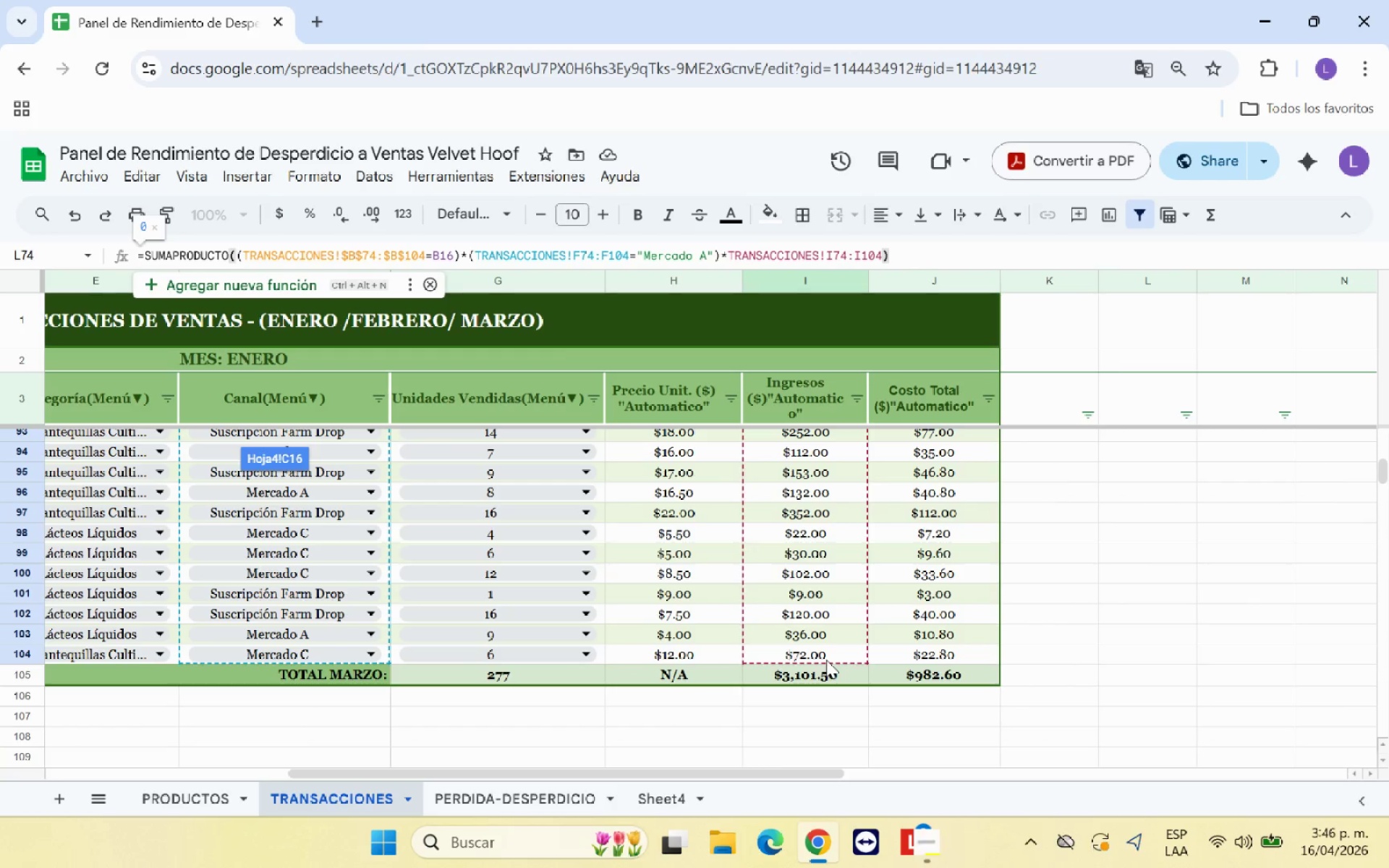 
key(Enter)
 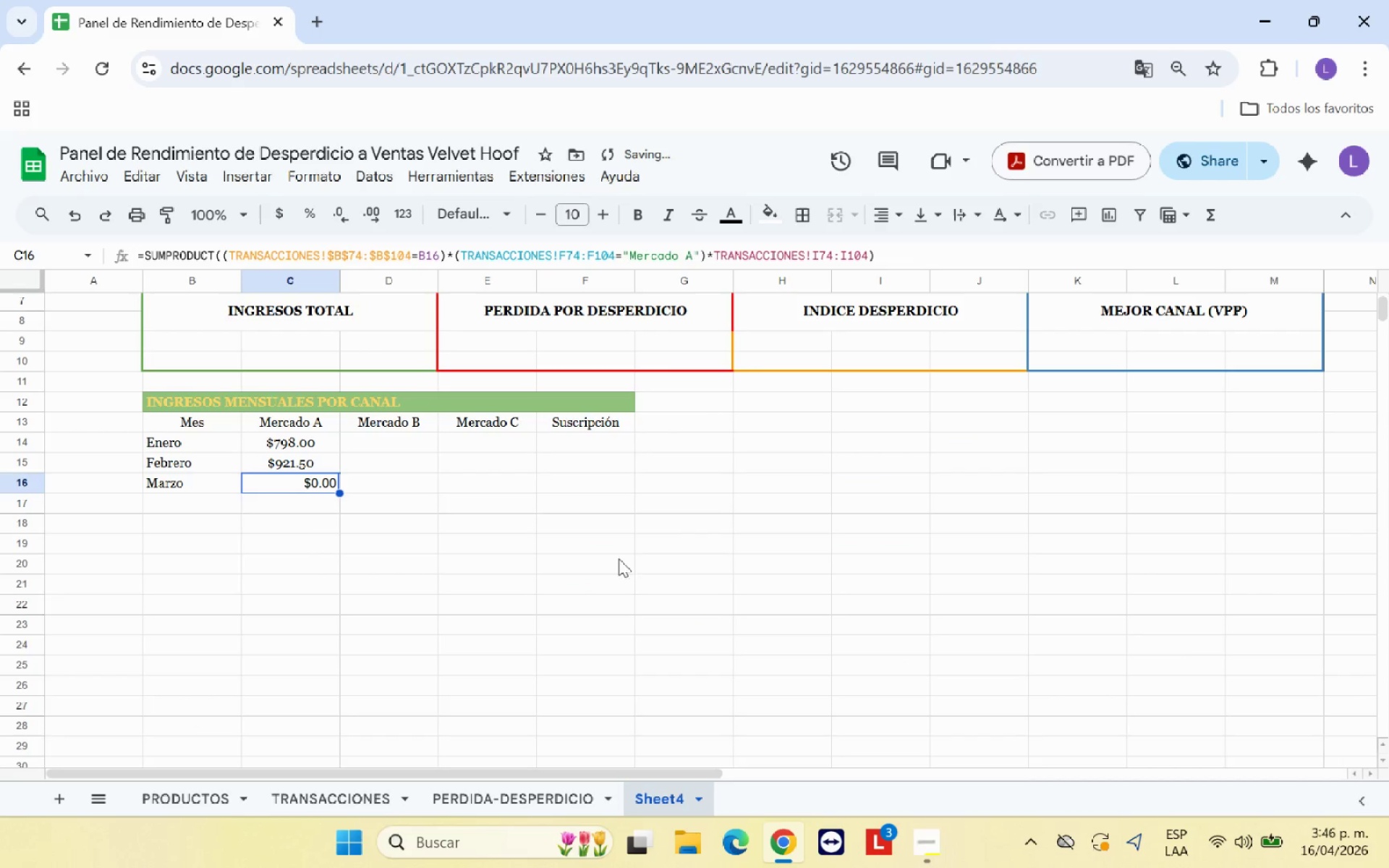 
left_click([511, 552])
 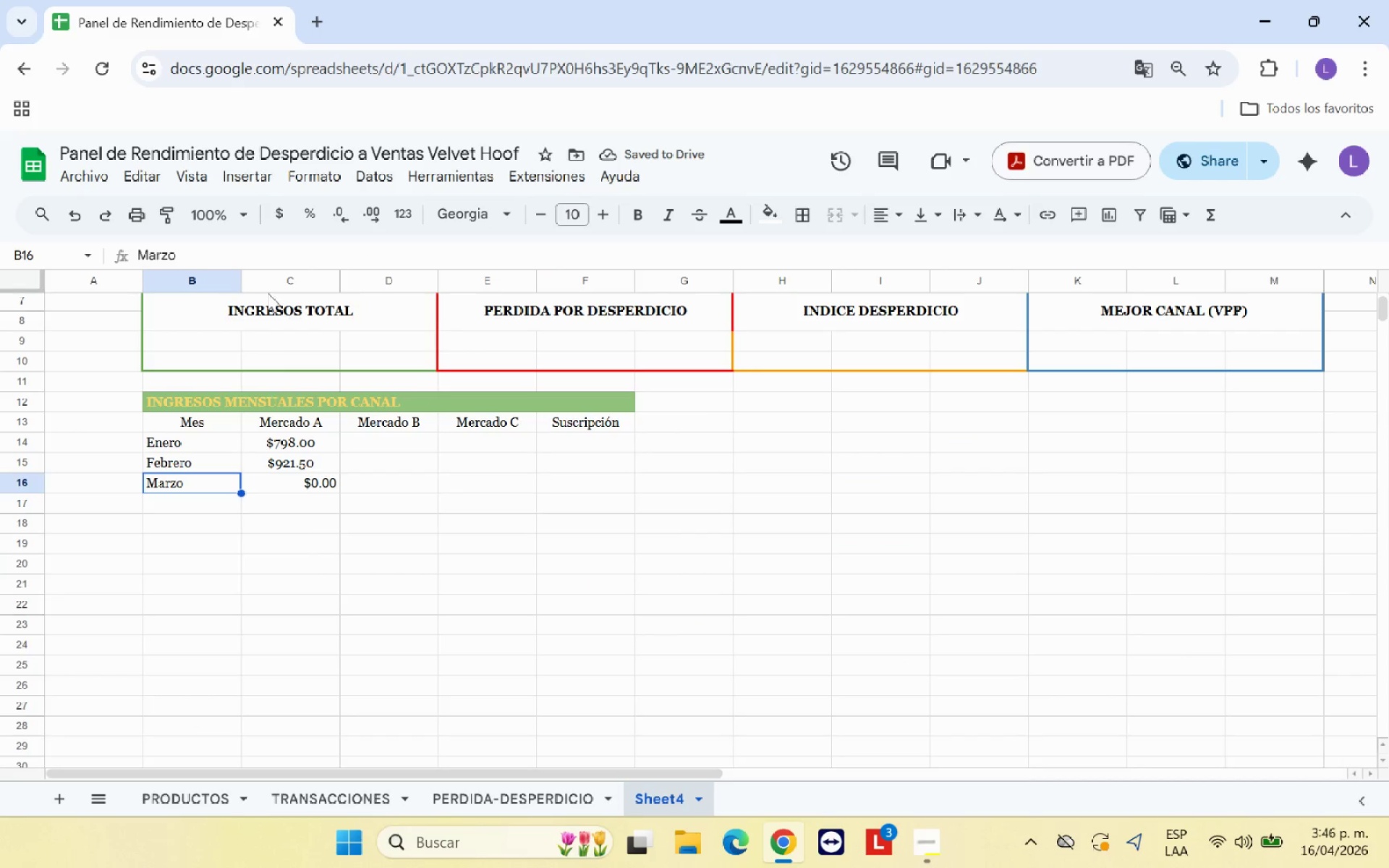 
left_click([256, 246])
 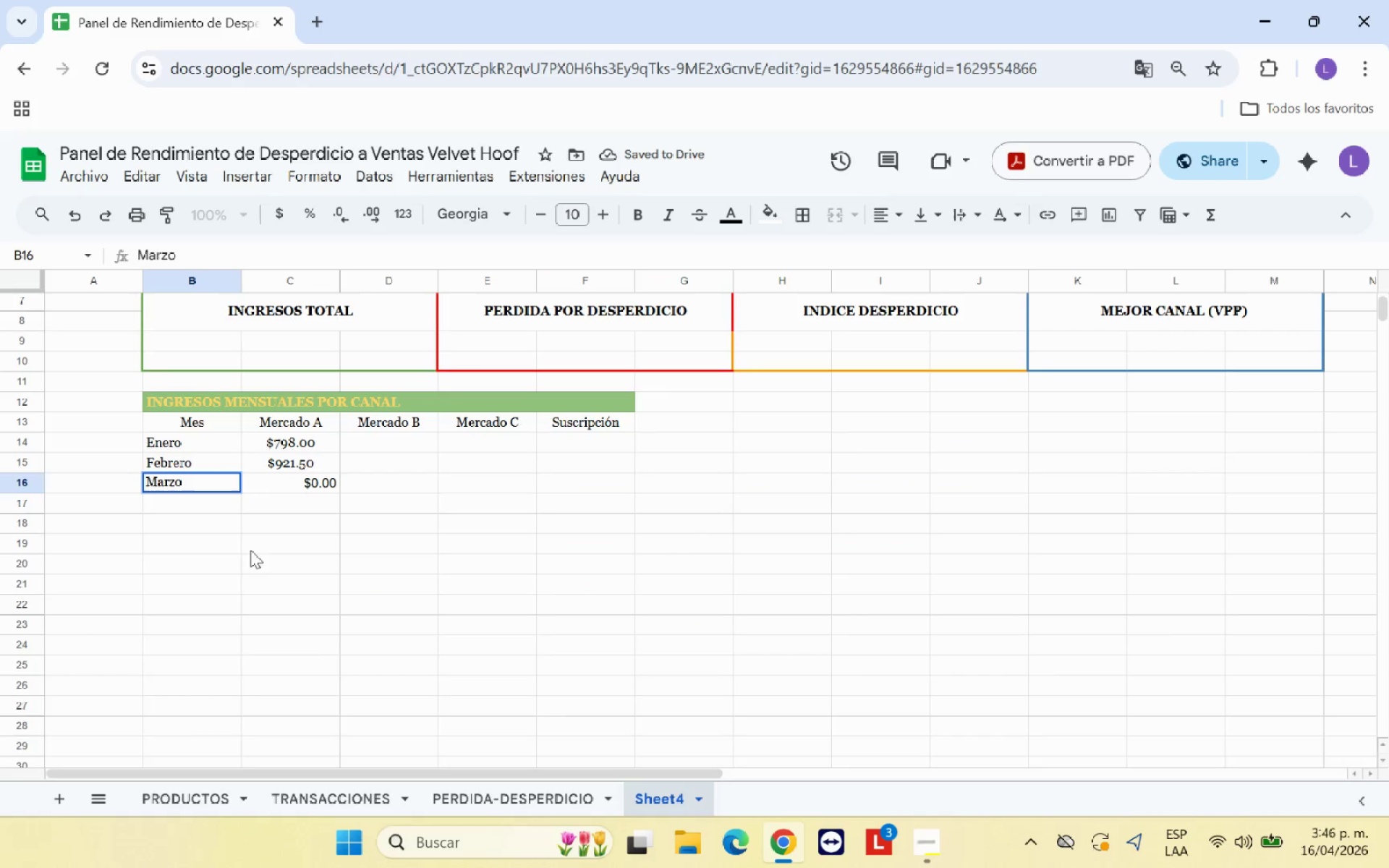 
left_click([250, 559])
 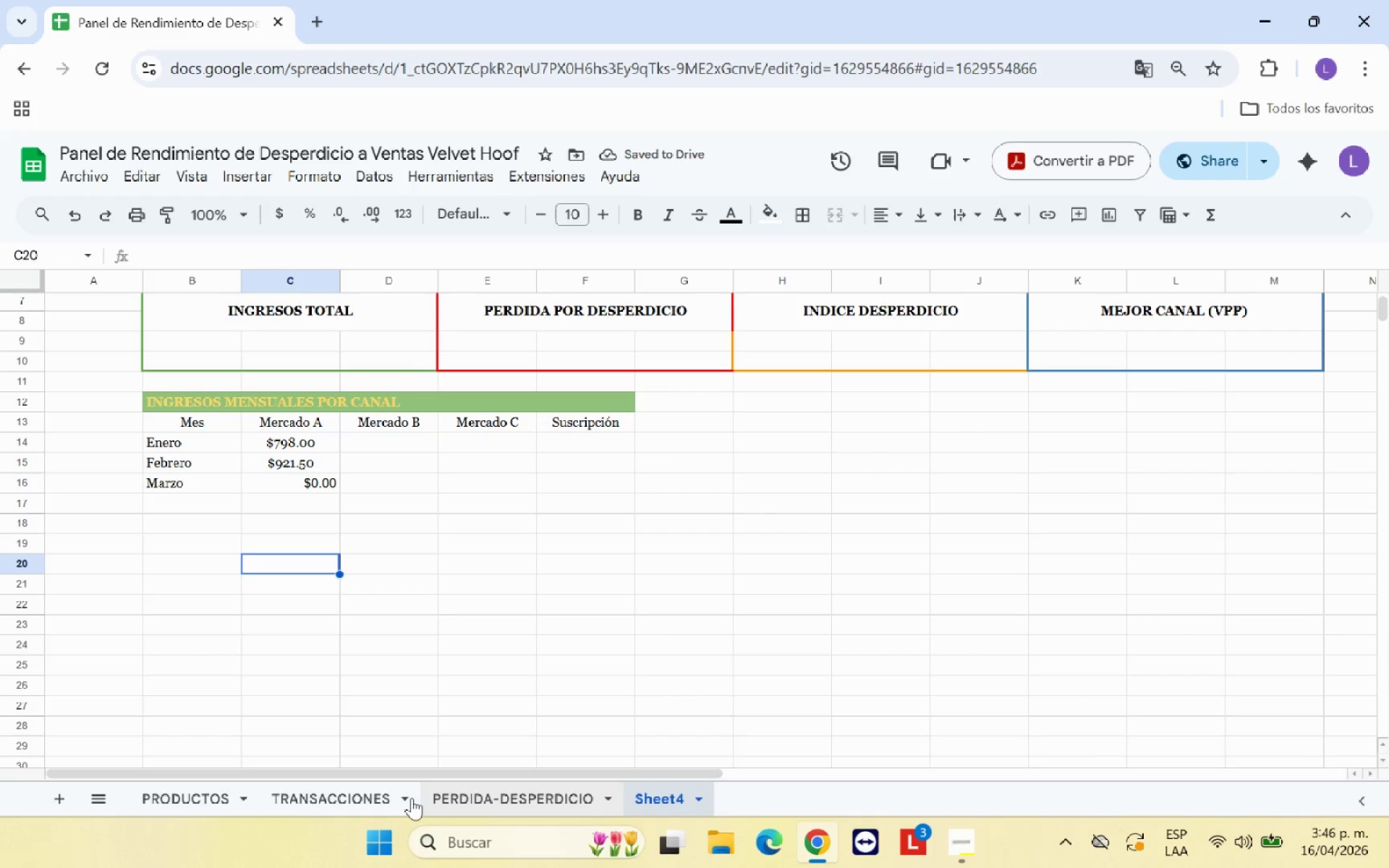 
left_click([355, 798])
 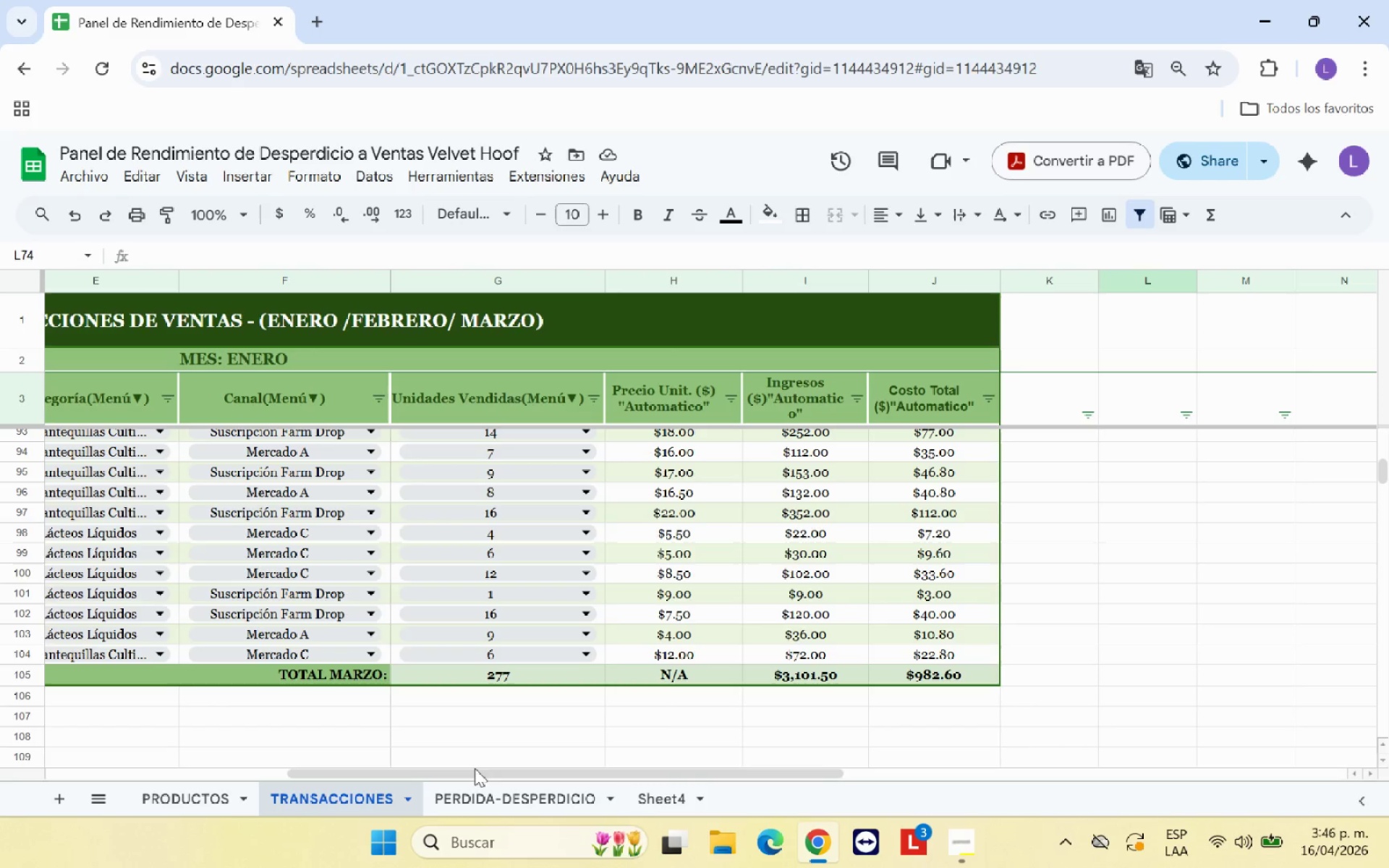 
left_click_drag(start_coordinate=[477, 774], to_coordinate=[182, 760])
 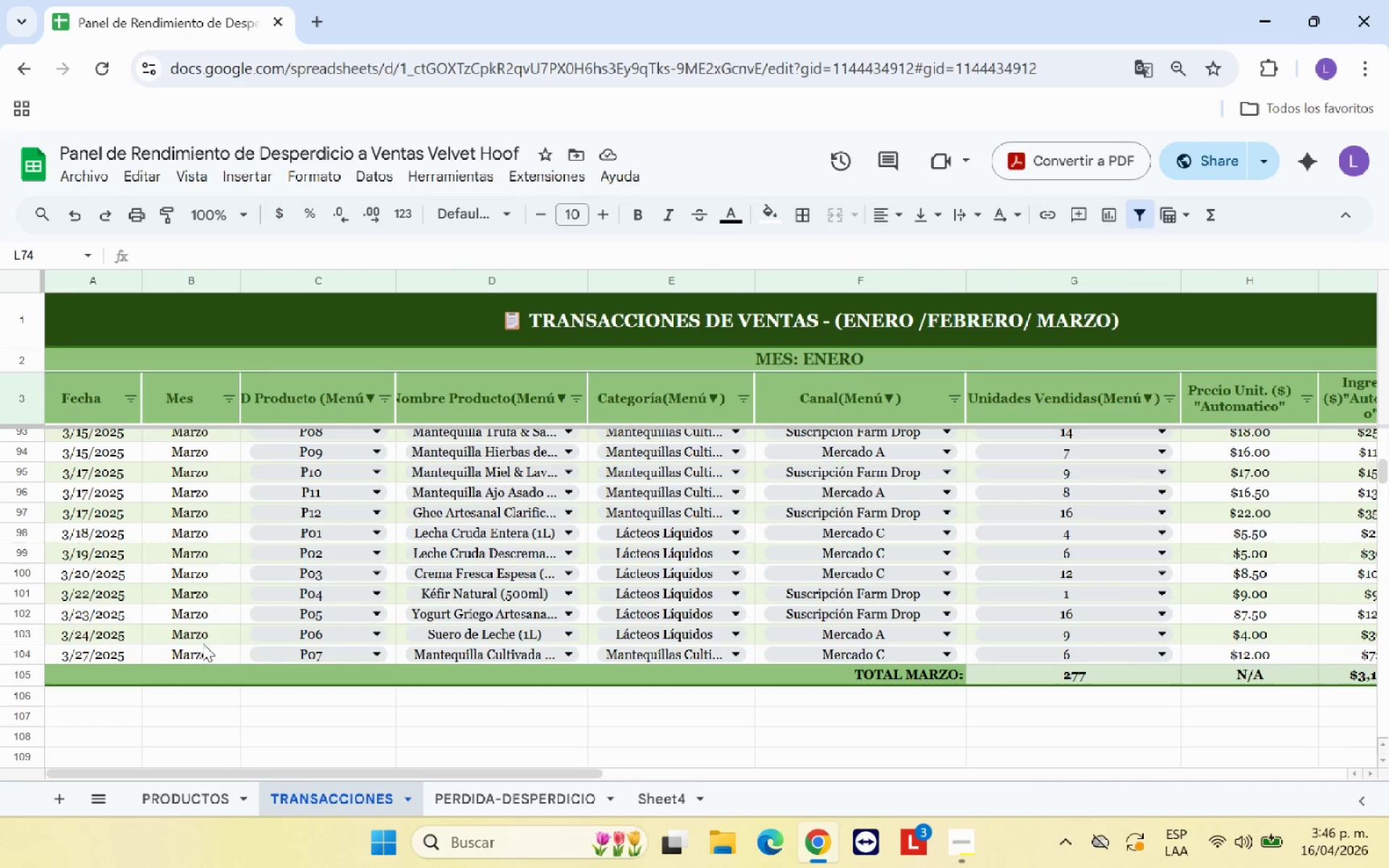 
left_click([203, 643])
 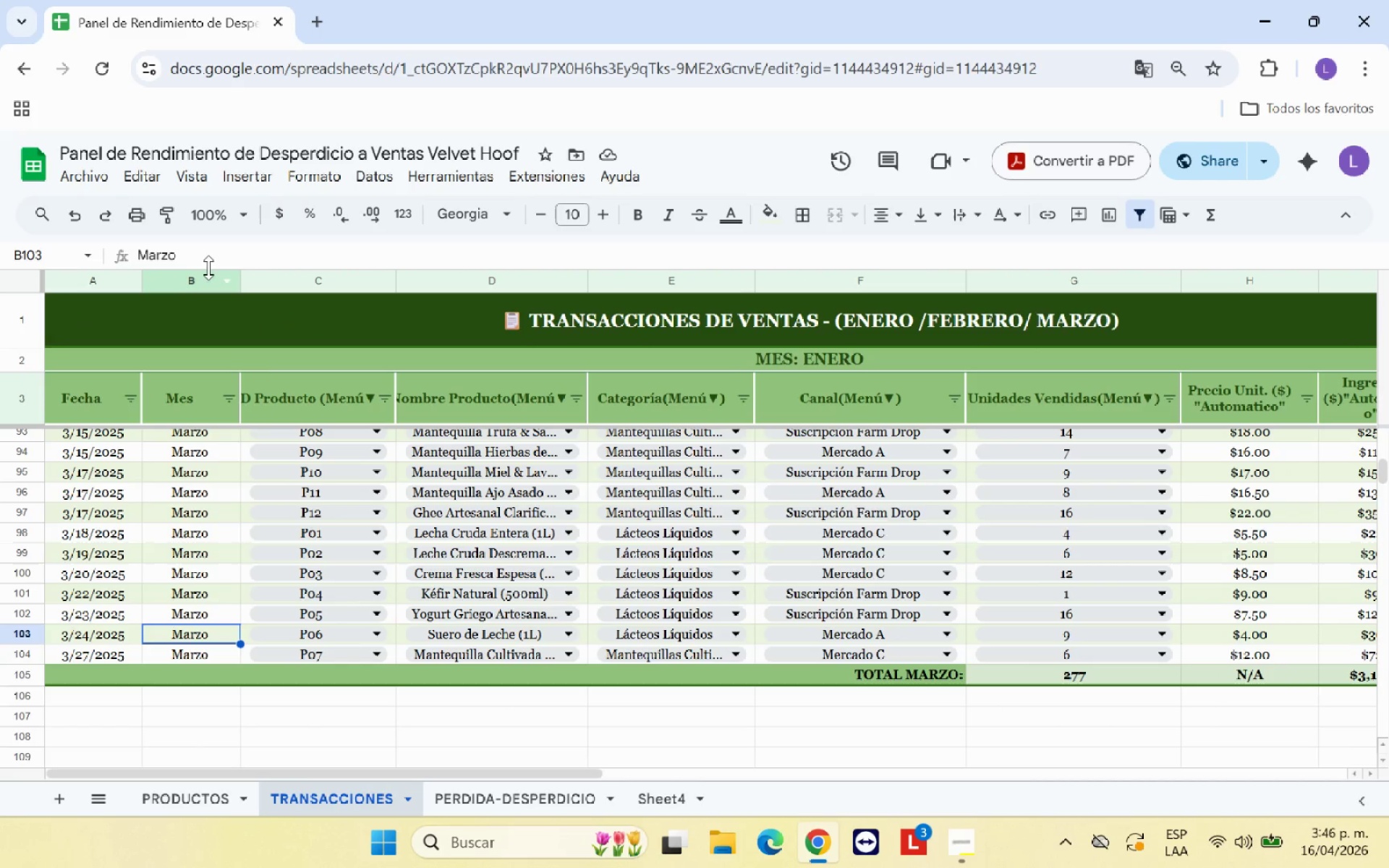 
left_click([216, 252])
 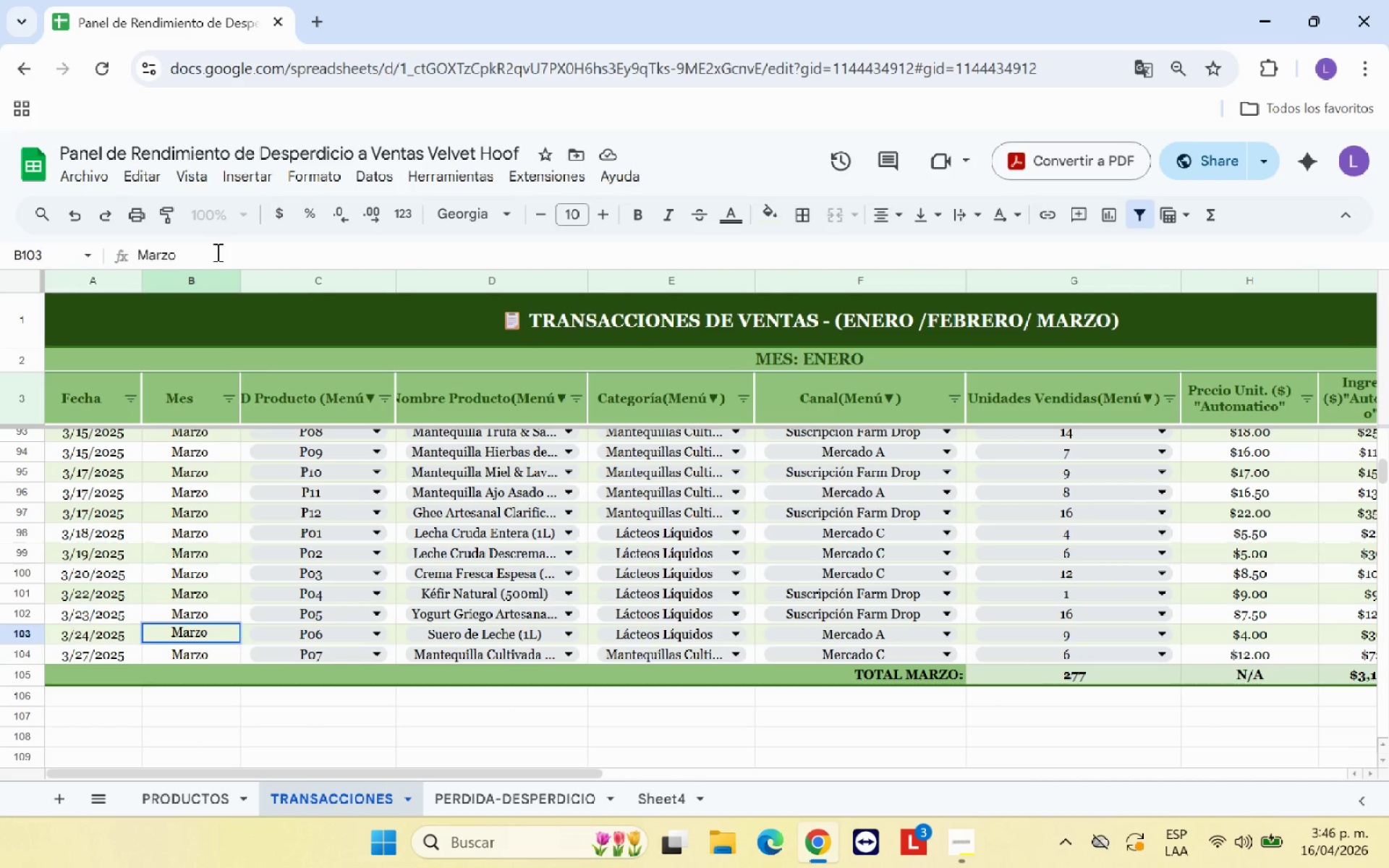 
key(Backspace)
 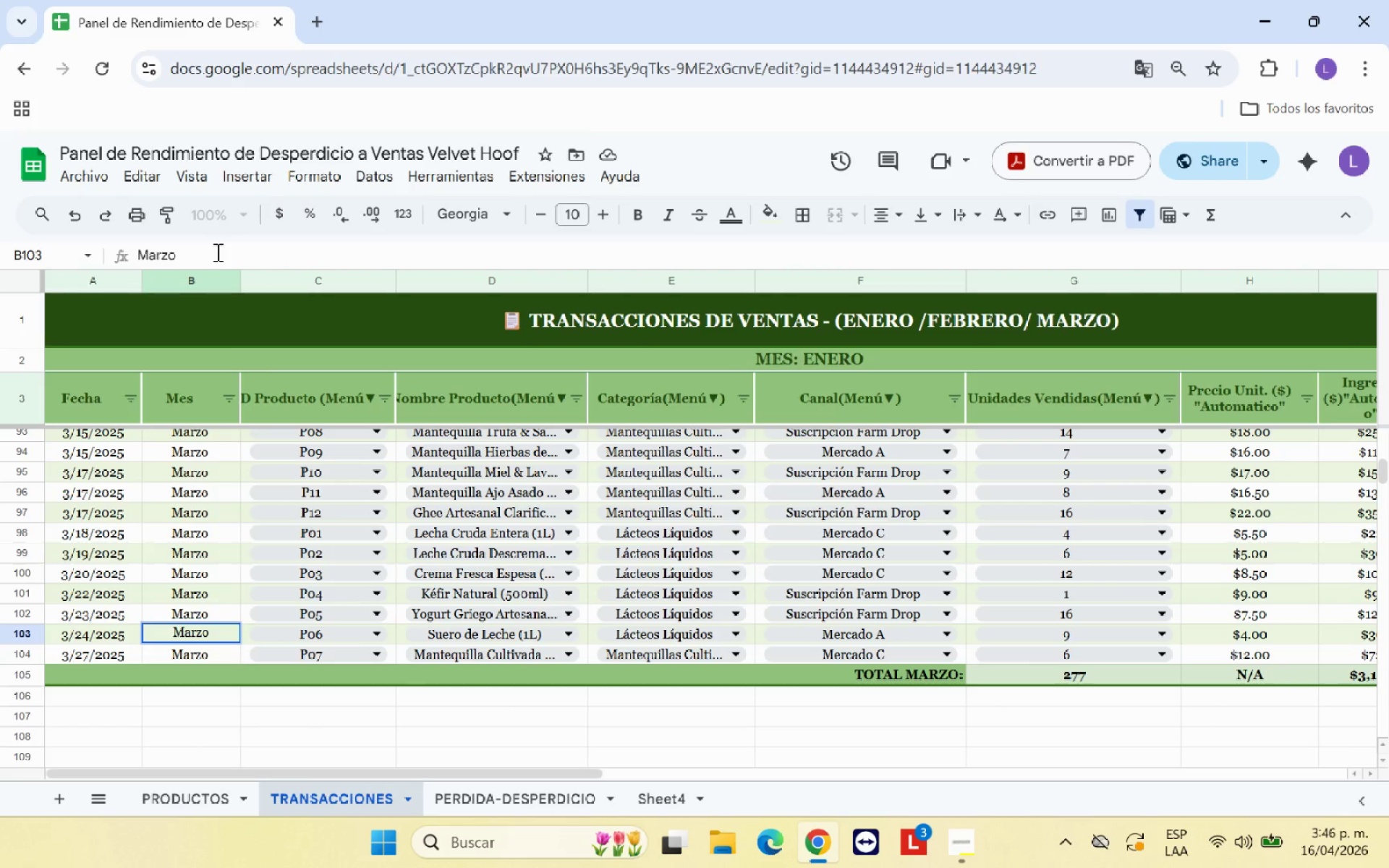 
key(Enter)
 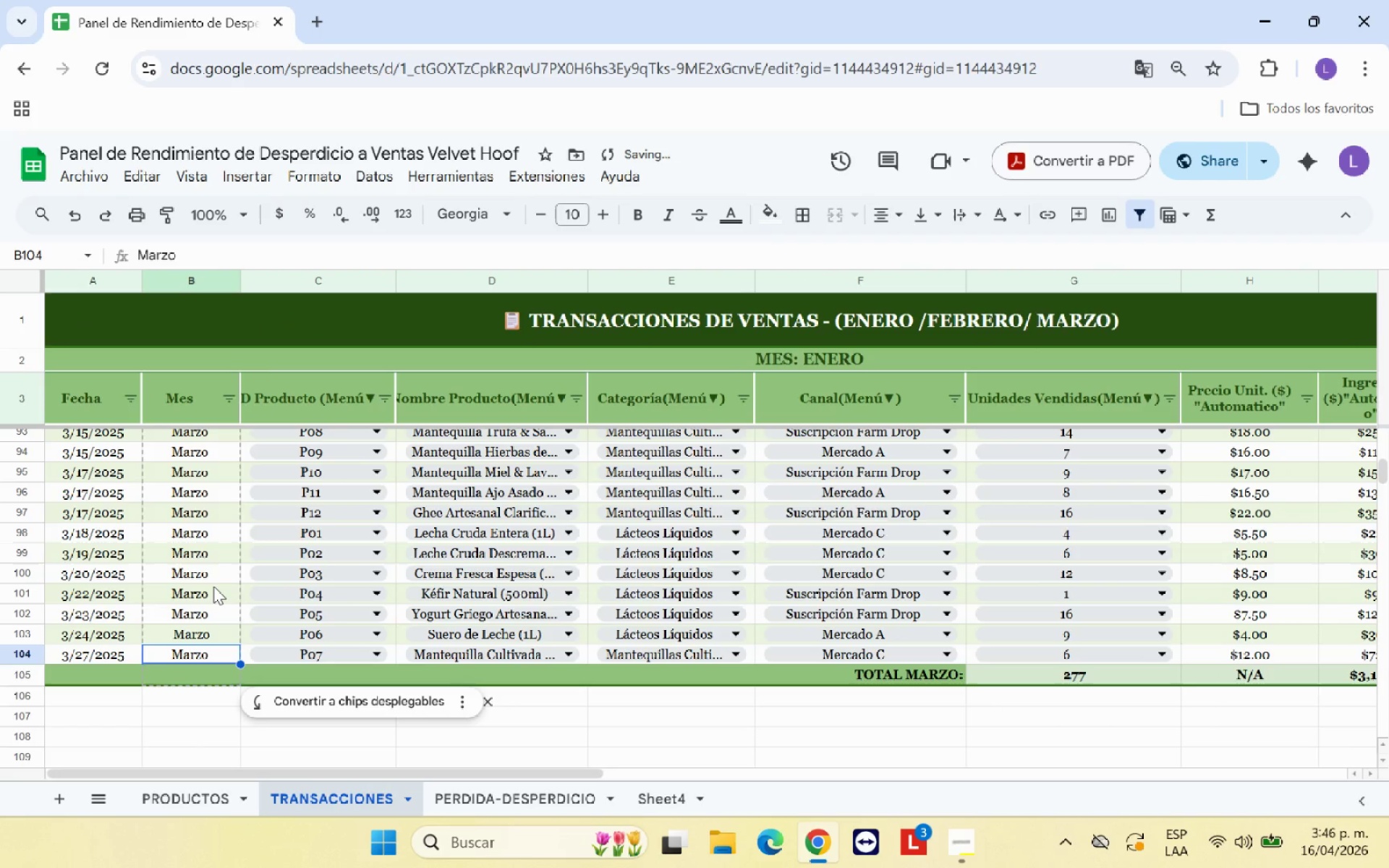 
scroll: coordinate [187, 523], scroll_direction: up, amount: 6.0
 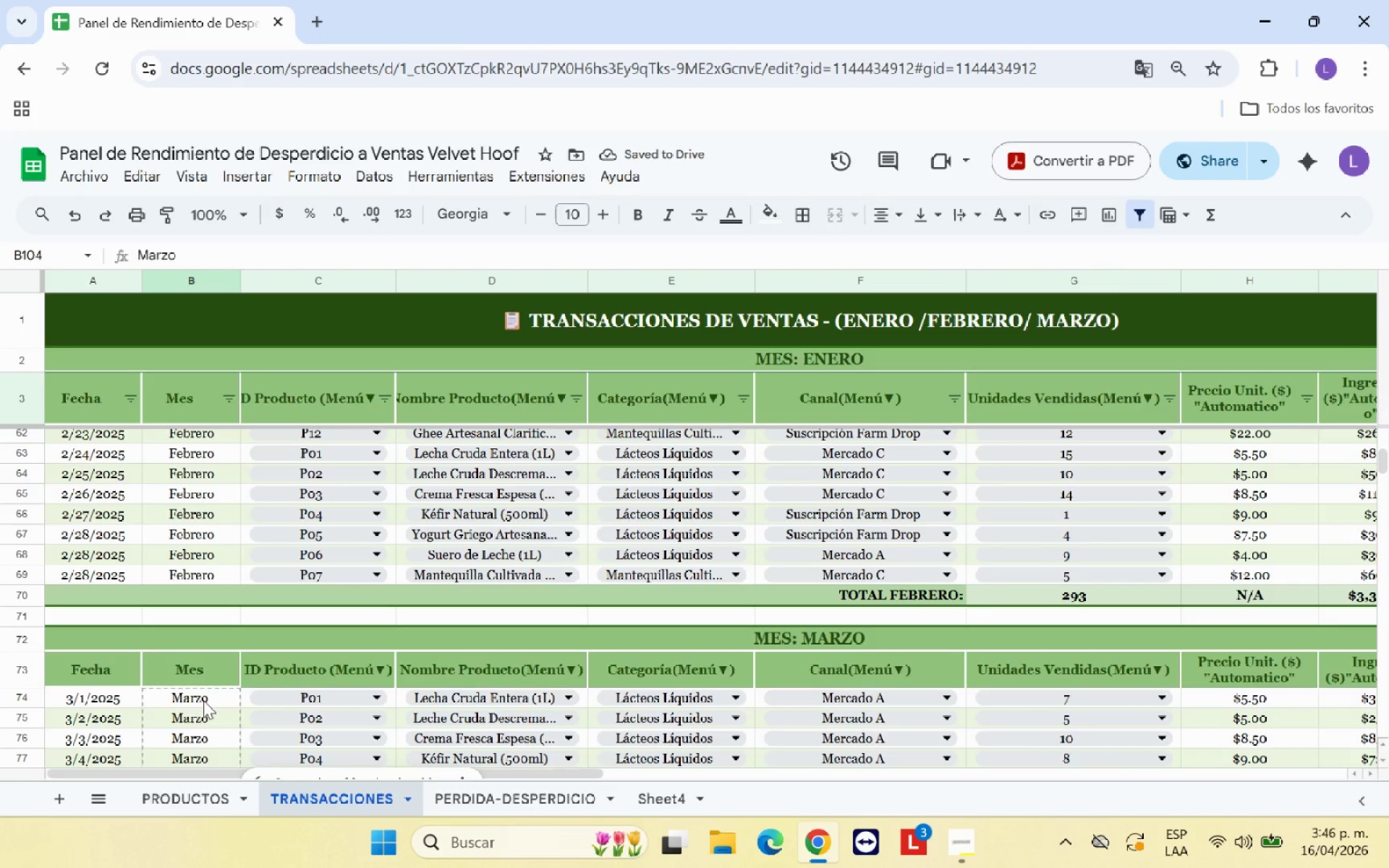 
left_click([203, 700])
 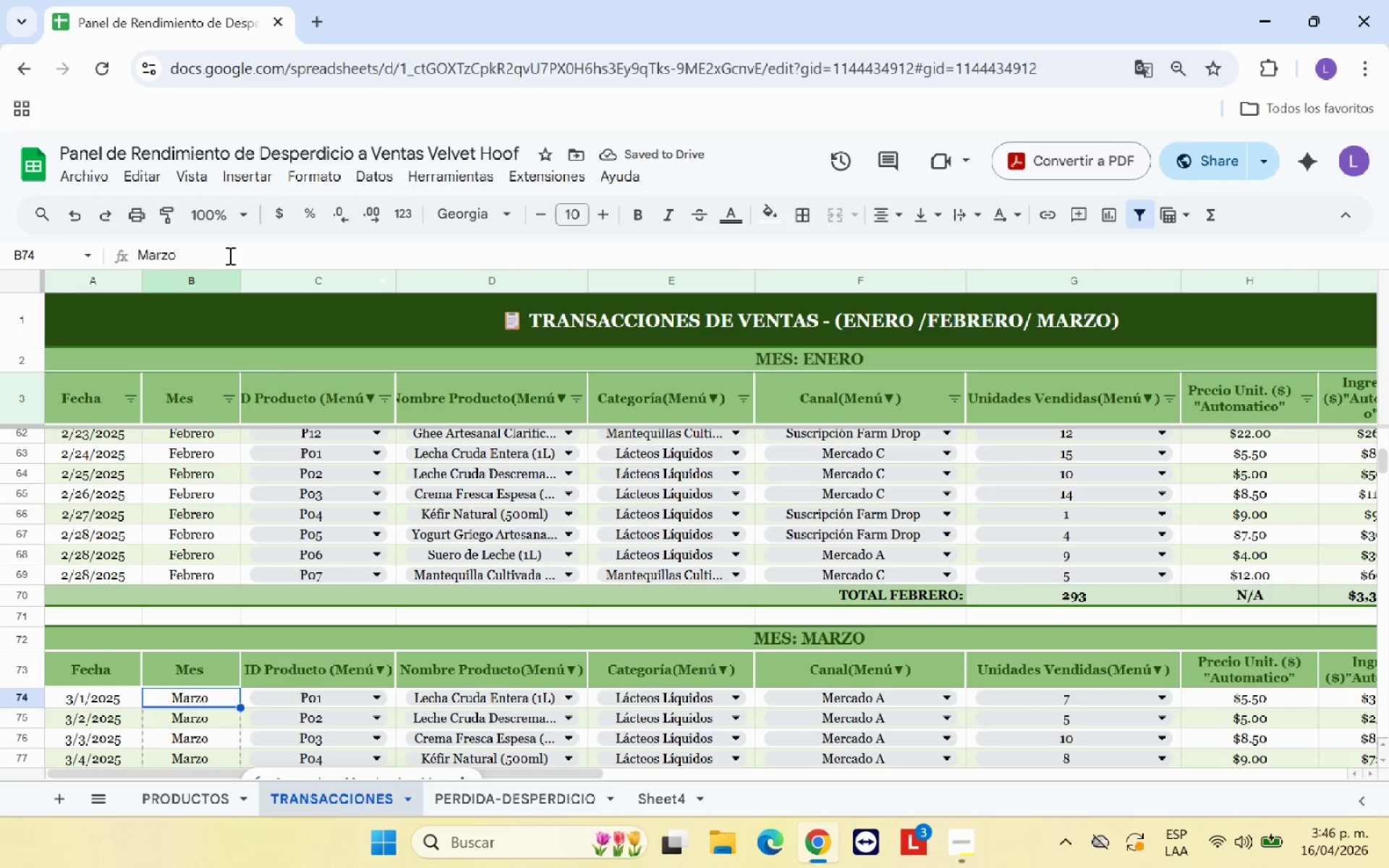 
left_click([226, 253])
 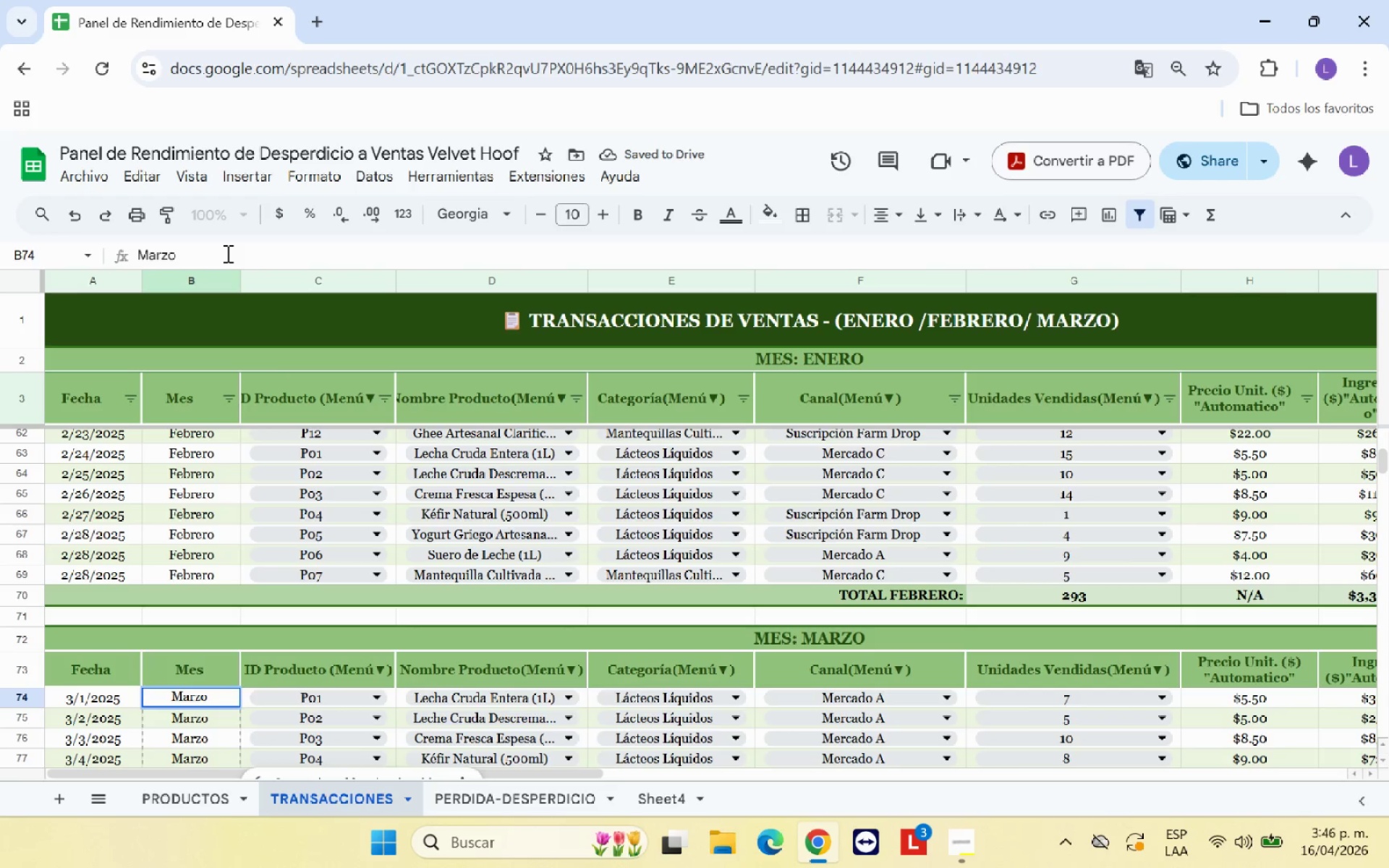 
key(Backspace)
 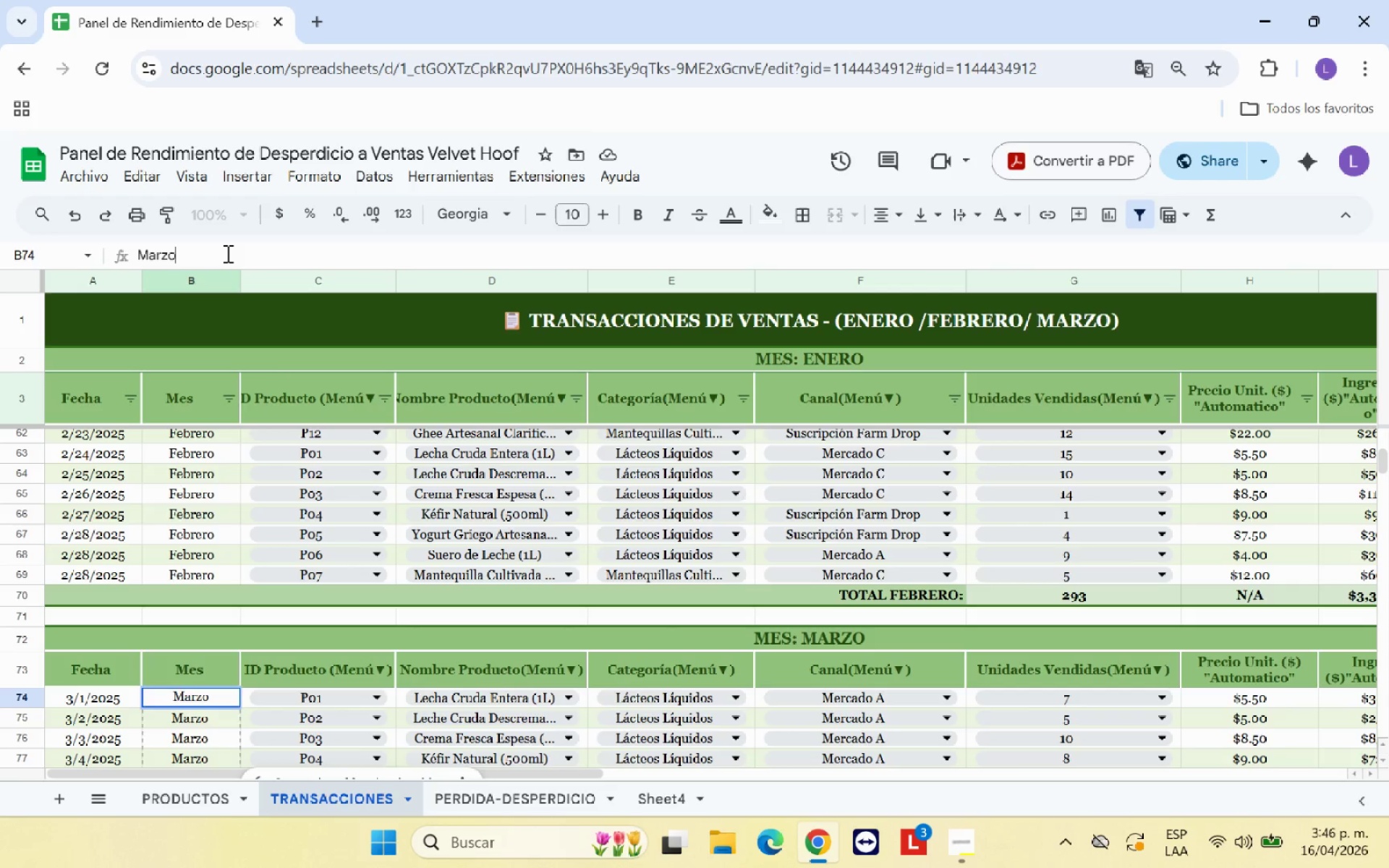 
key(Enter)
 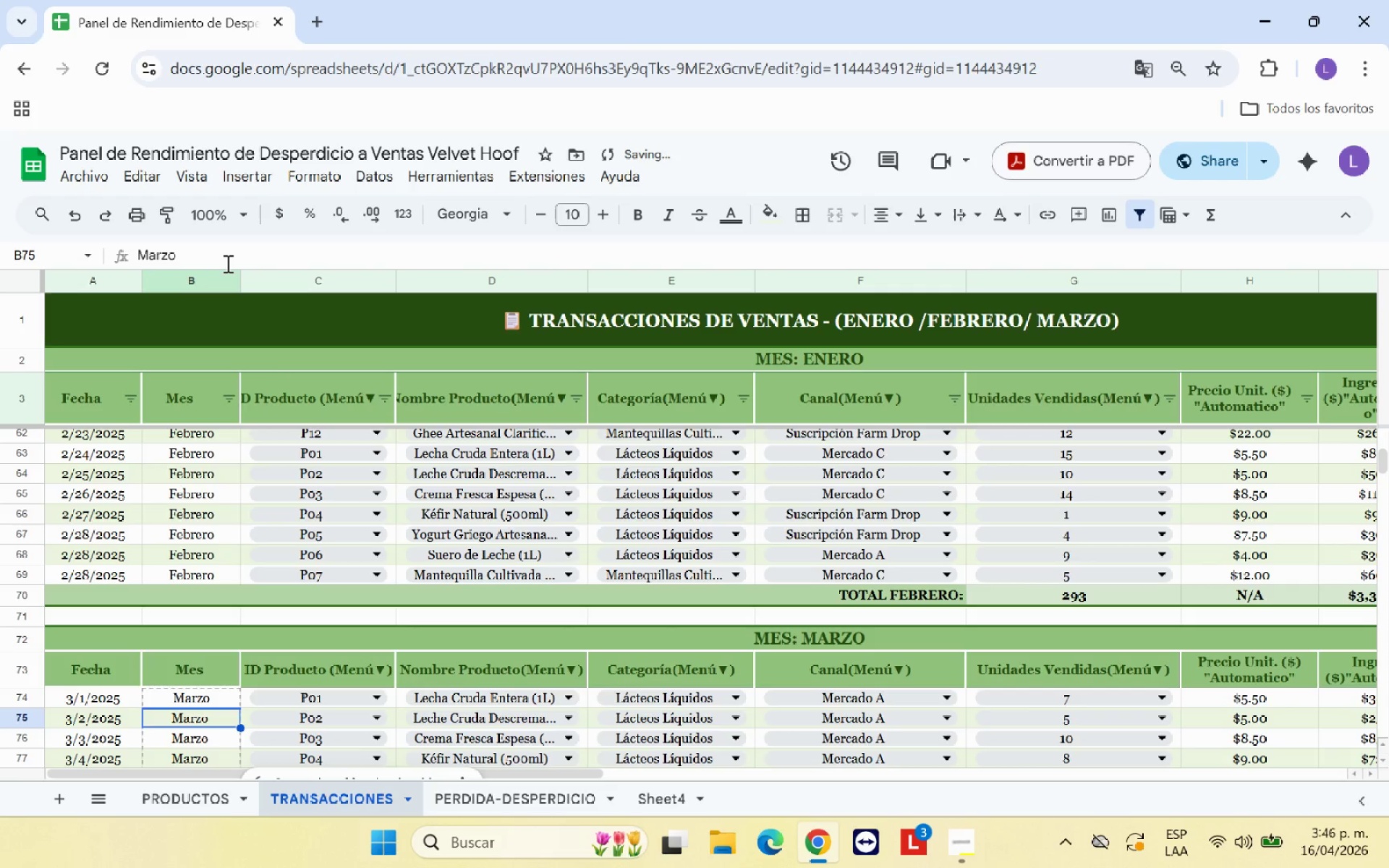 
left_click([226, 263])
 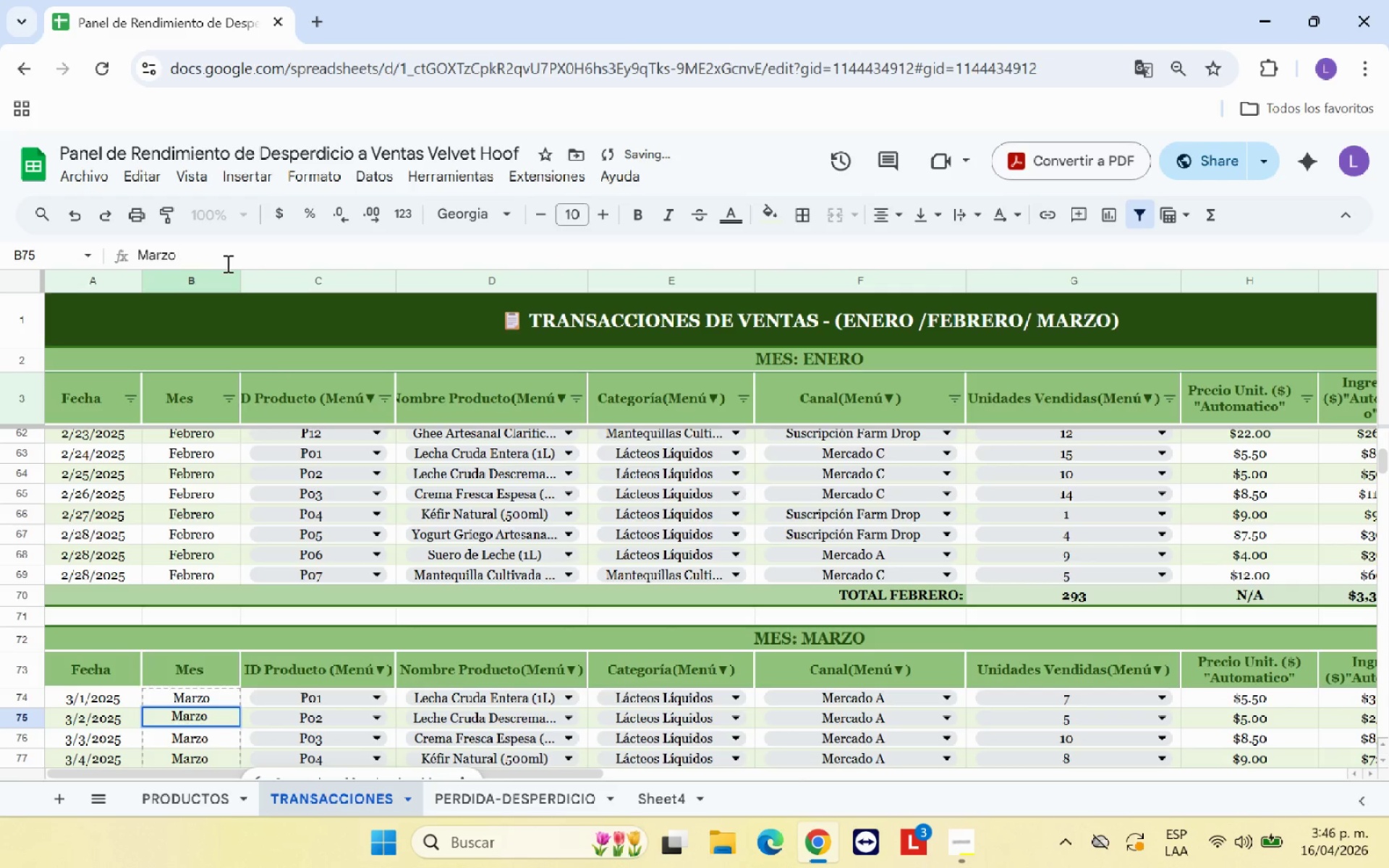 
key(Backspace)
 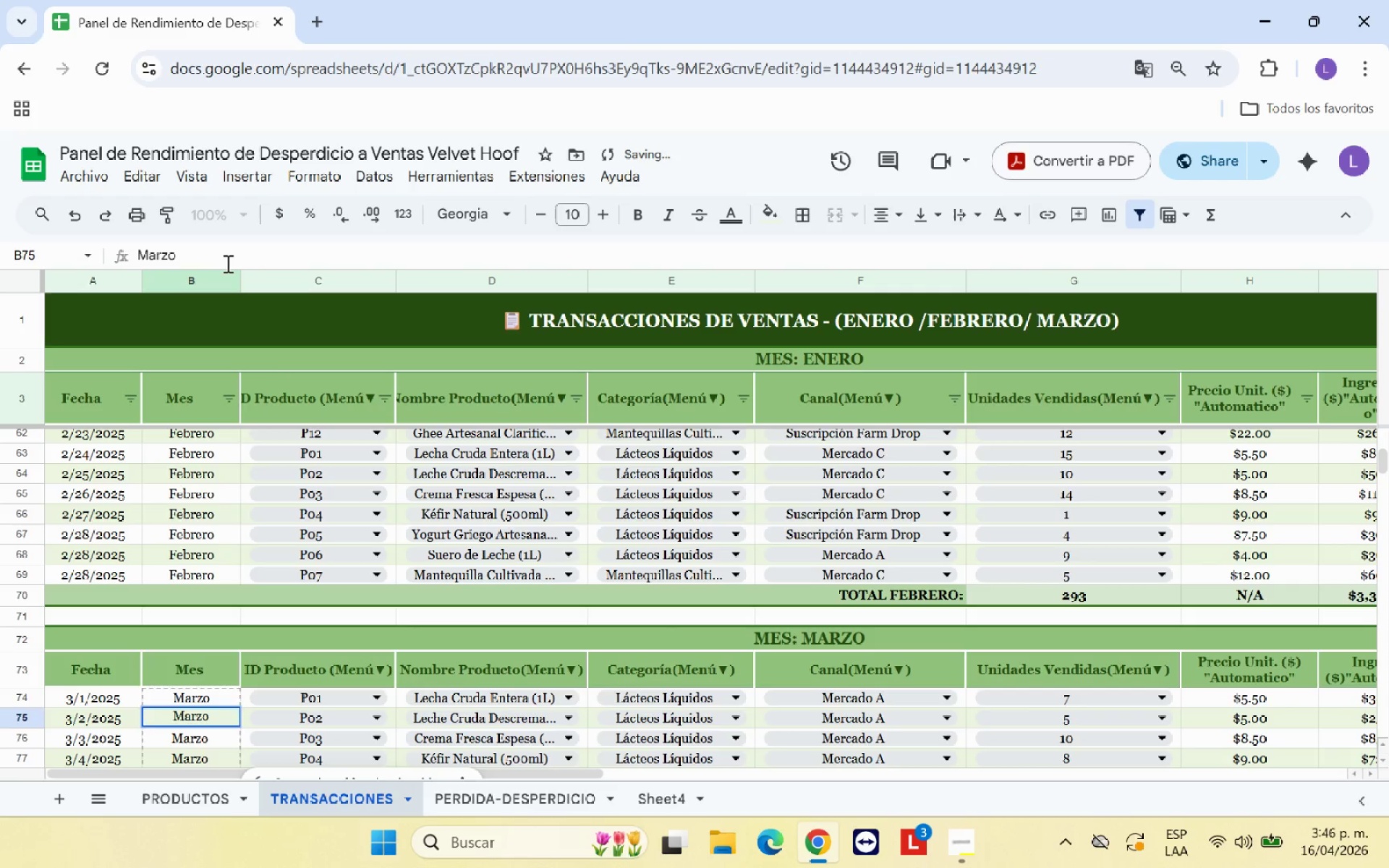 
key(Enter)
 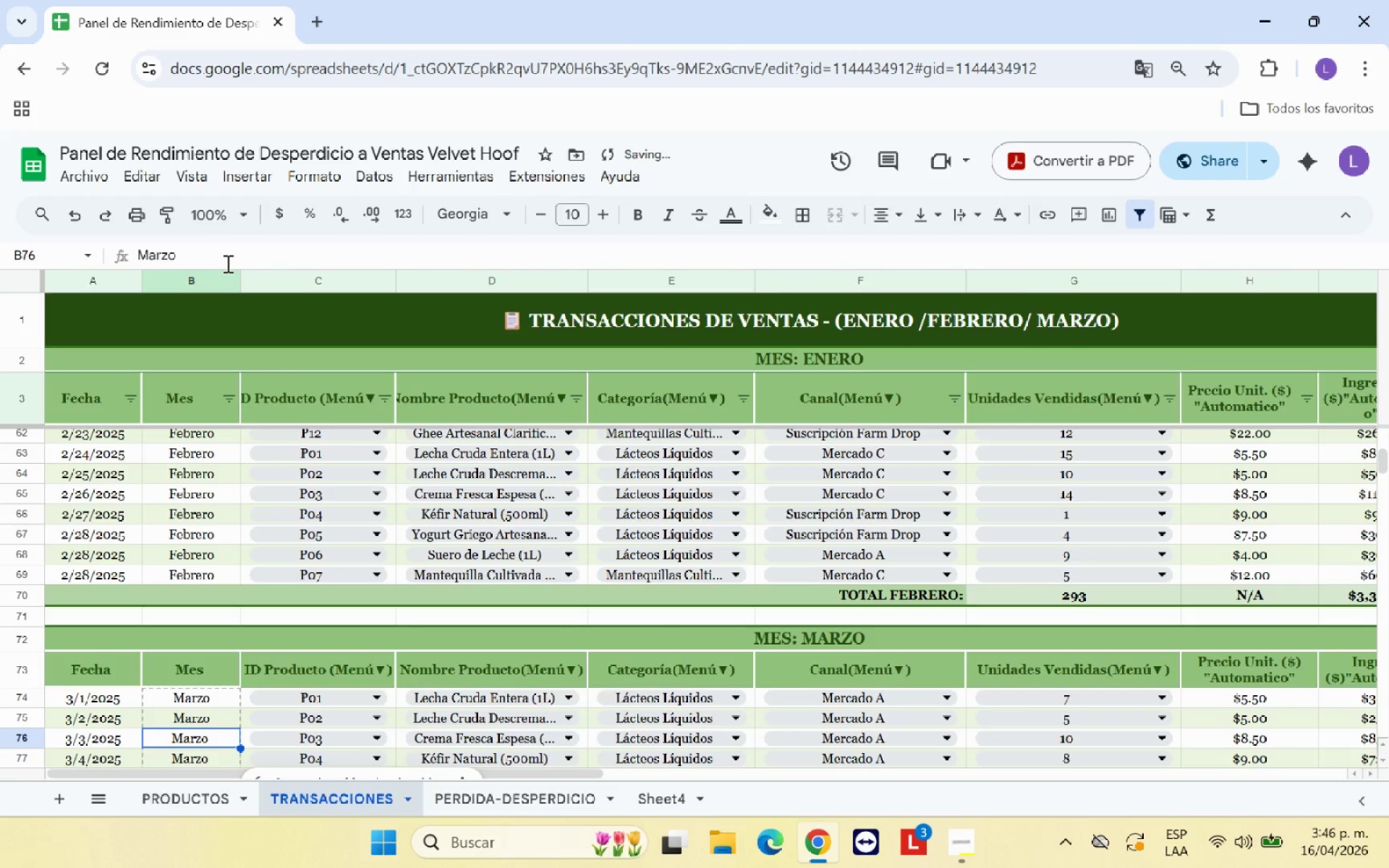 
left_click([226, 263])
 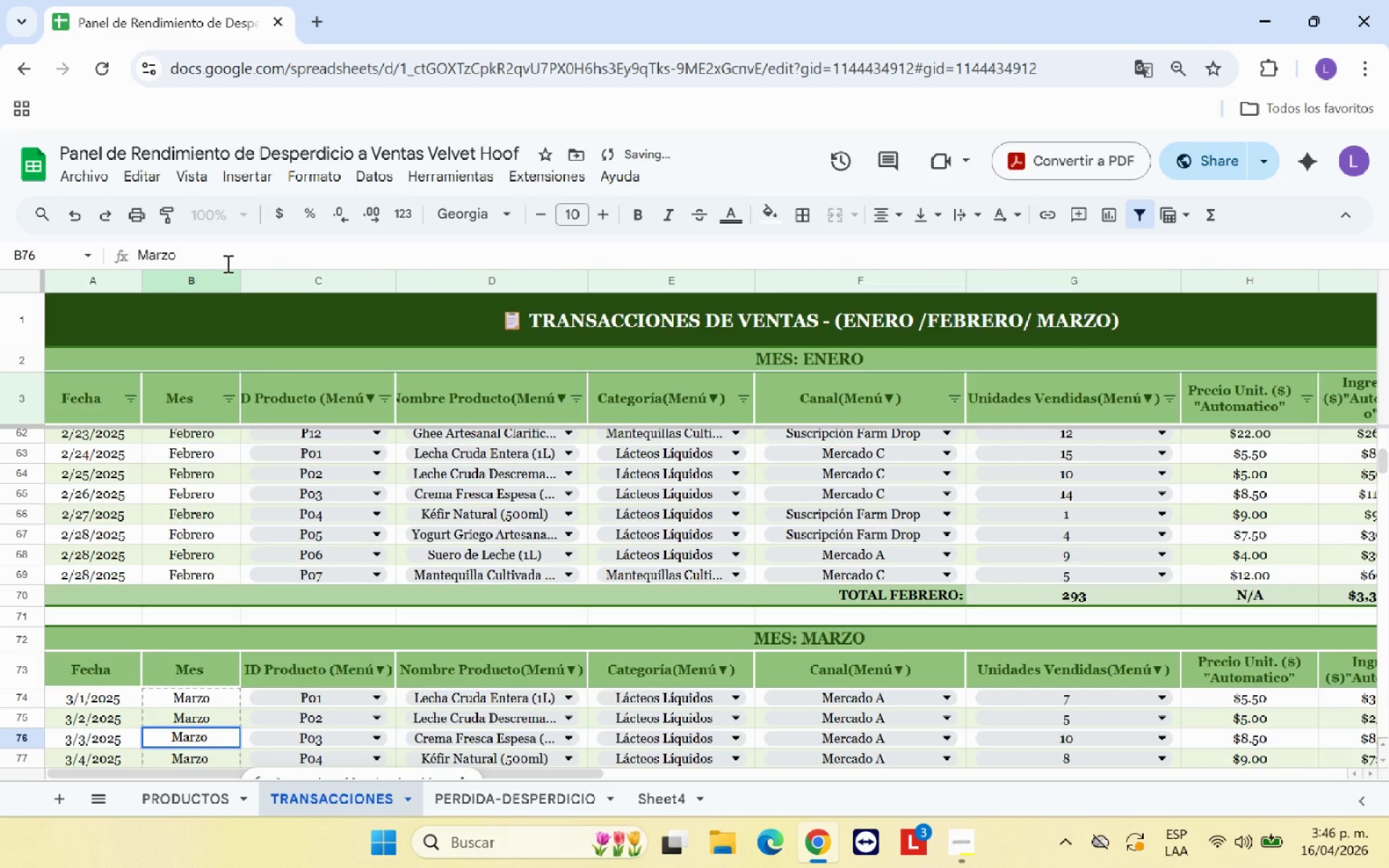 
key(Backspace)
 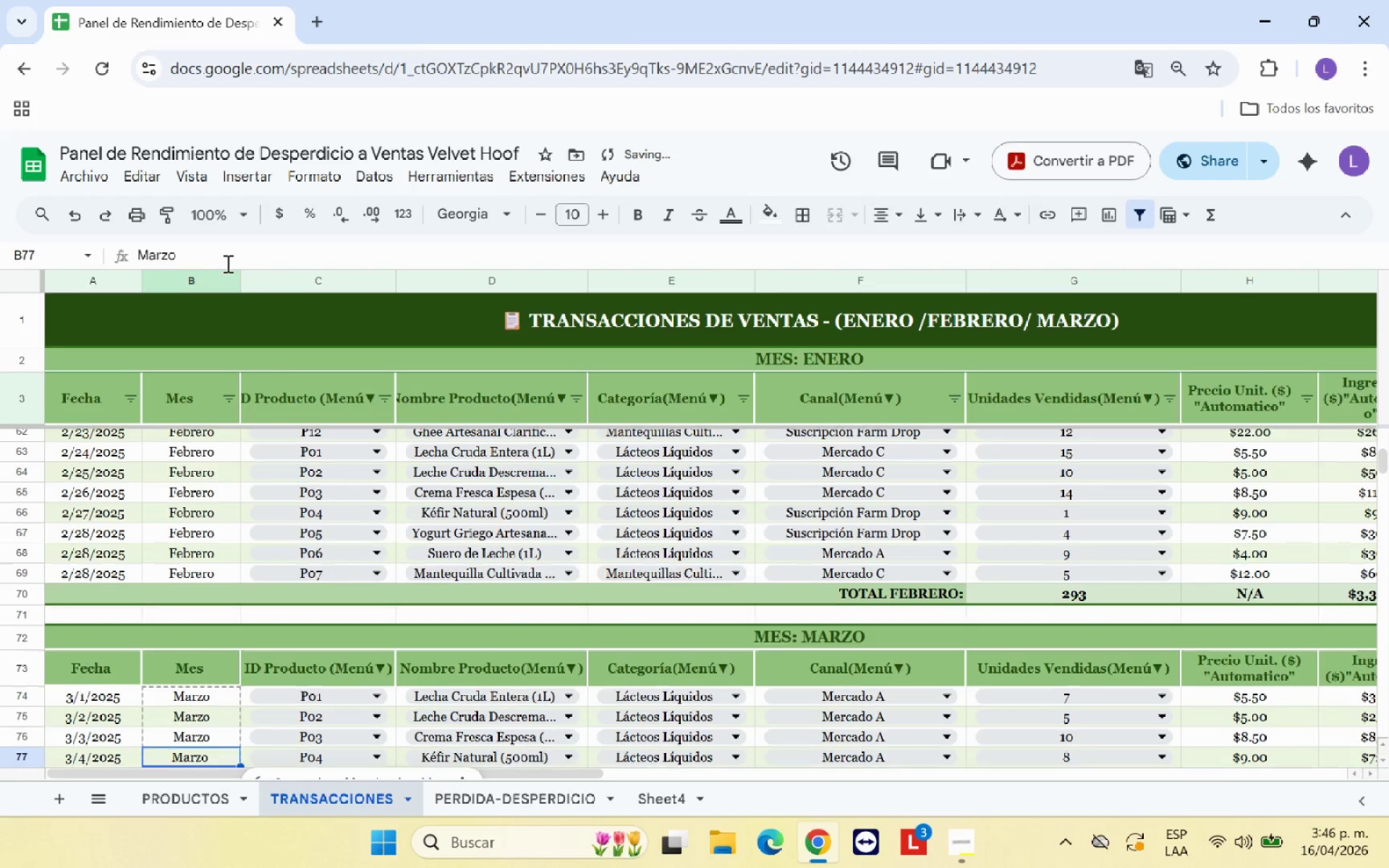 
key(Enter)
 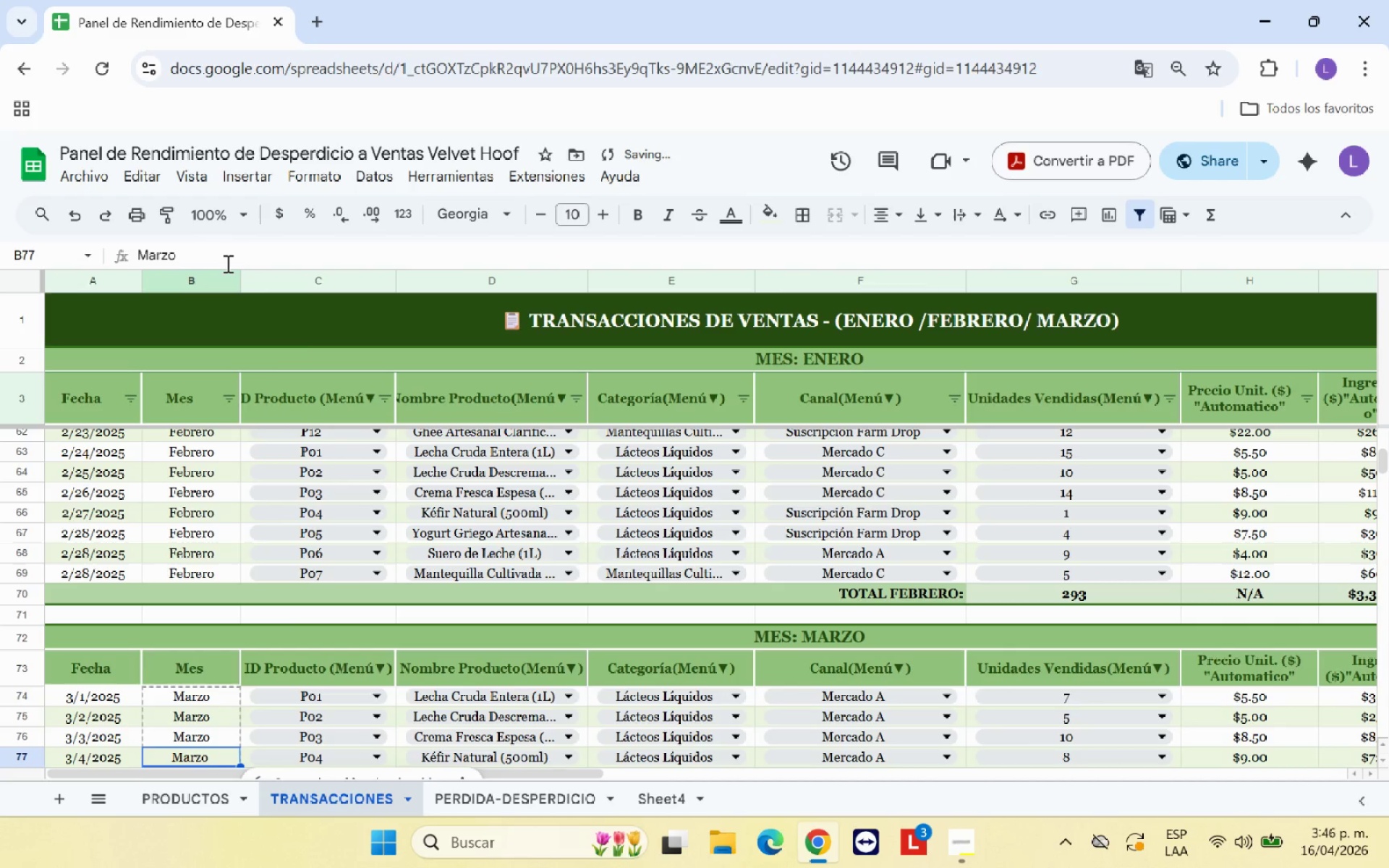 
left_click([226, 263])
 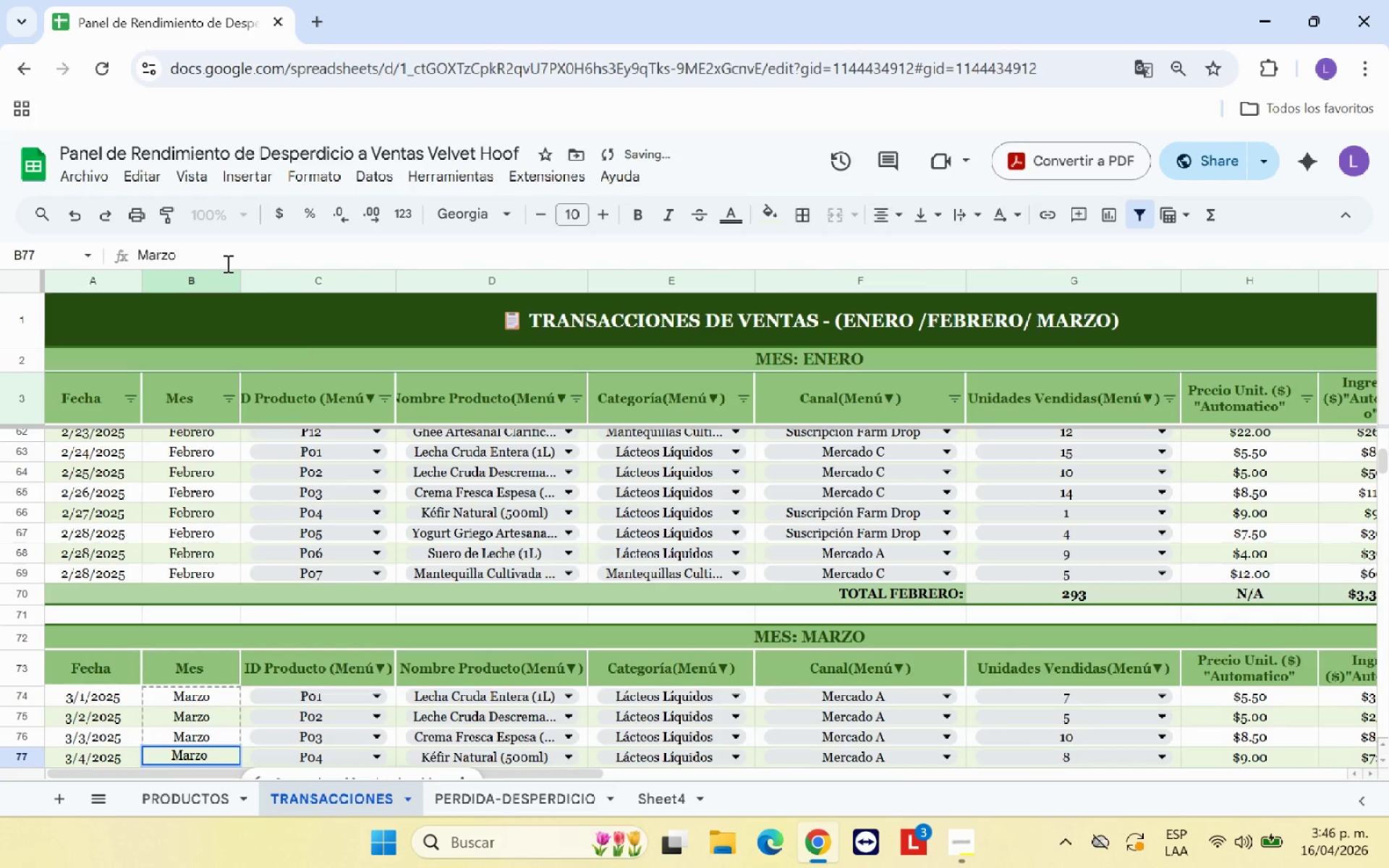 
key(Backspace)
 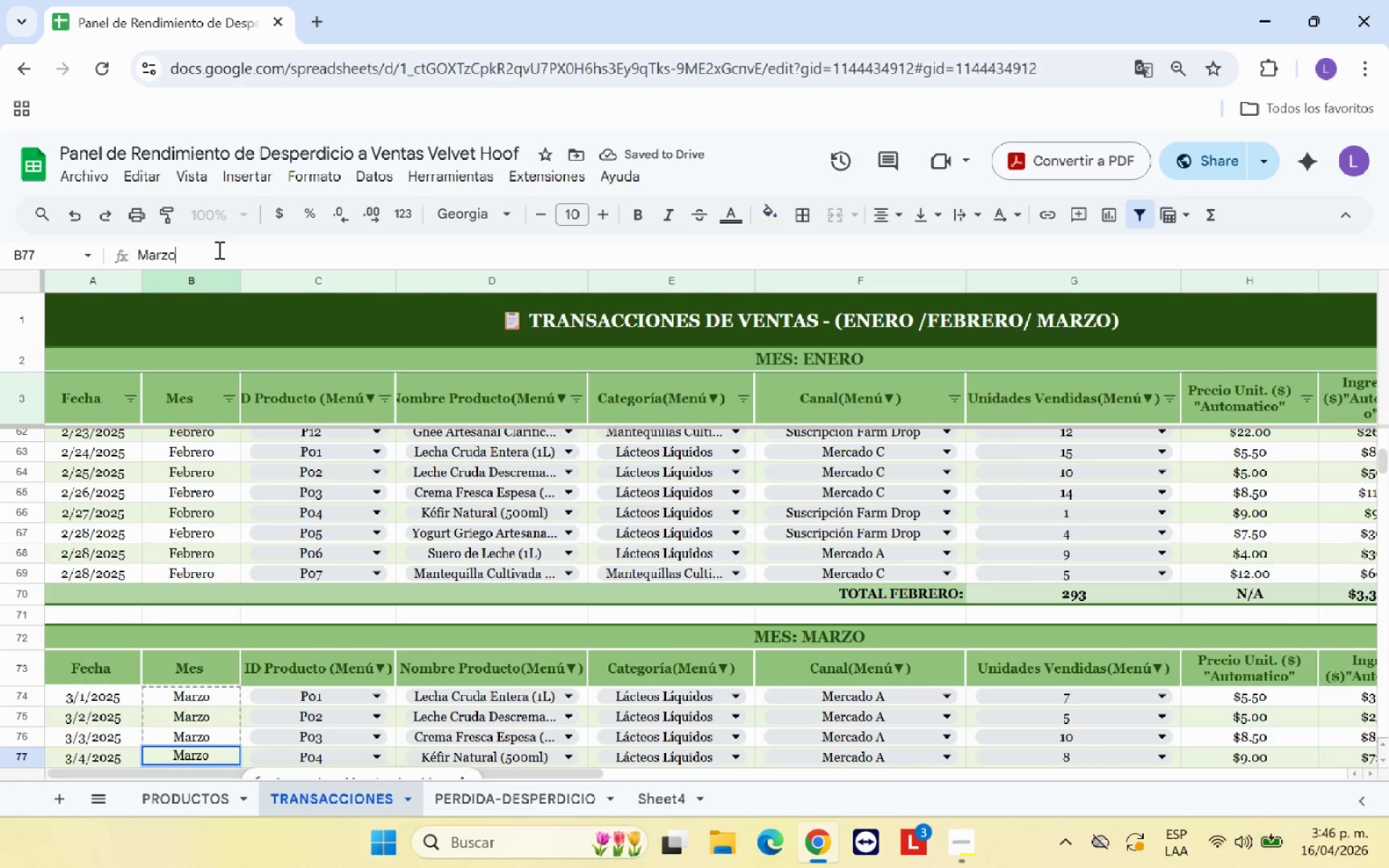 
left_click([75, 214])
 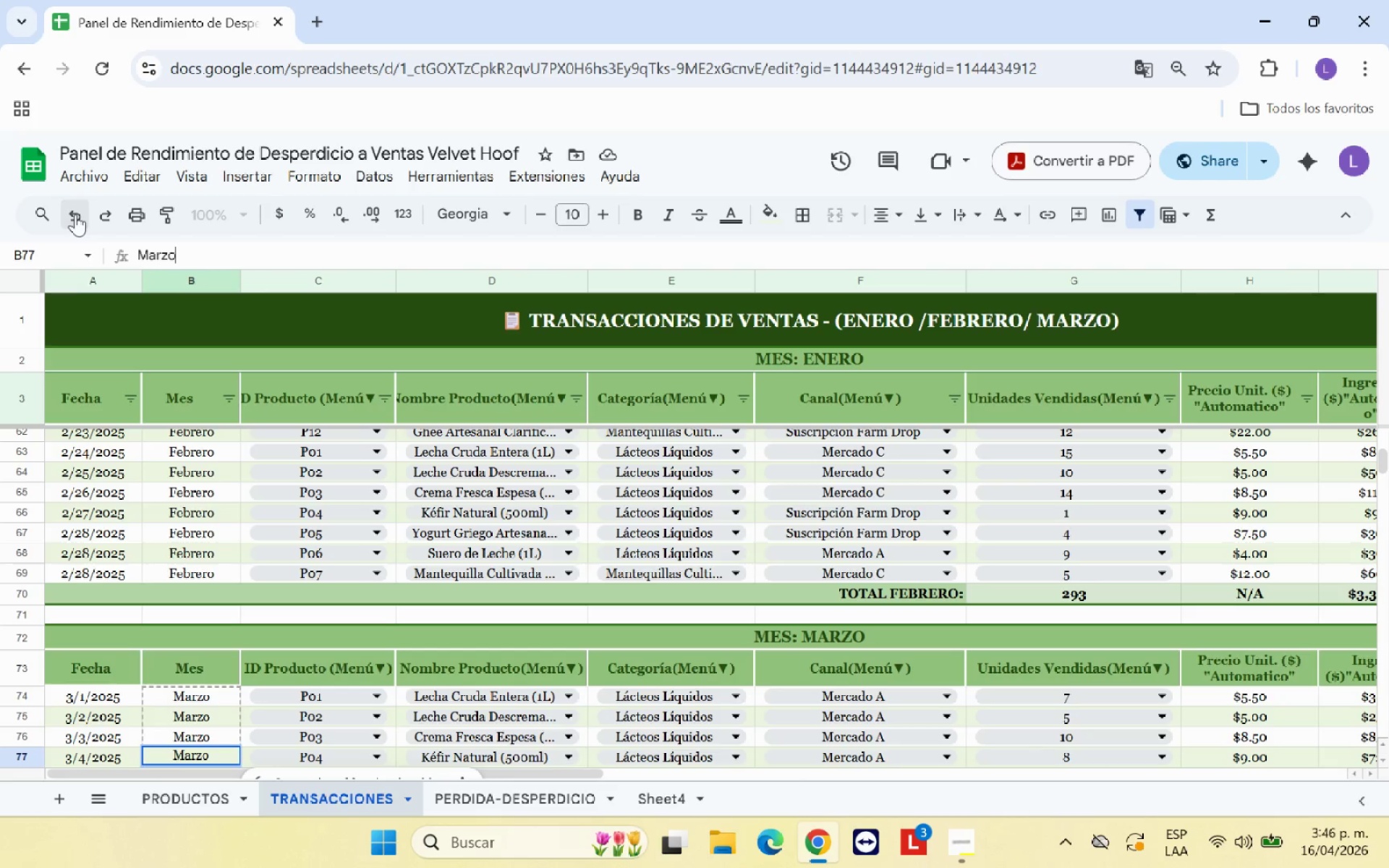 
left_click([75, 214])
 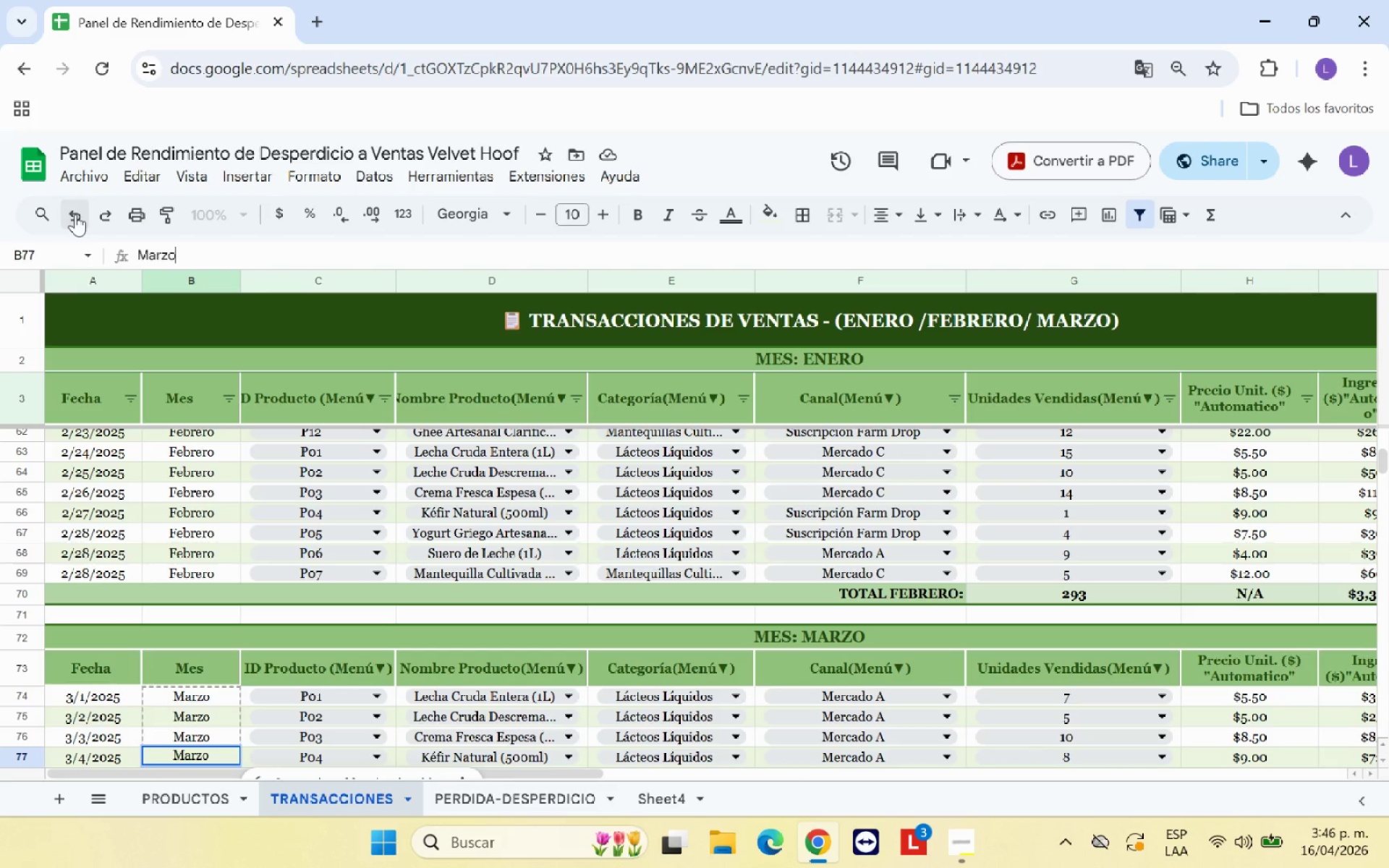 
left_click([75, 214])
 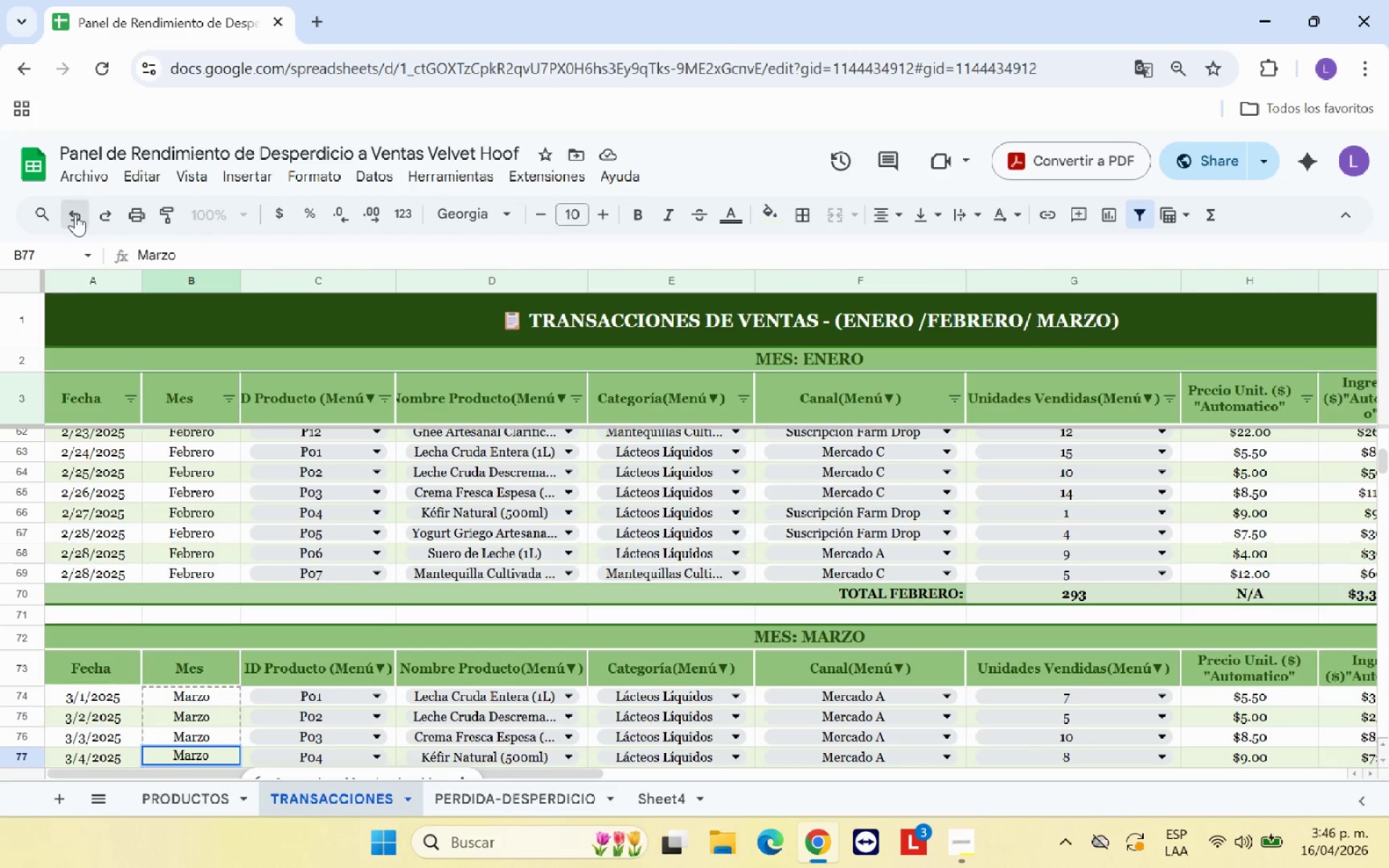 
double_click([75, 214])
 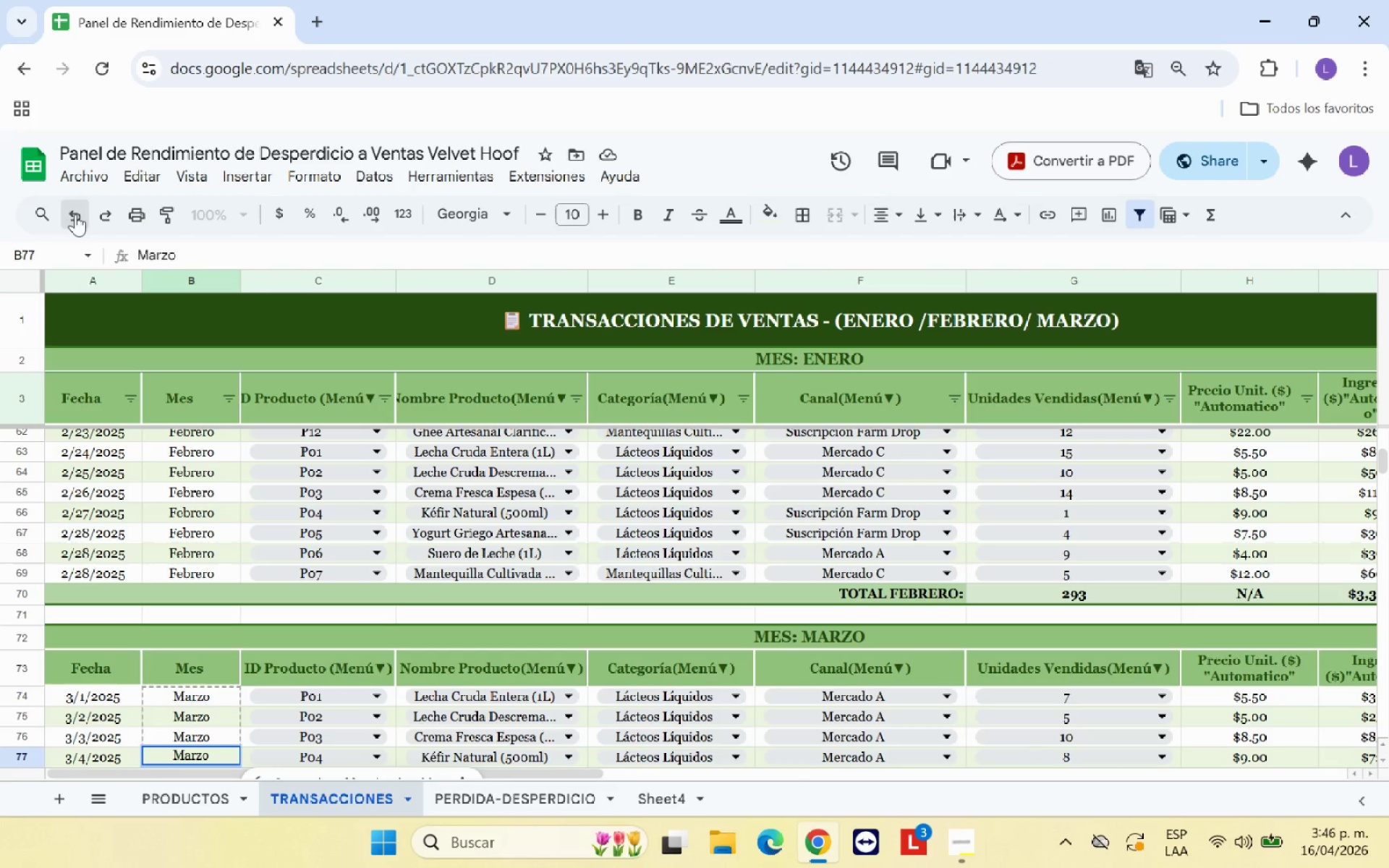 
triple_click([75, 214])
 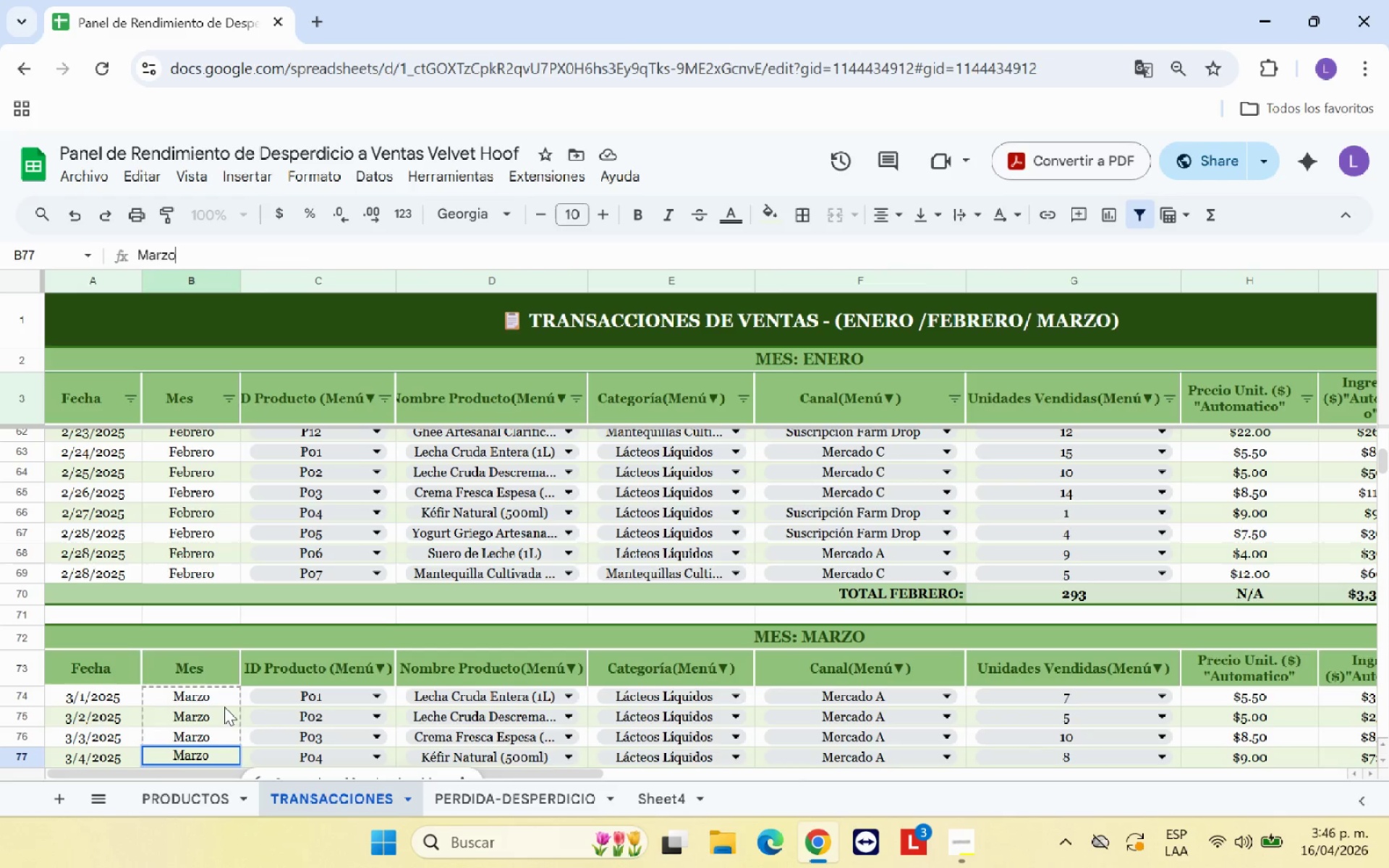 
left_click([222, 699])
 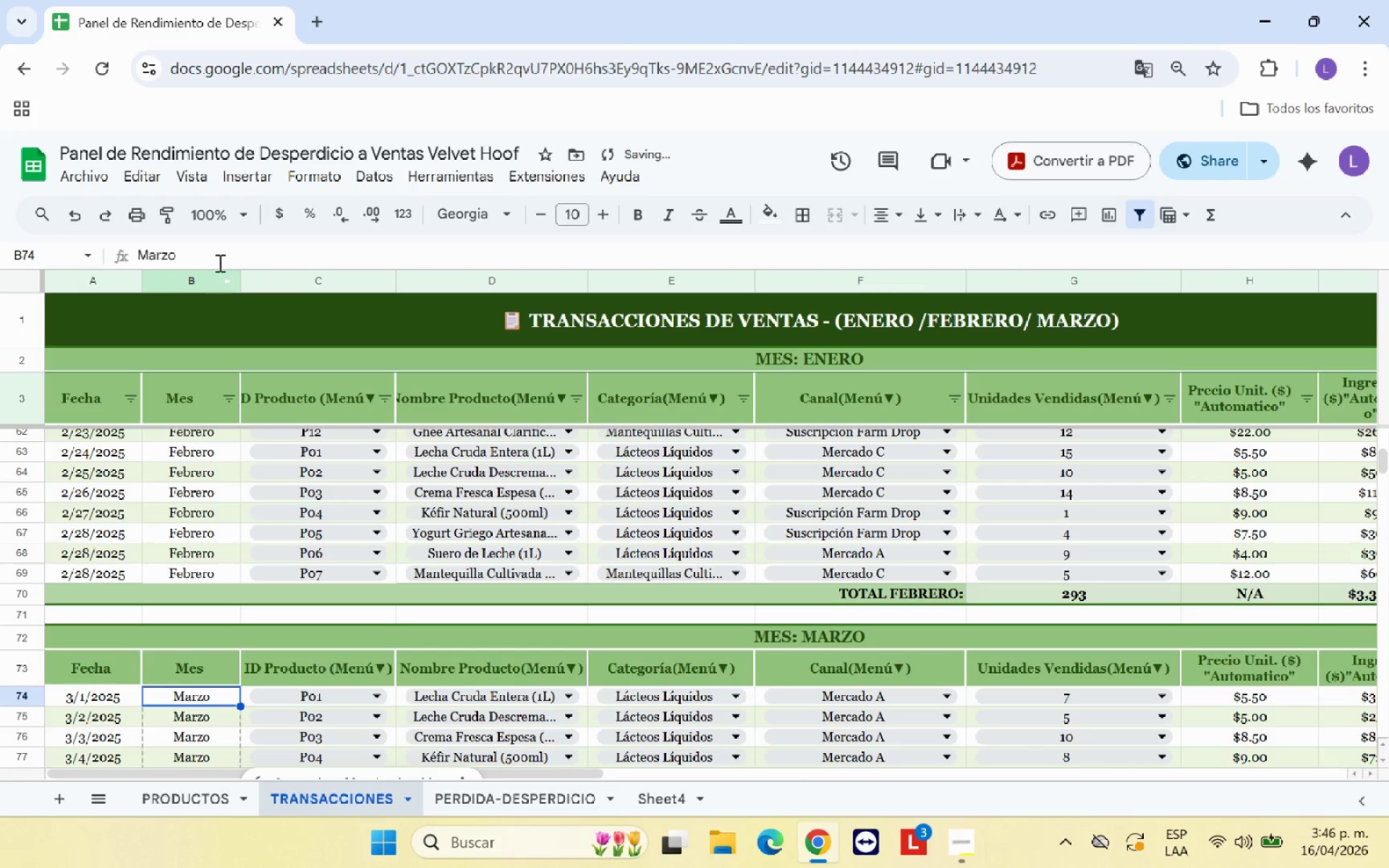 
left_click([218, 246])
 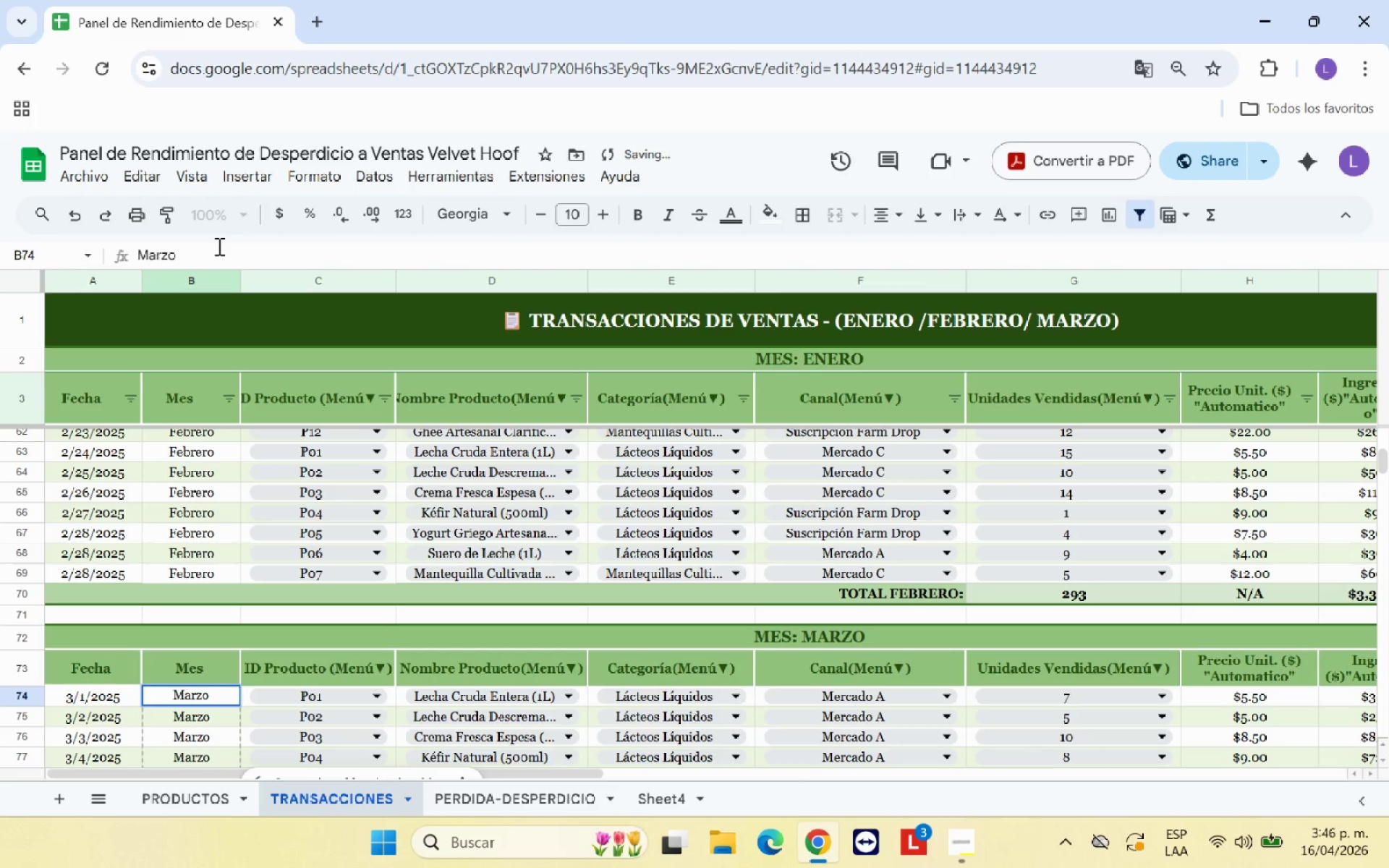 
key(Space)
 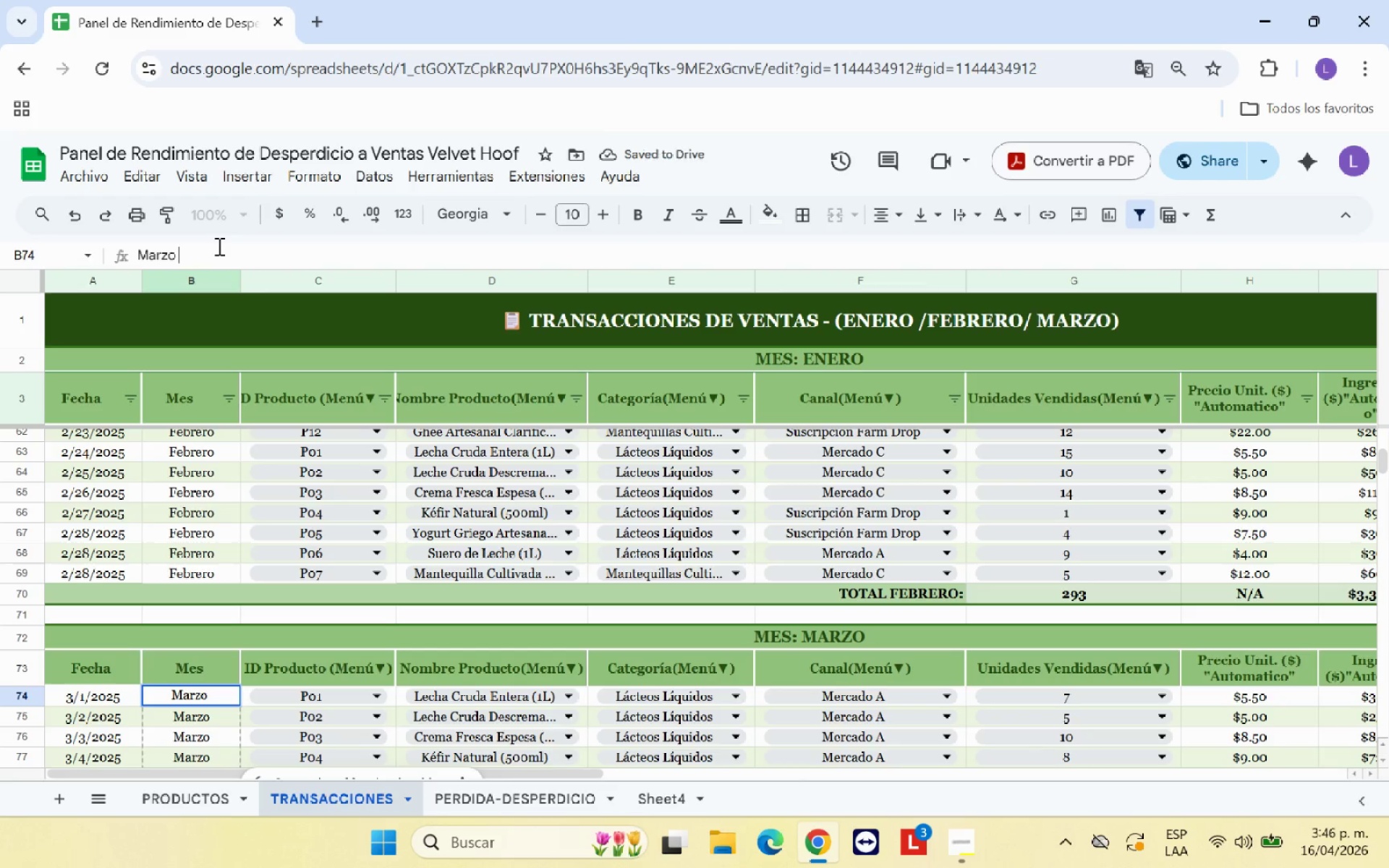 
key(Enter)
 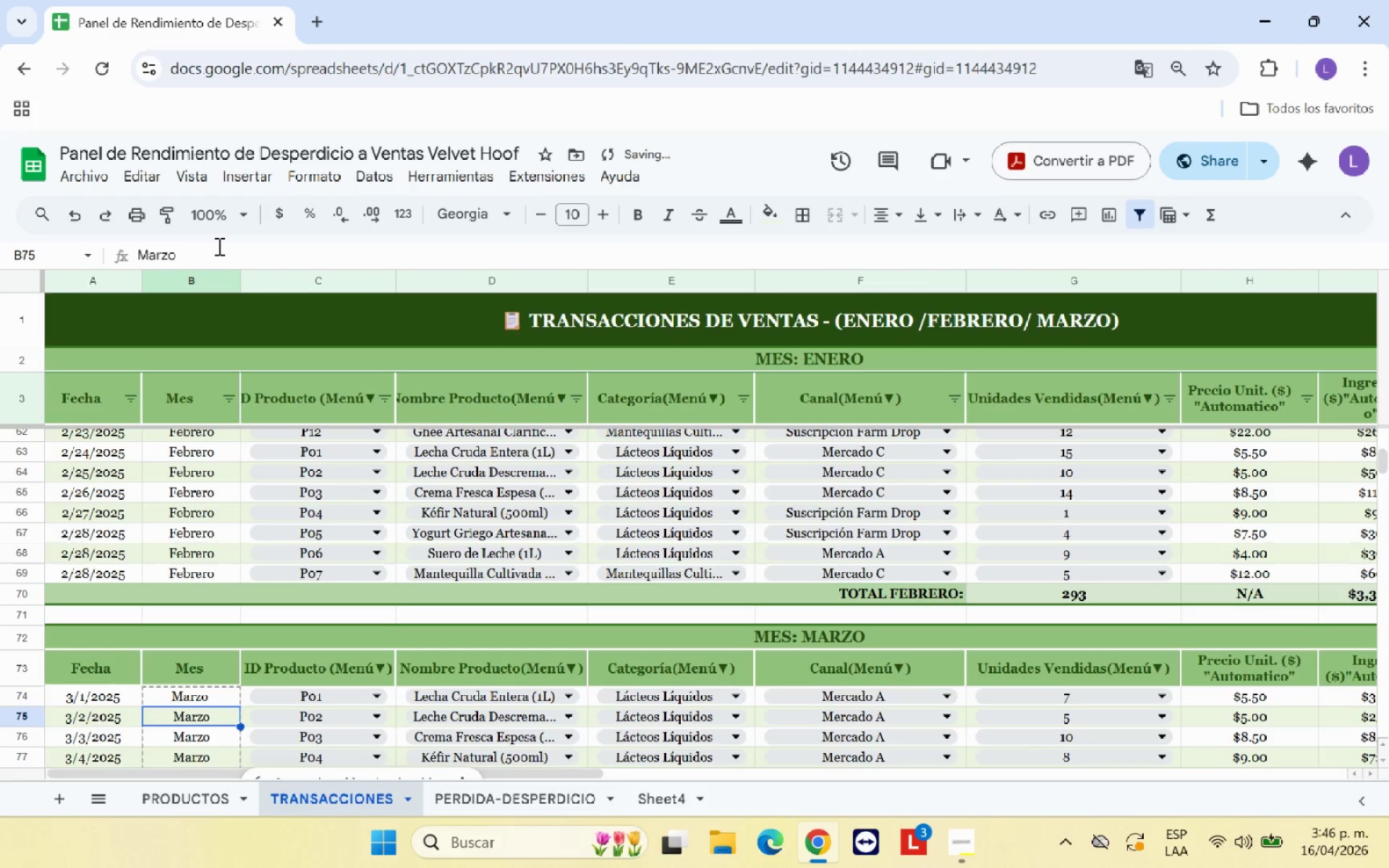 
left_click([218, 246])
 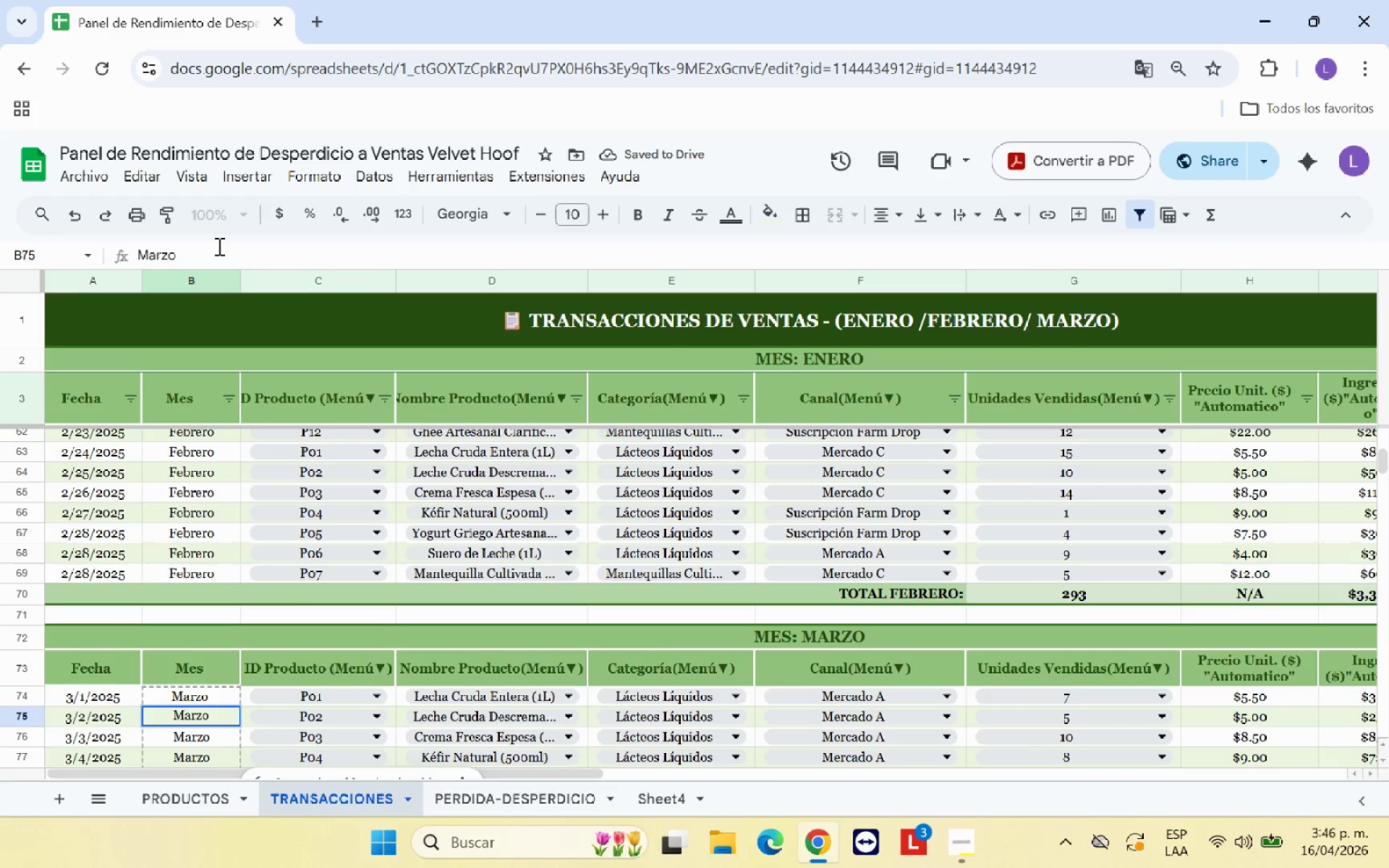 
key(Space)
 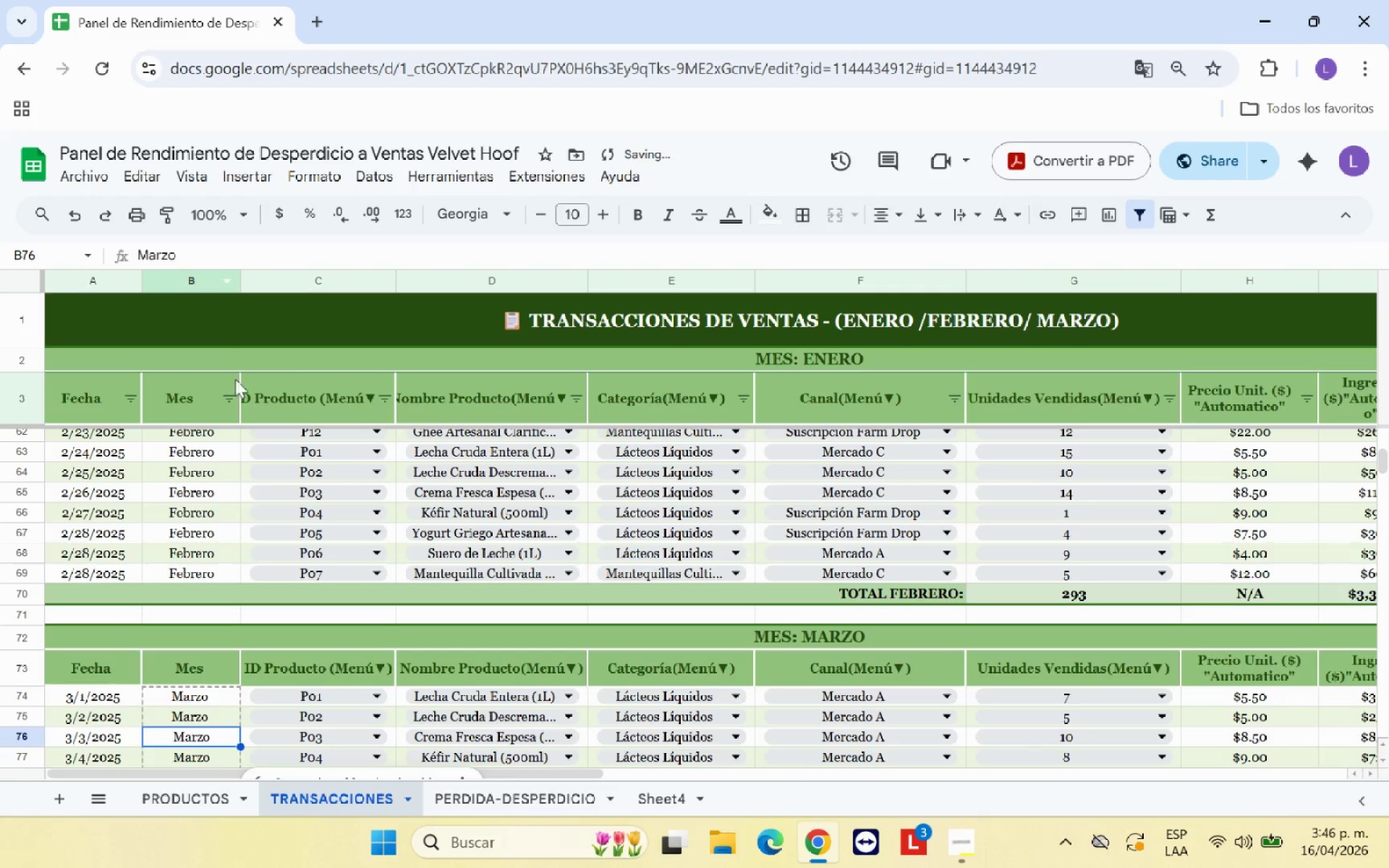 
left_click([205, 254])
 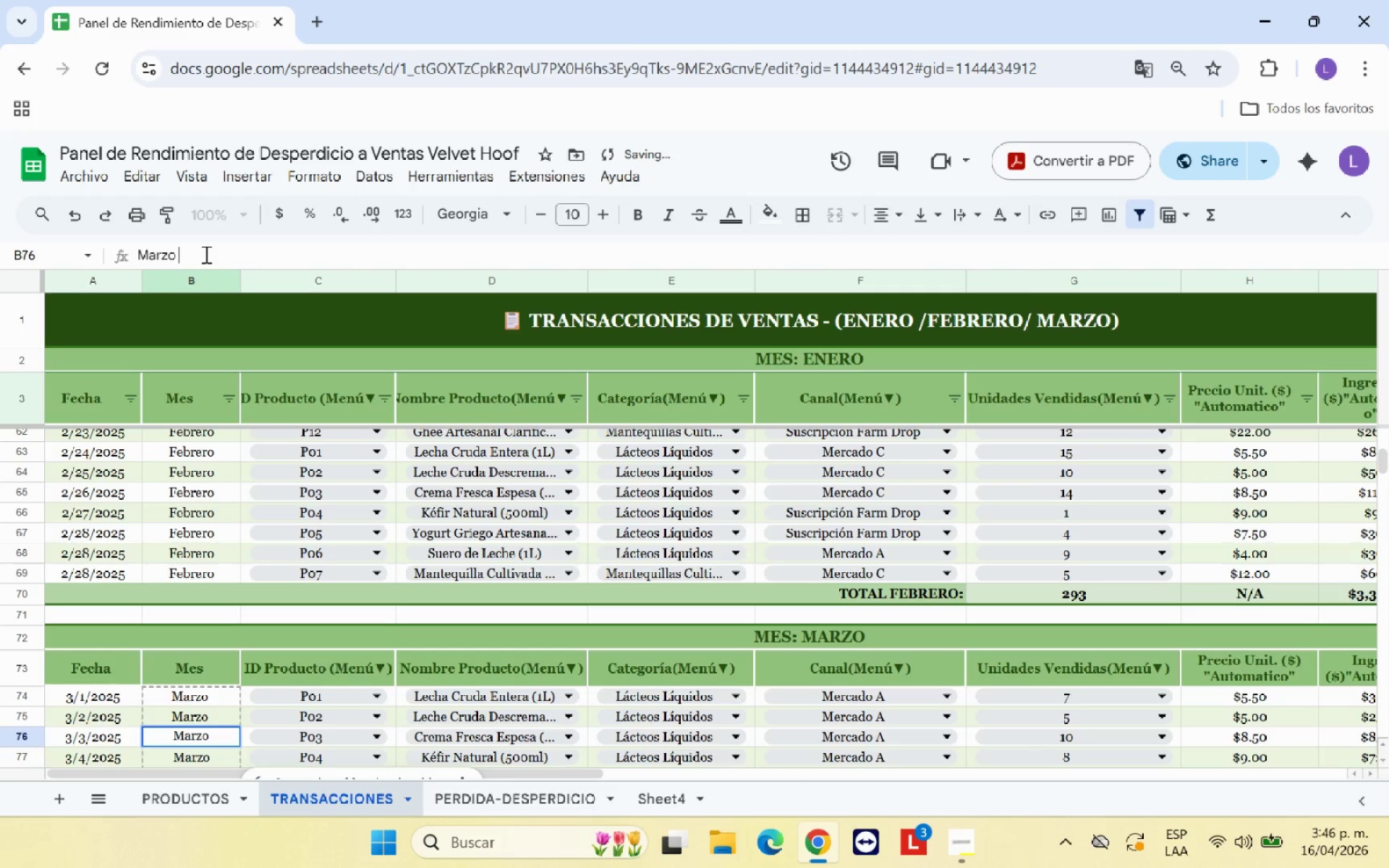 
key(Space)
 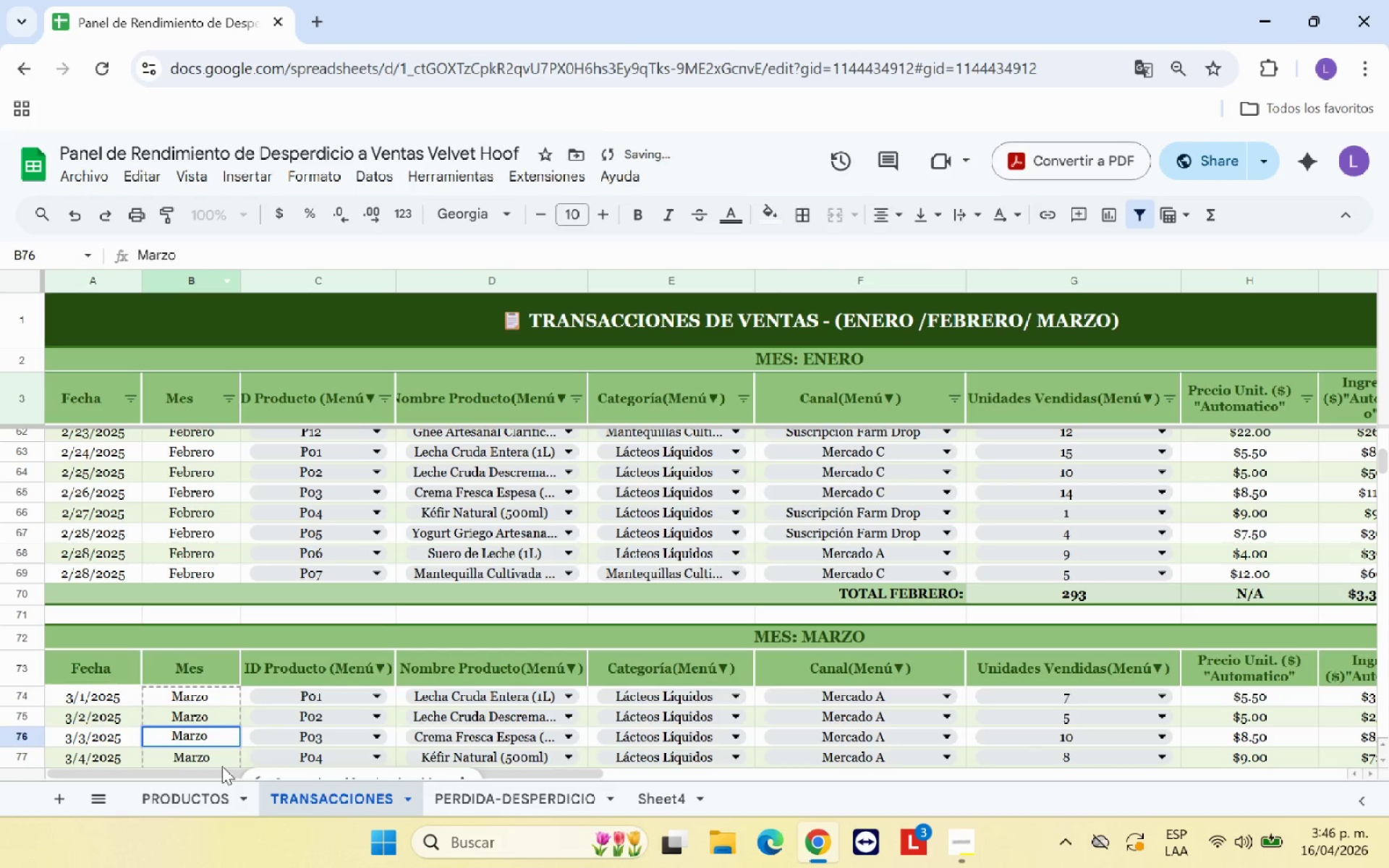 
left_click([221, 764])
 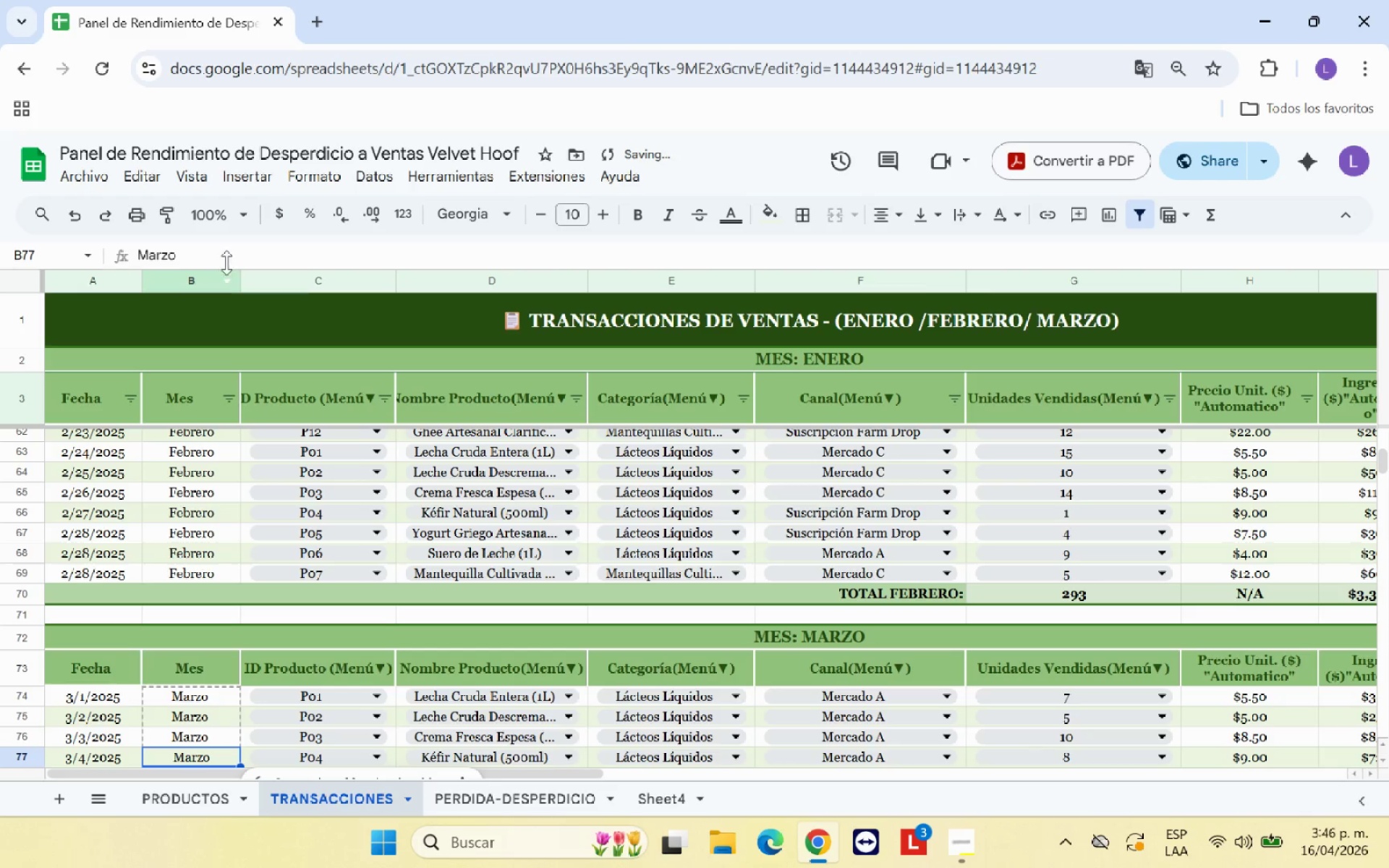 
left_click([224, 260])
 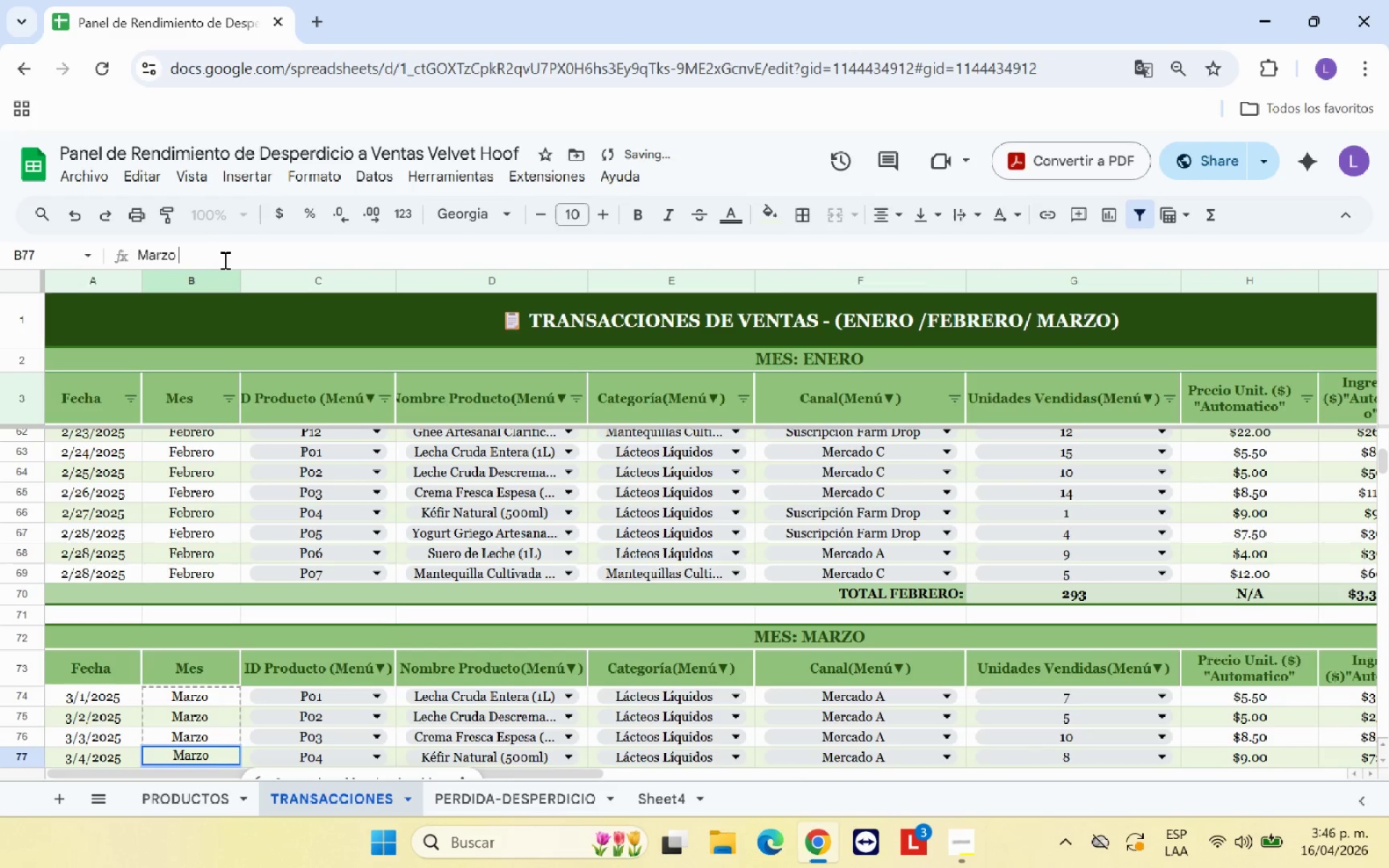 
key(Space)
 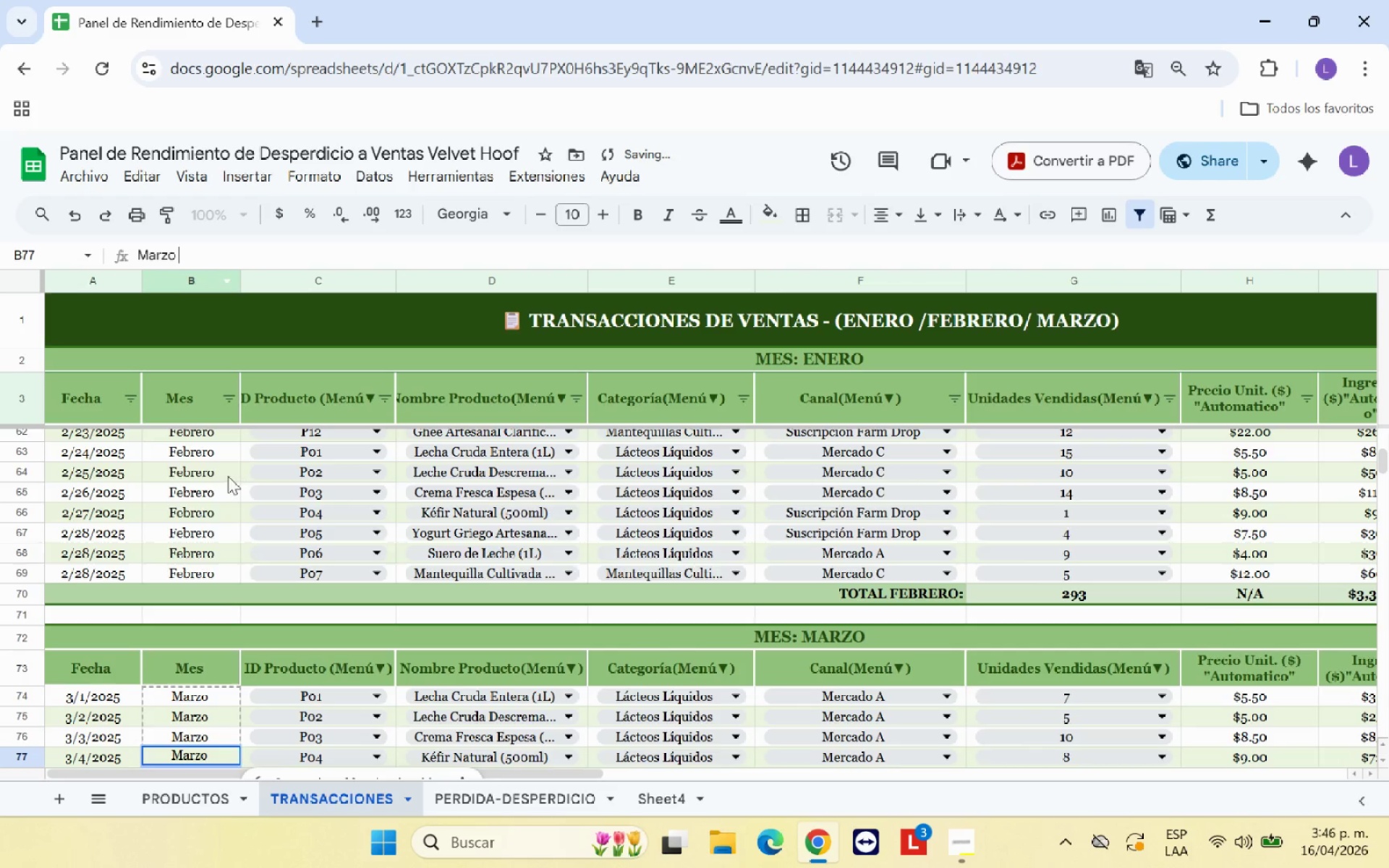 
scroll: coordinate [226, 480], scroll_direction: down, amount: 2.0
 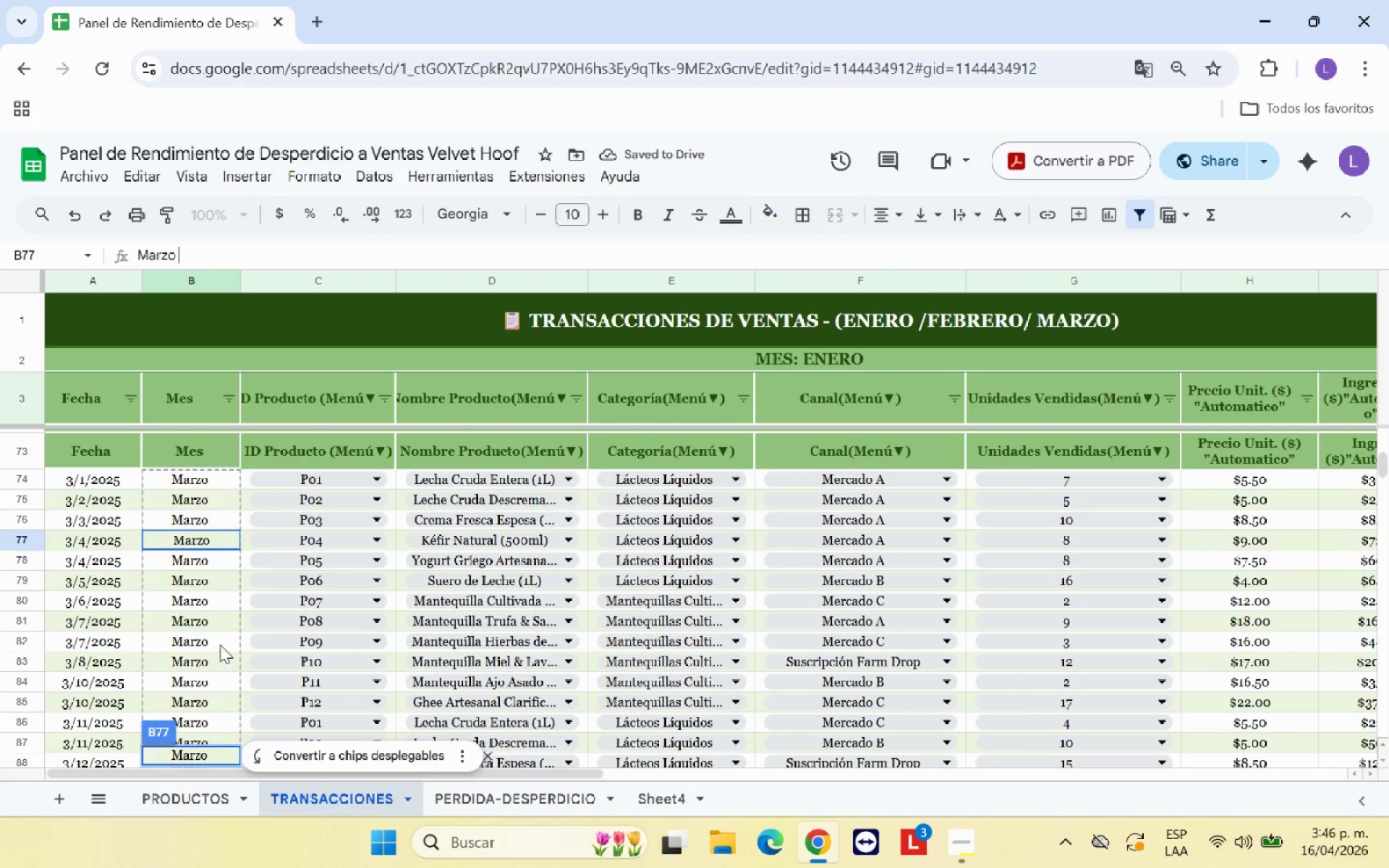 
left_click([221, 646])
 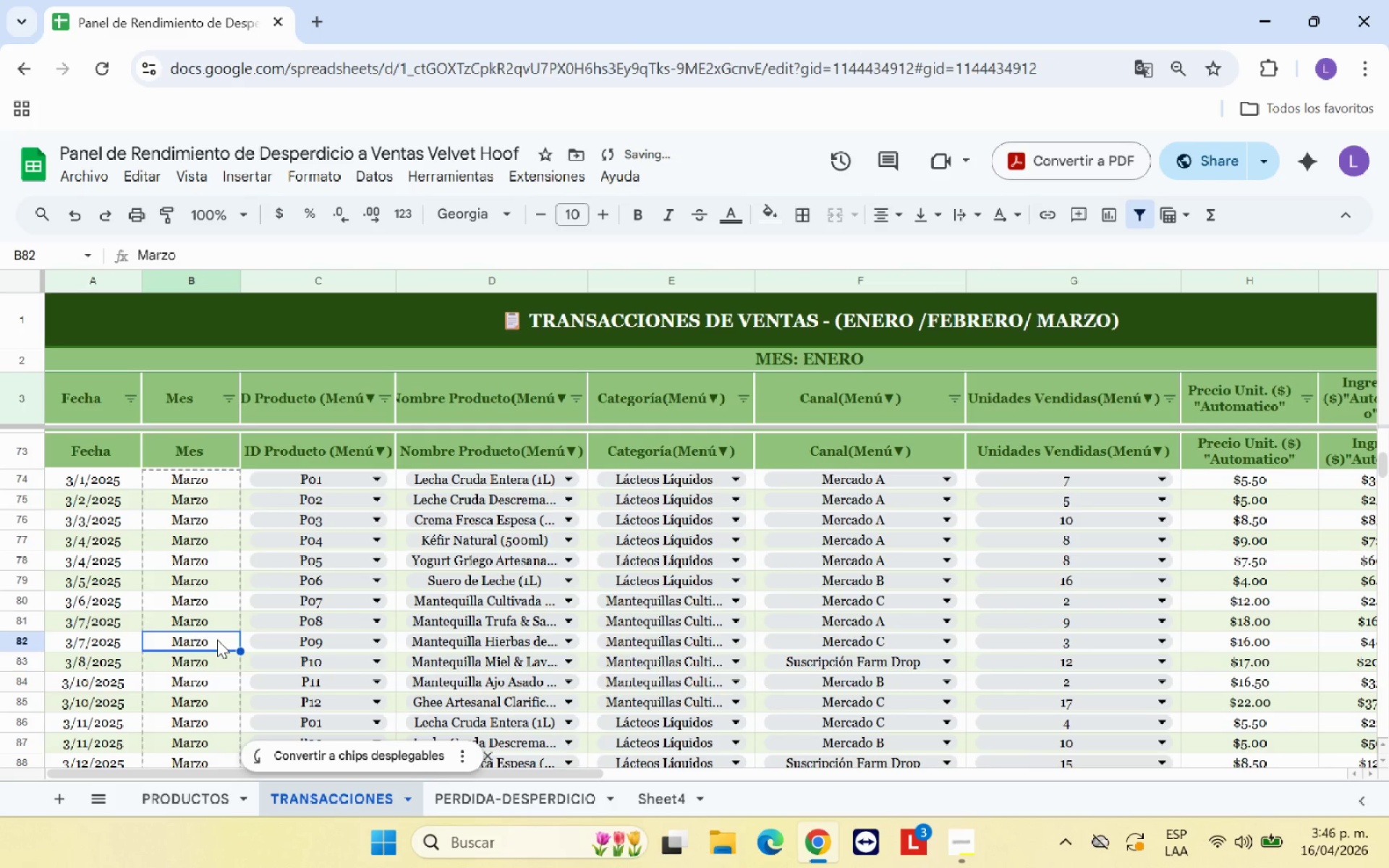 
scroll: coordinate [215, 639], scroll_direction: down, amount: 4.0
 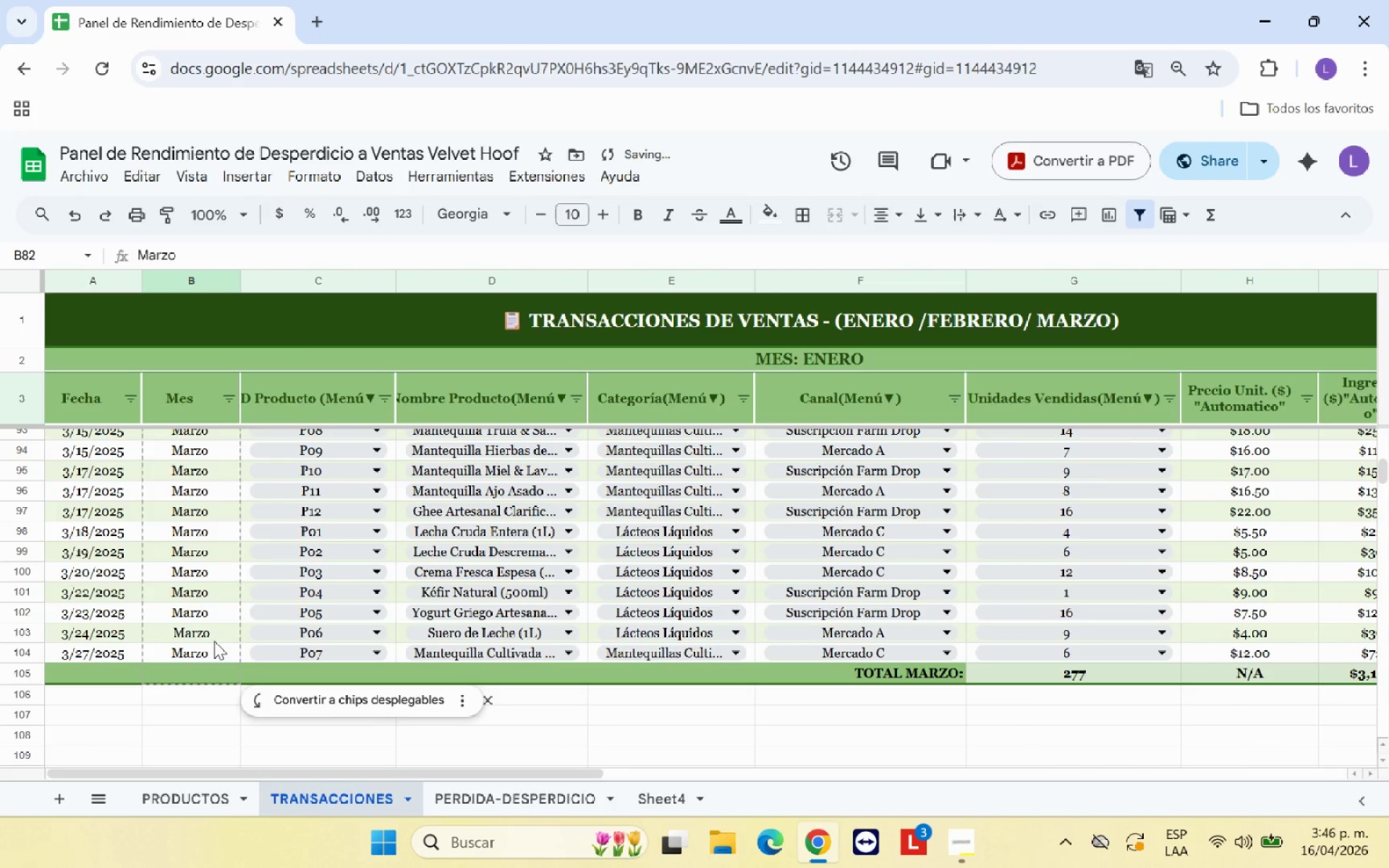 
left_click([215, 636])
 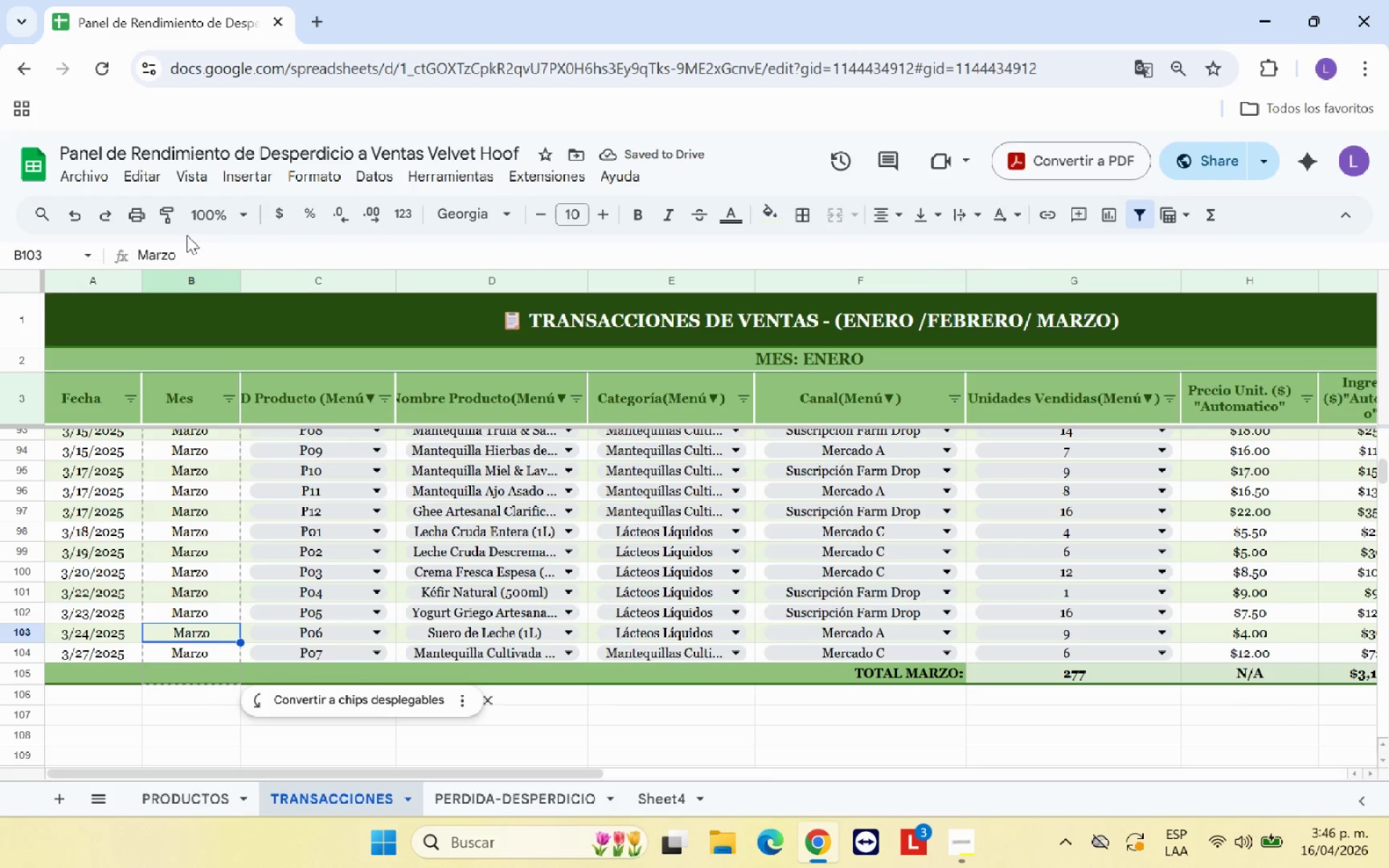 
left_click([186, 244])
 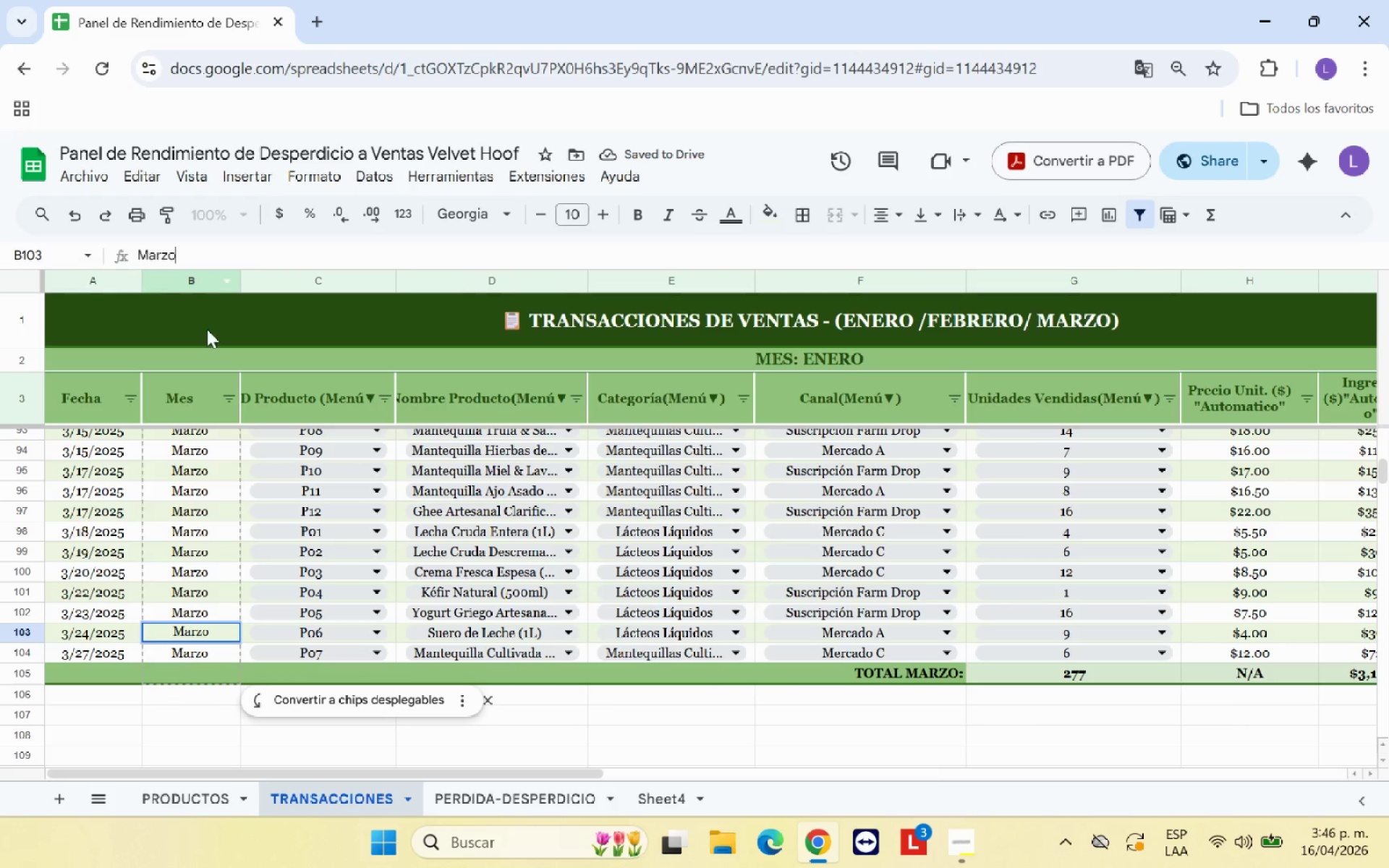 
key(Space)
 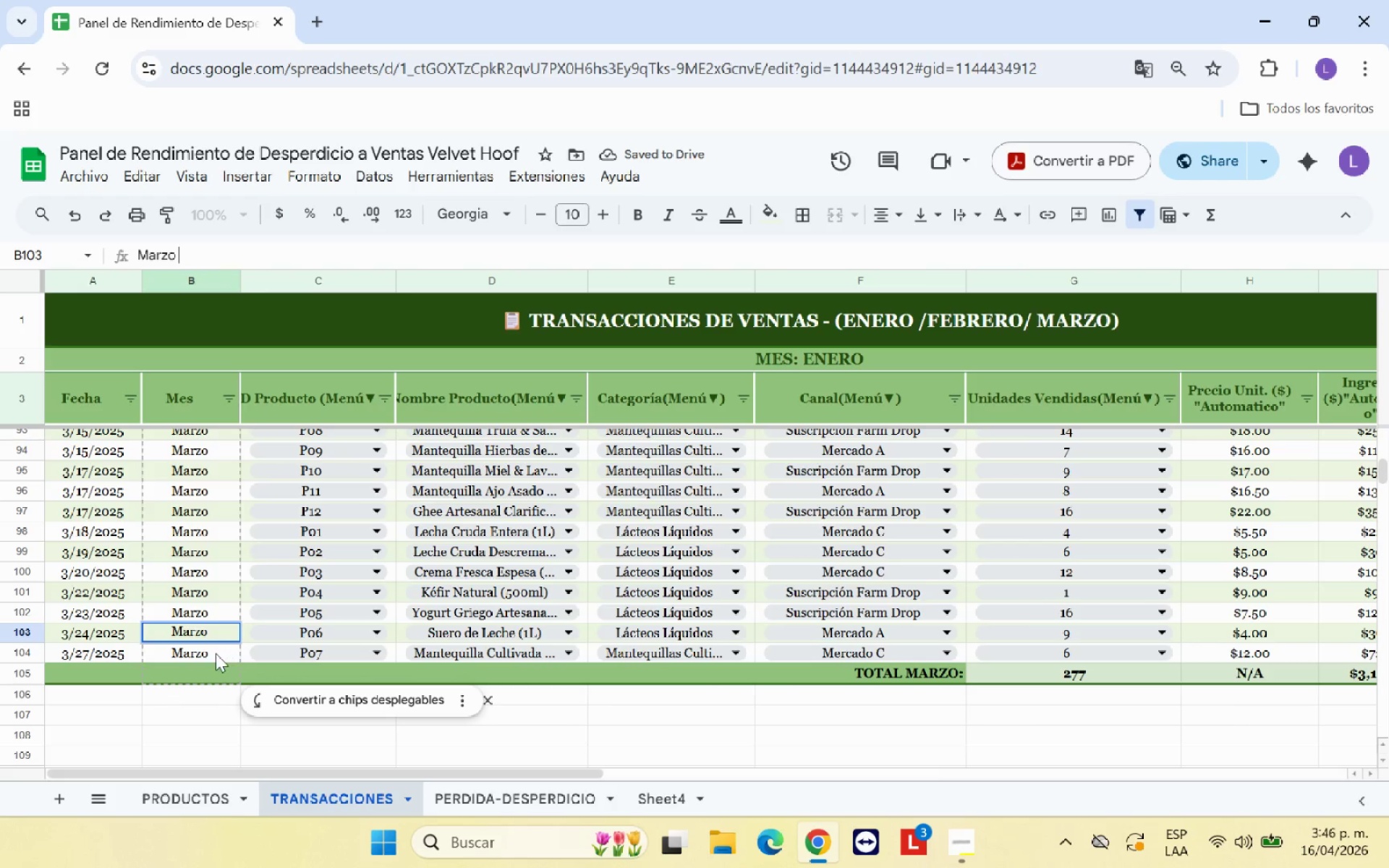 
left_click([215, 655])
 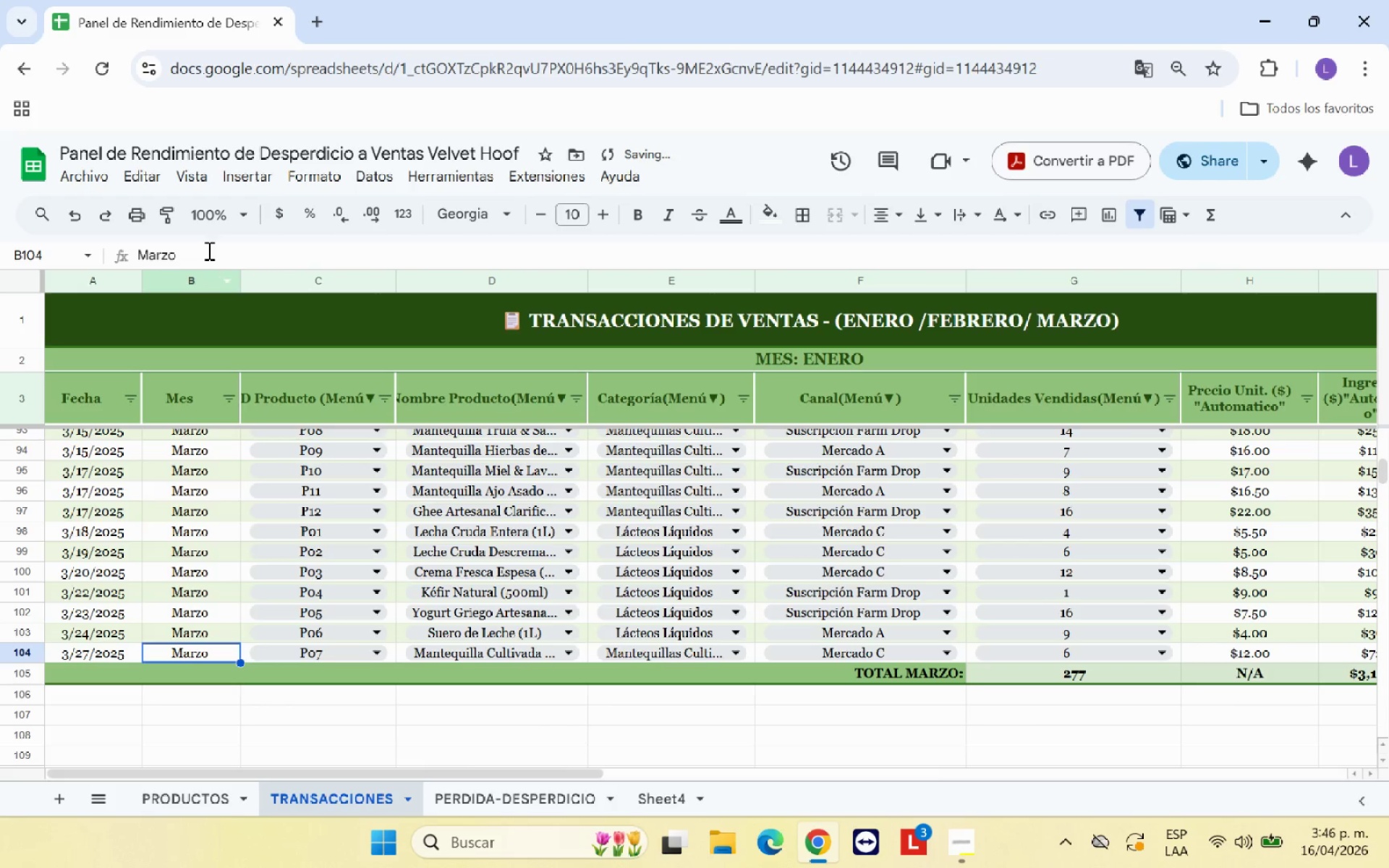 
left_click([205, 244])
 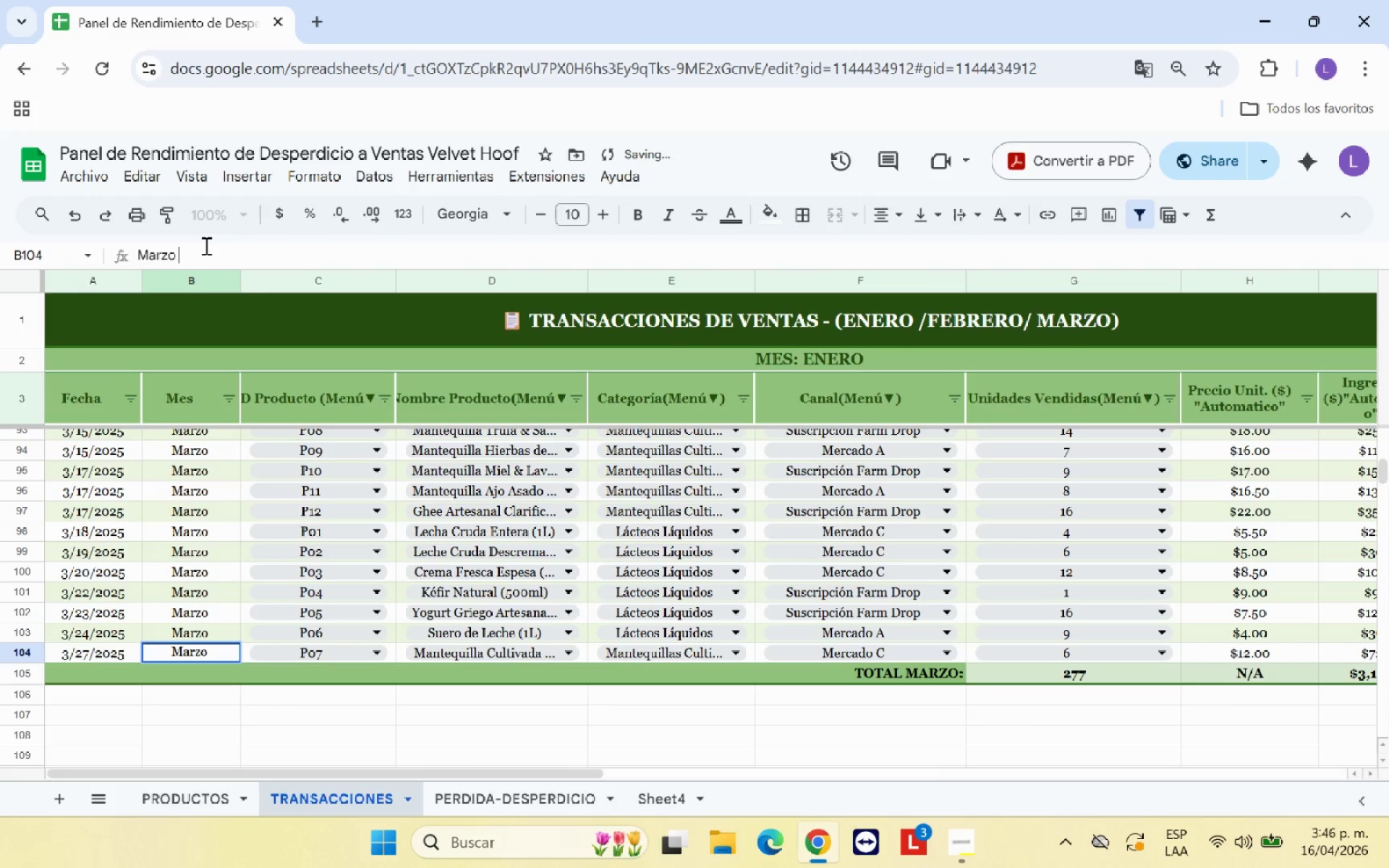 
key(Space)
 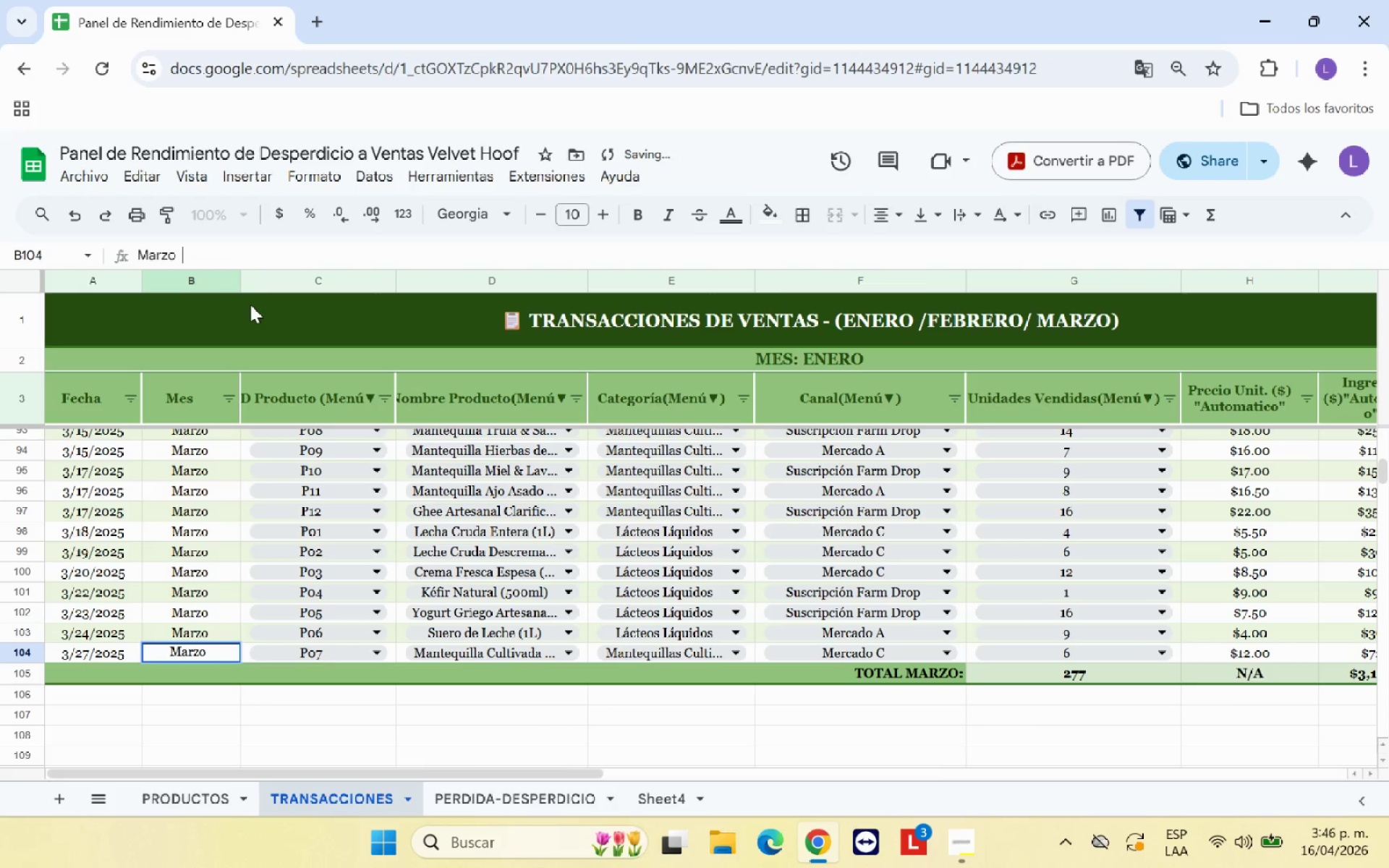 
key(Backspace)
 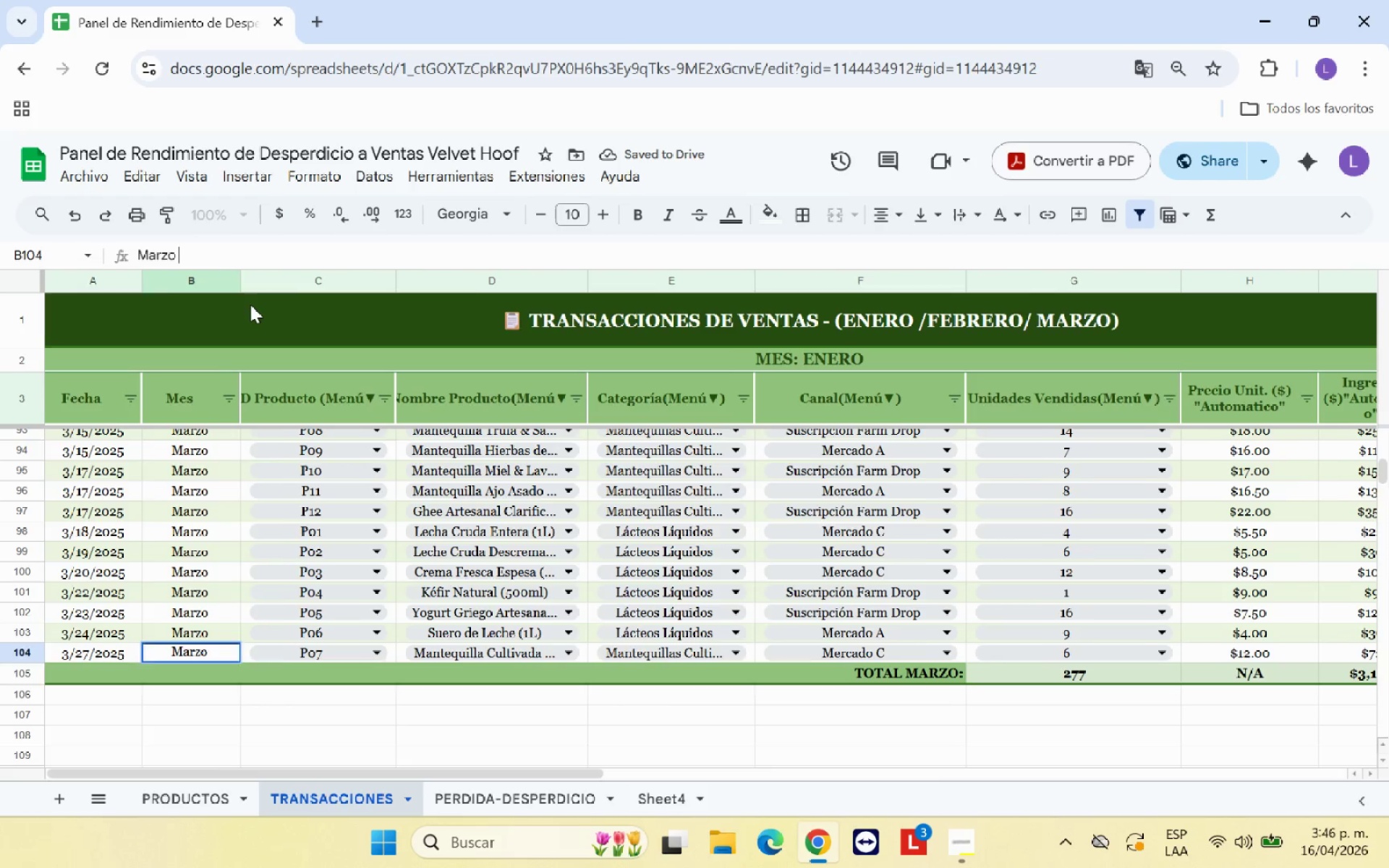 
key(Enter)
 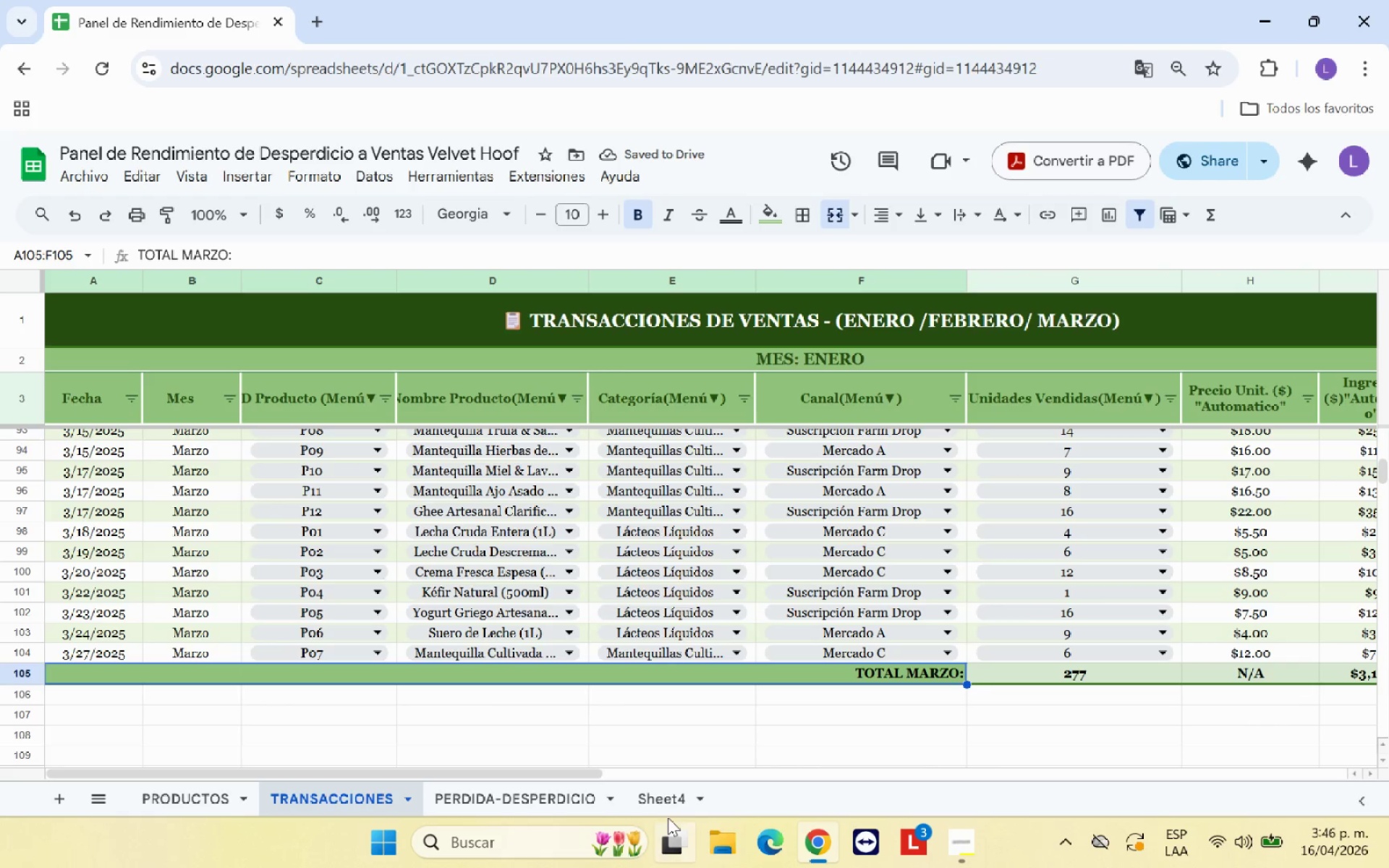 
double_click([667, 809])
 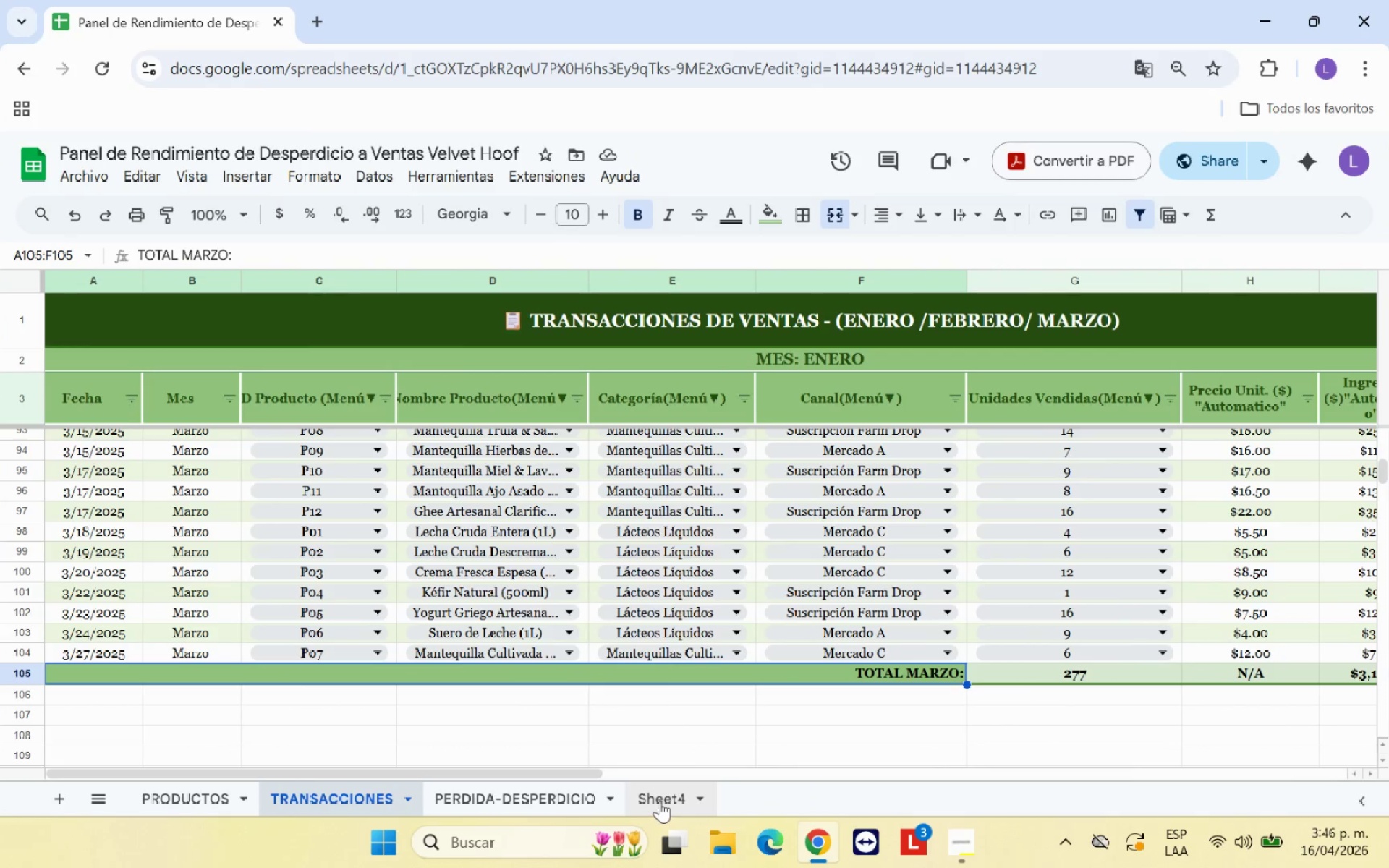 
left_click([660, 801])
 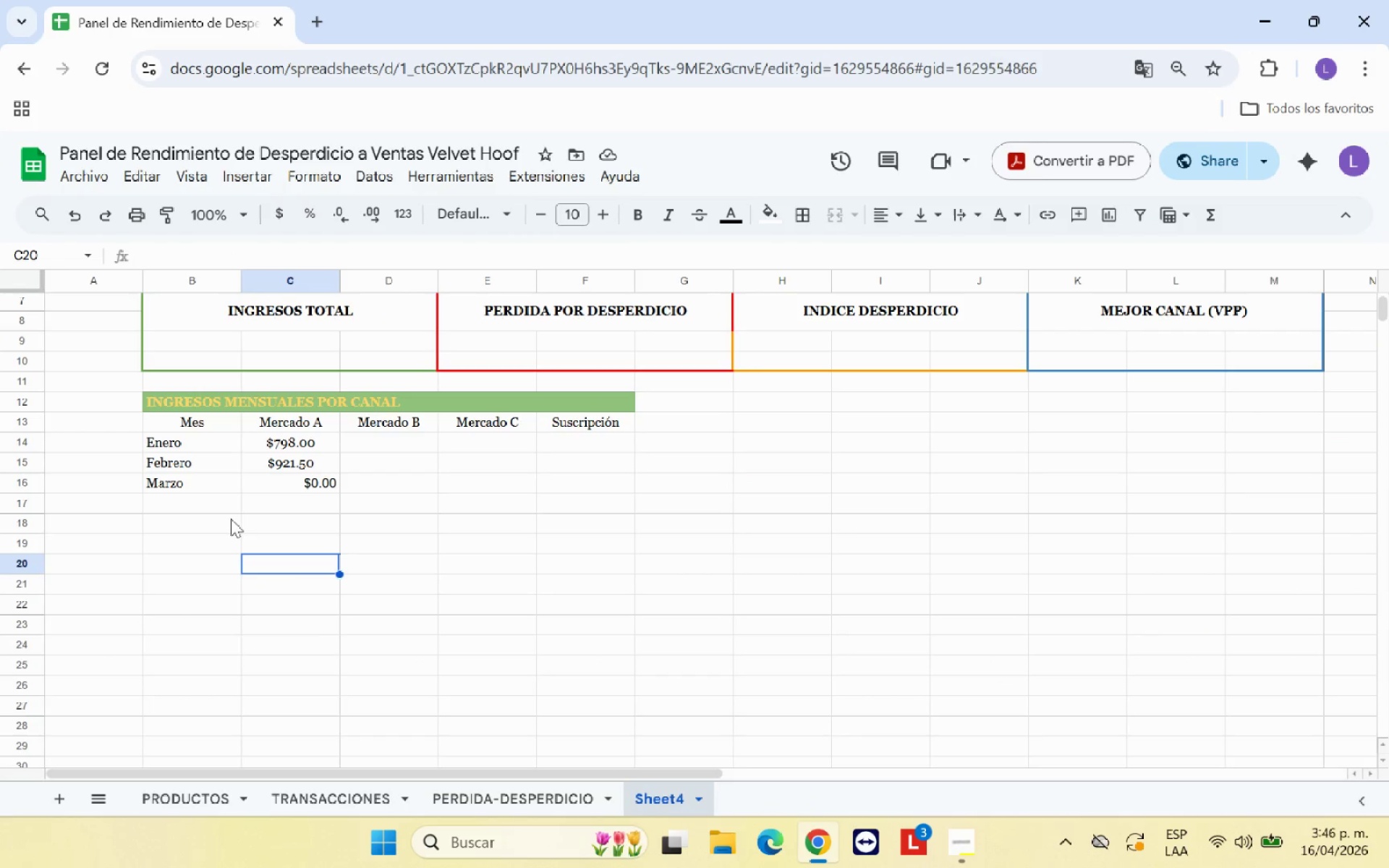 
left_click([200, 485])
 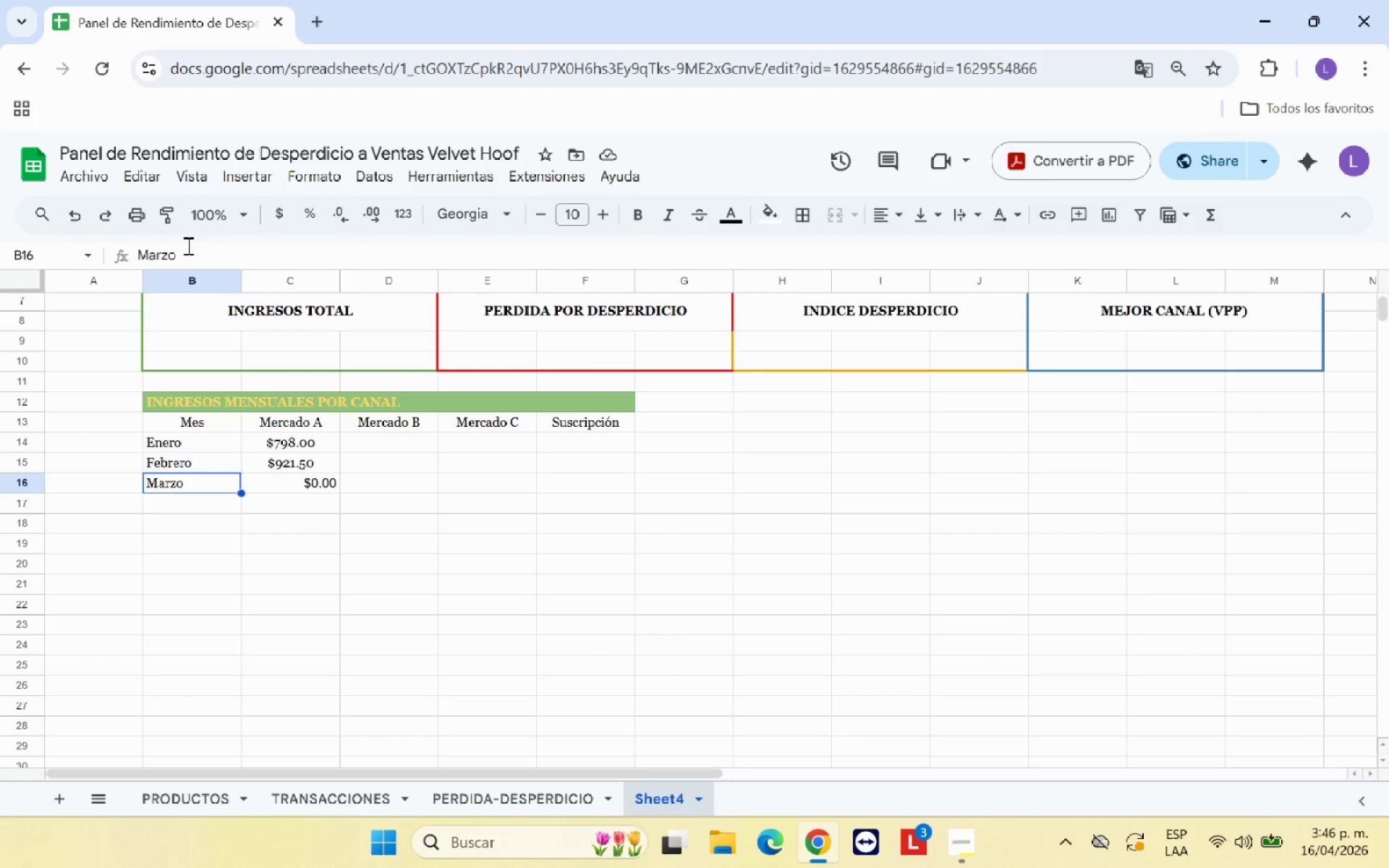 
left_click([187, 249])
 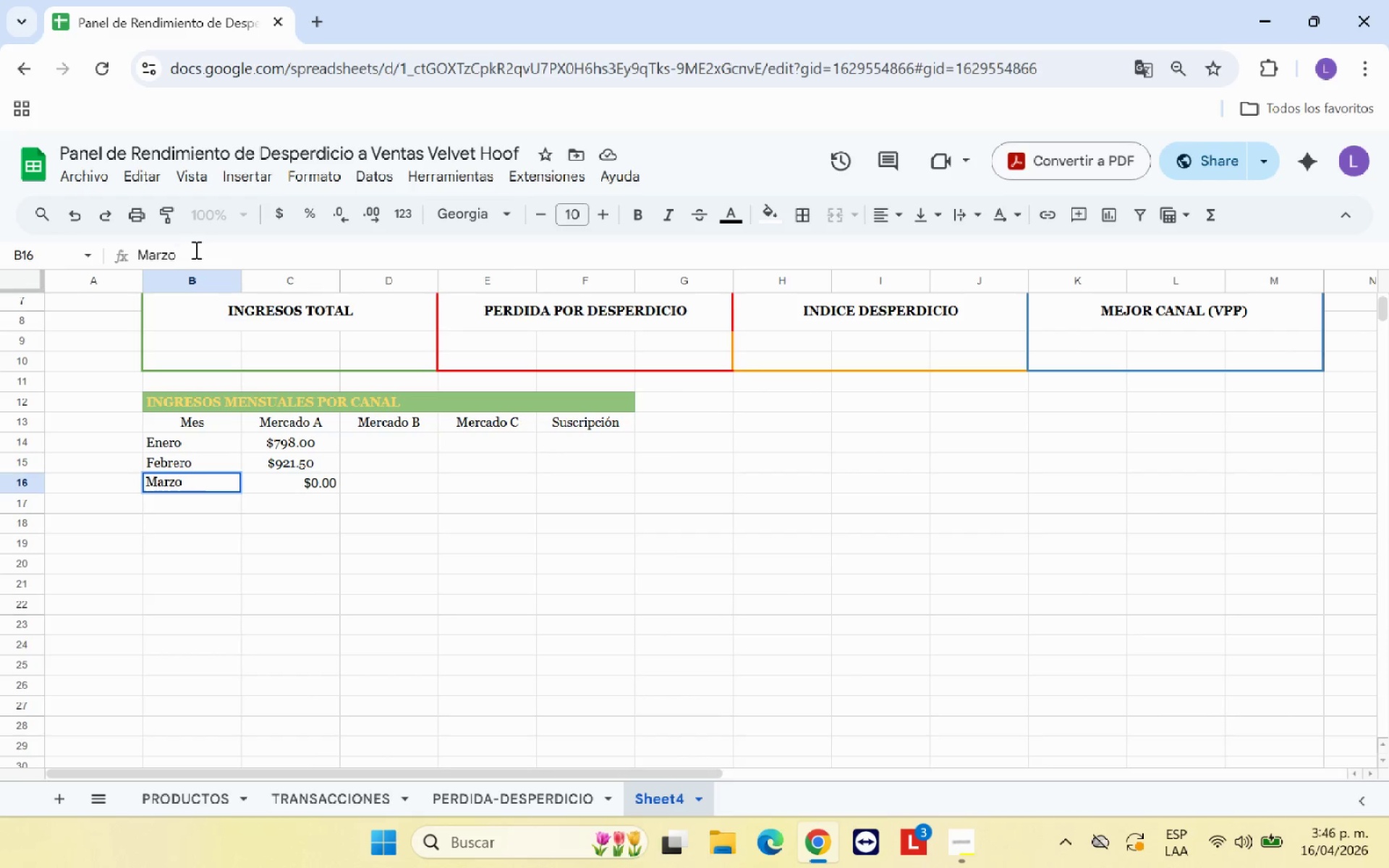 
key(Space)
 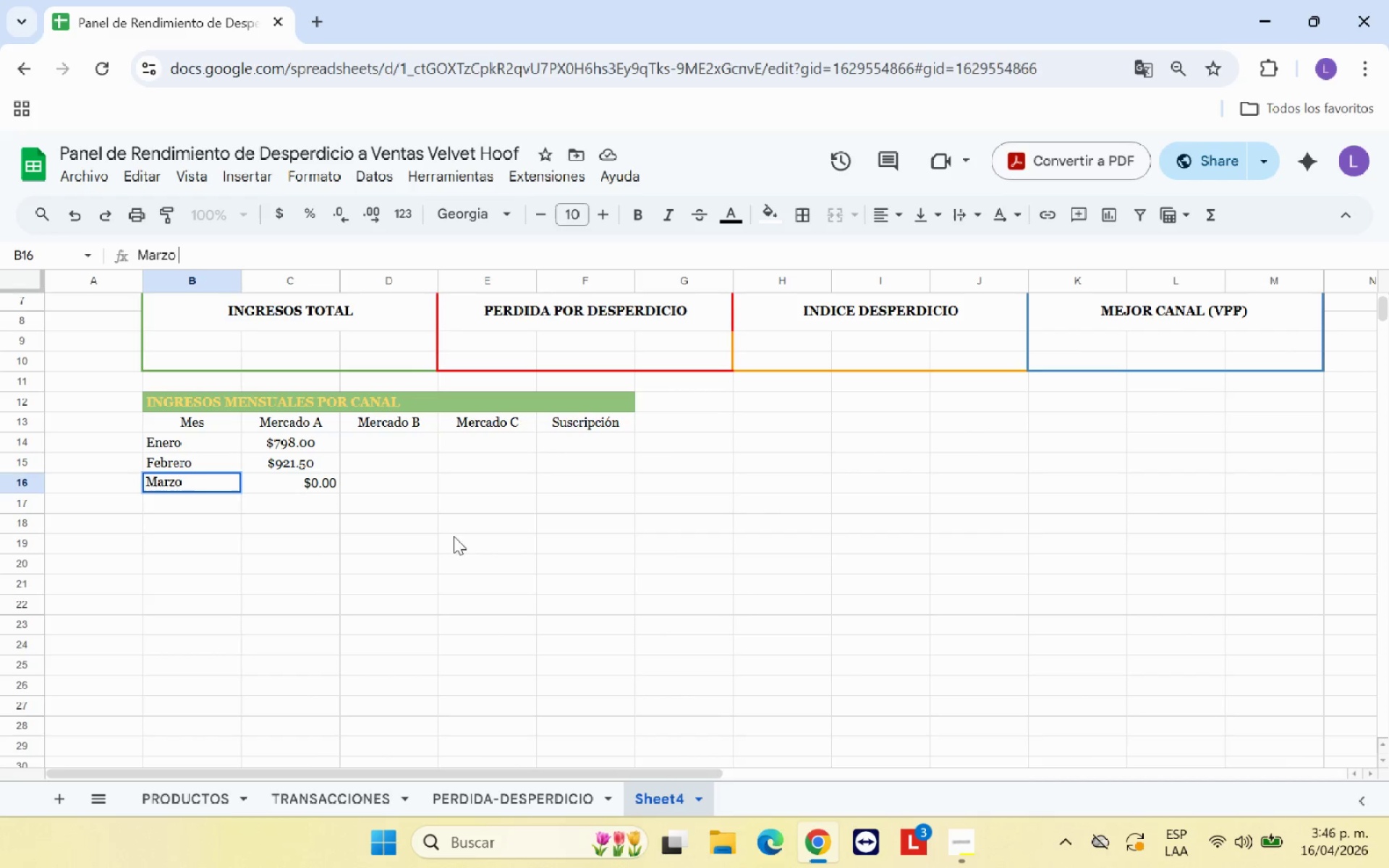 
left_click([452, 547])
 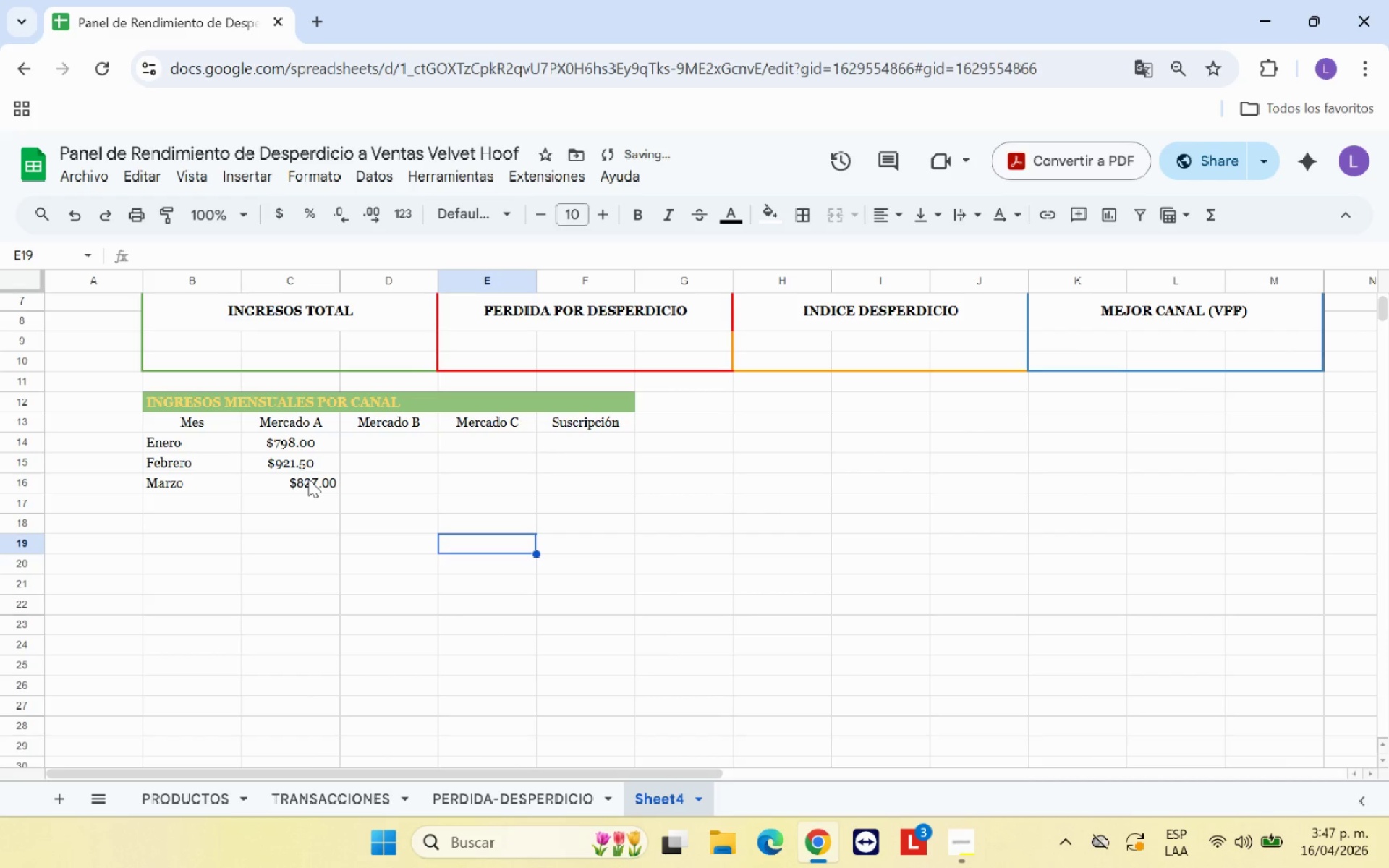 
left_click([308, 479])
 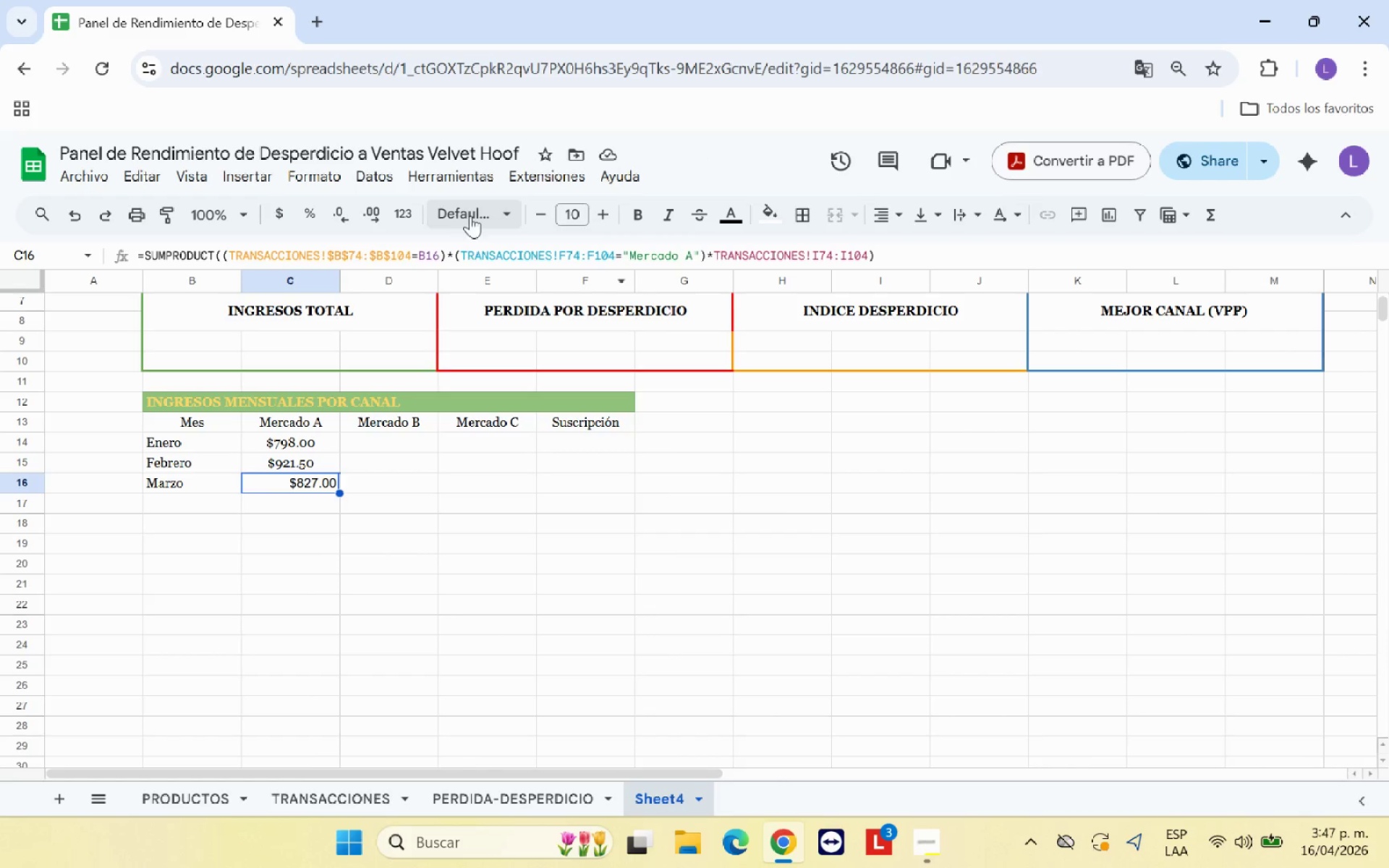 
left_click([496, 406])
 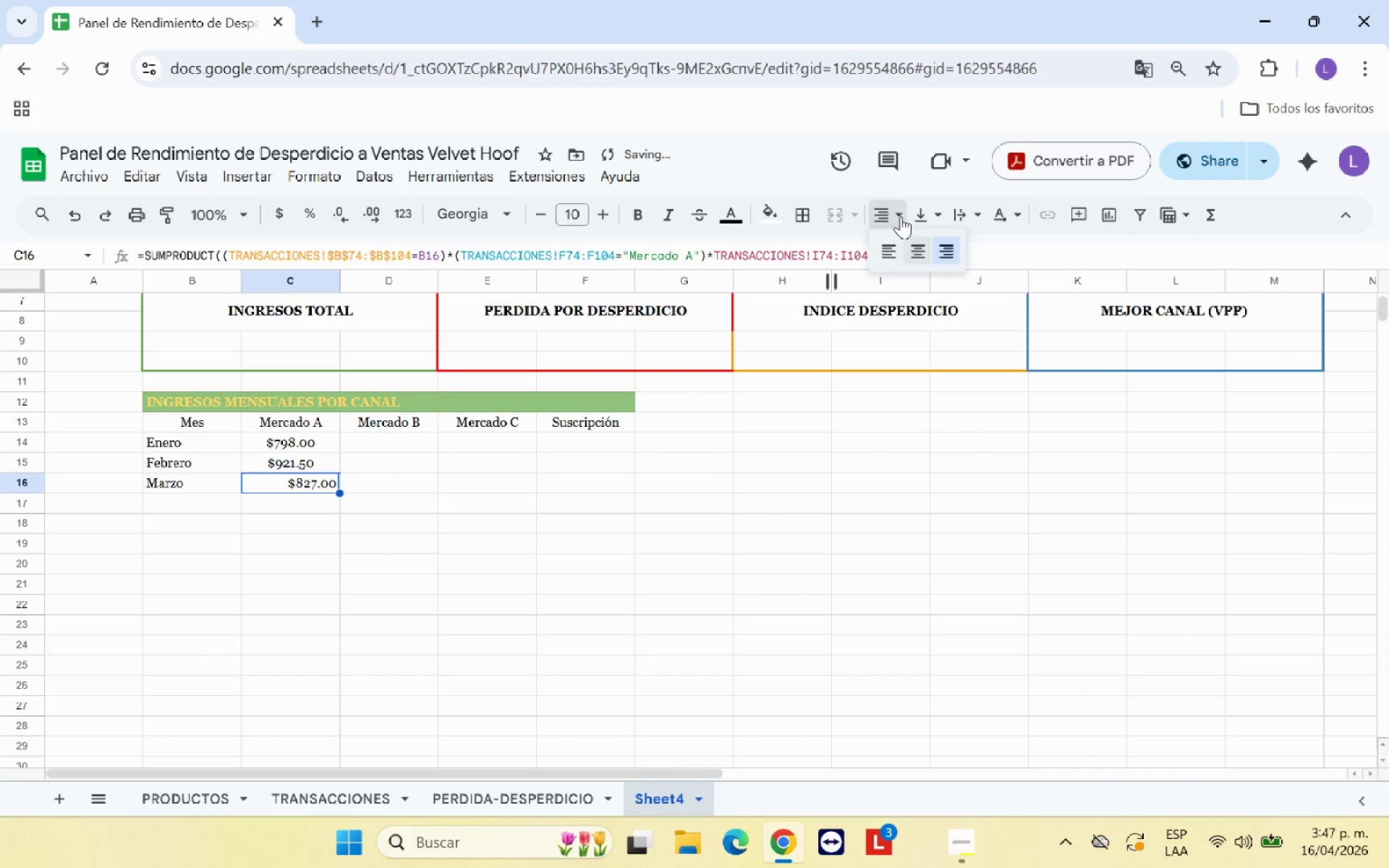 
double_click([924, 263])
 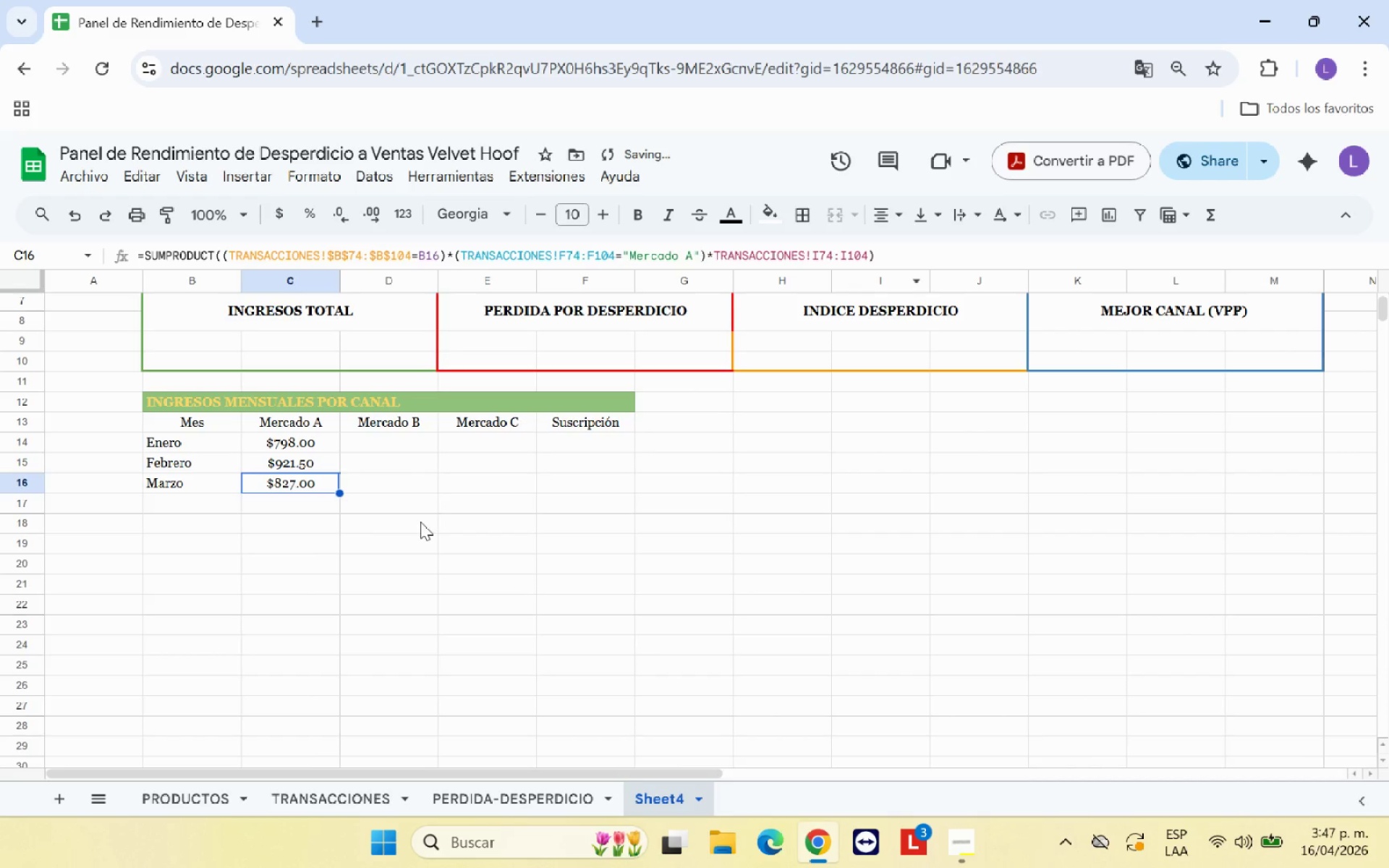 
left_click([418, 523])
 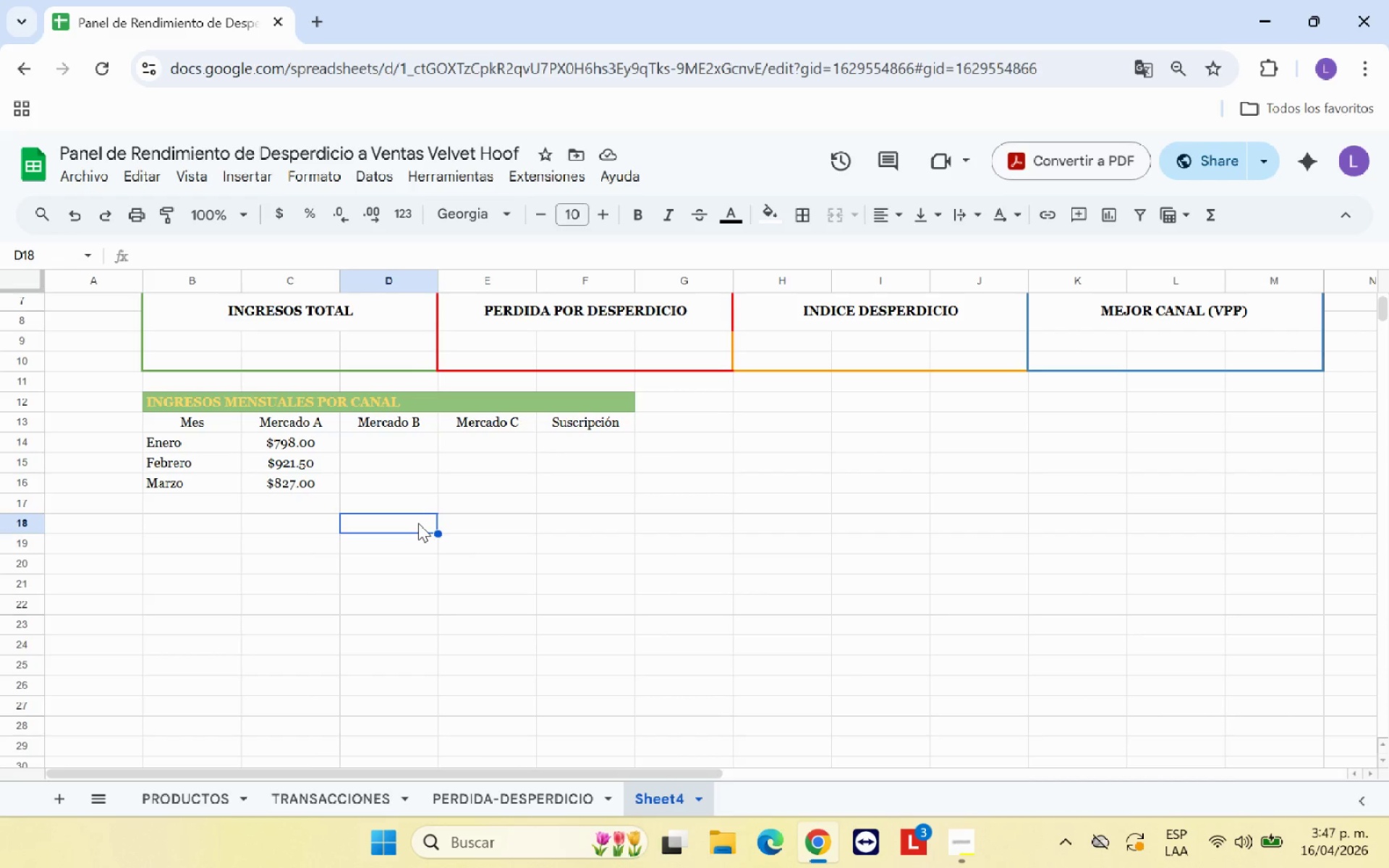 
wait(7.03)
 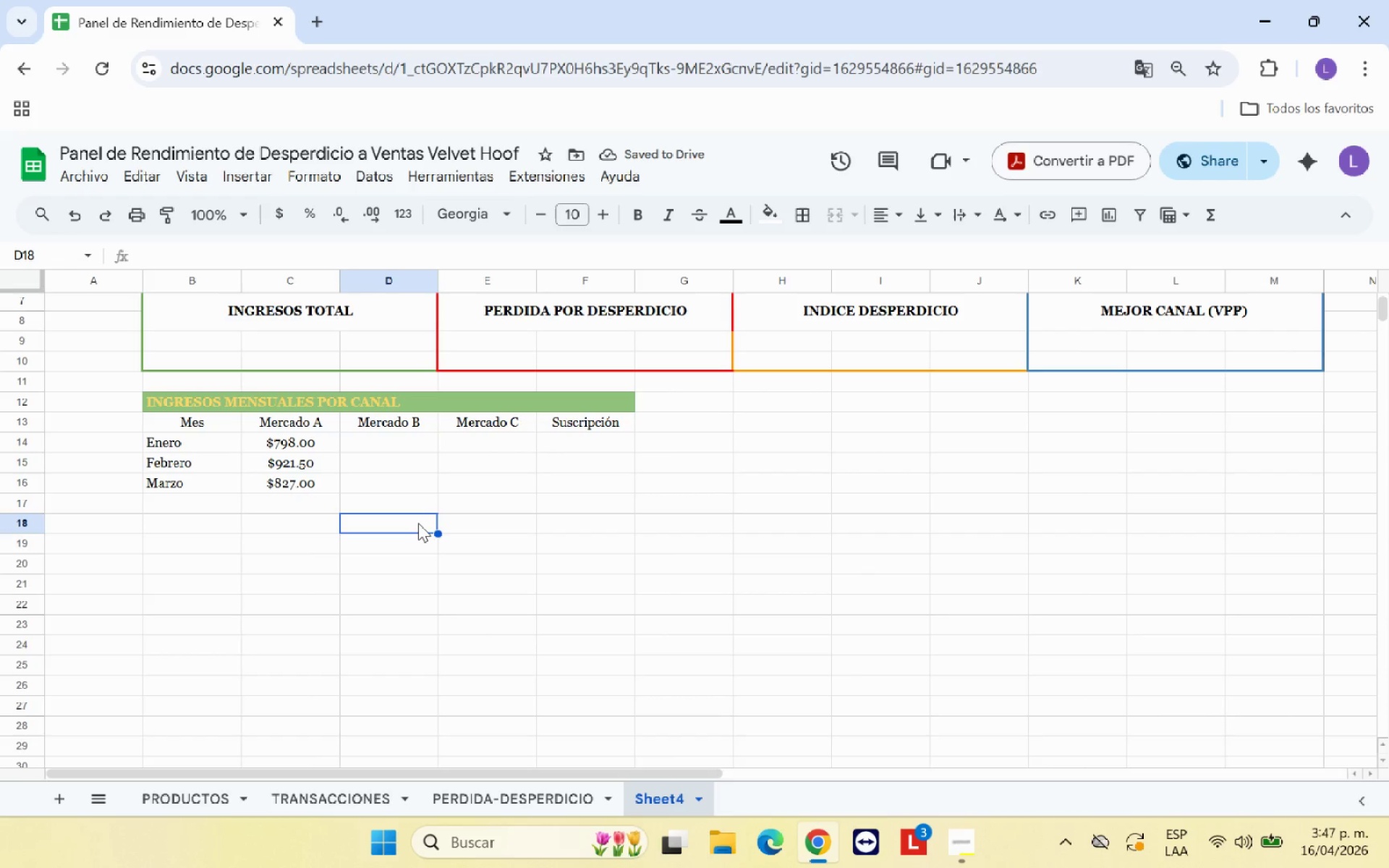 
left_click([293, 435])
 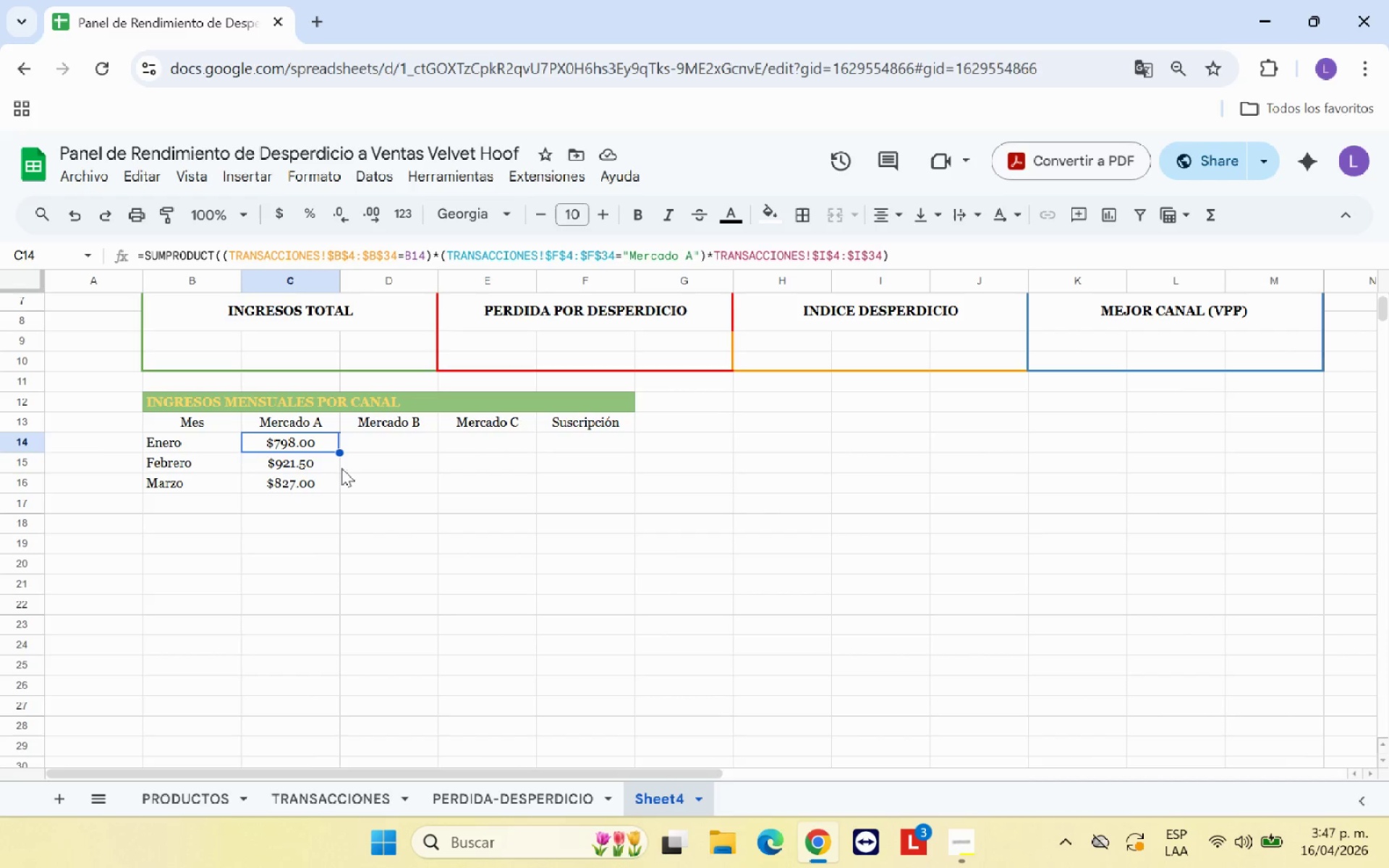 
wait(6.39)
 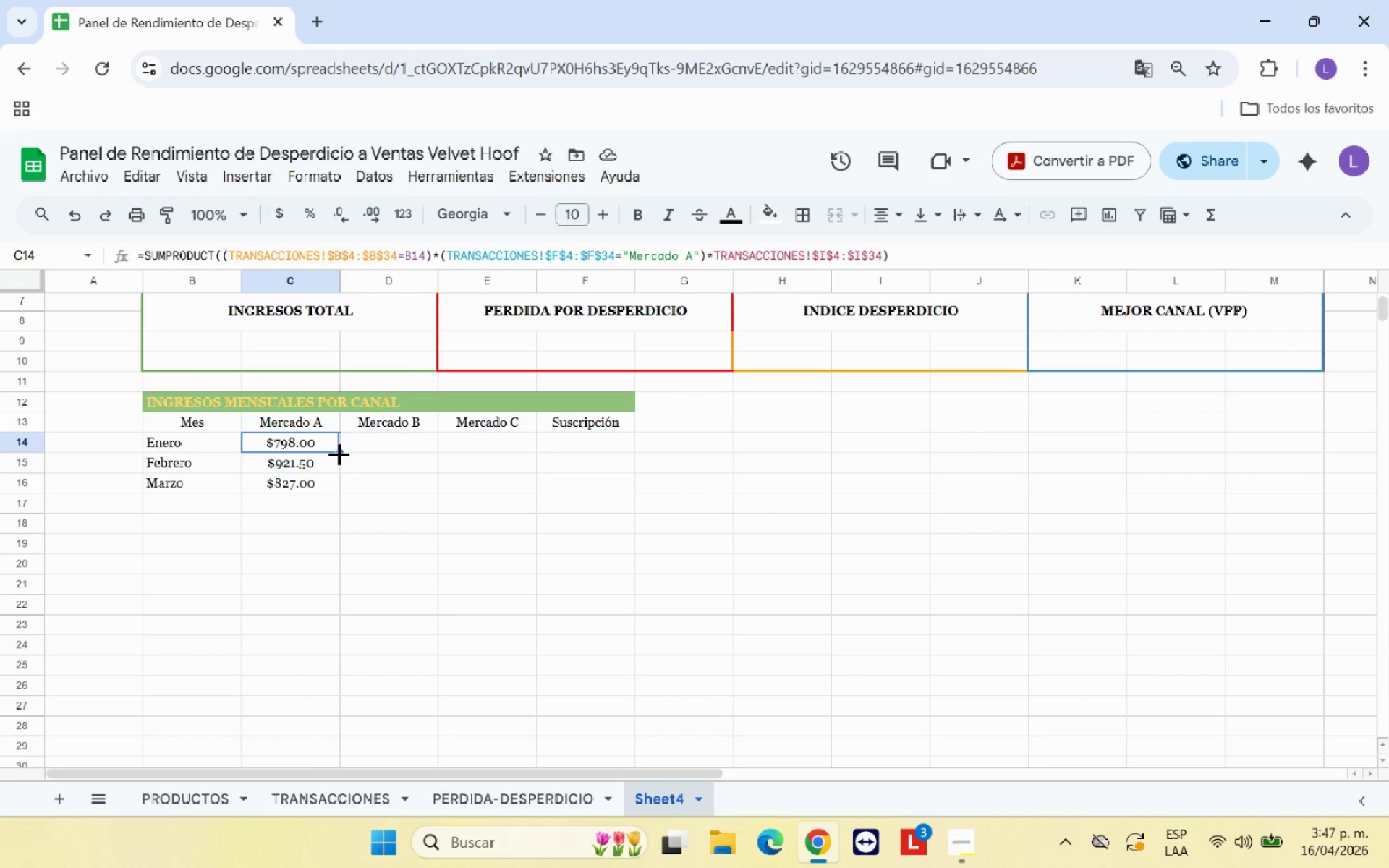 
left_click([326, 256])
 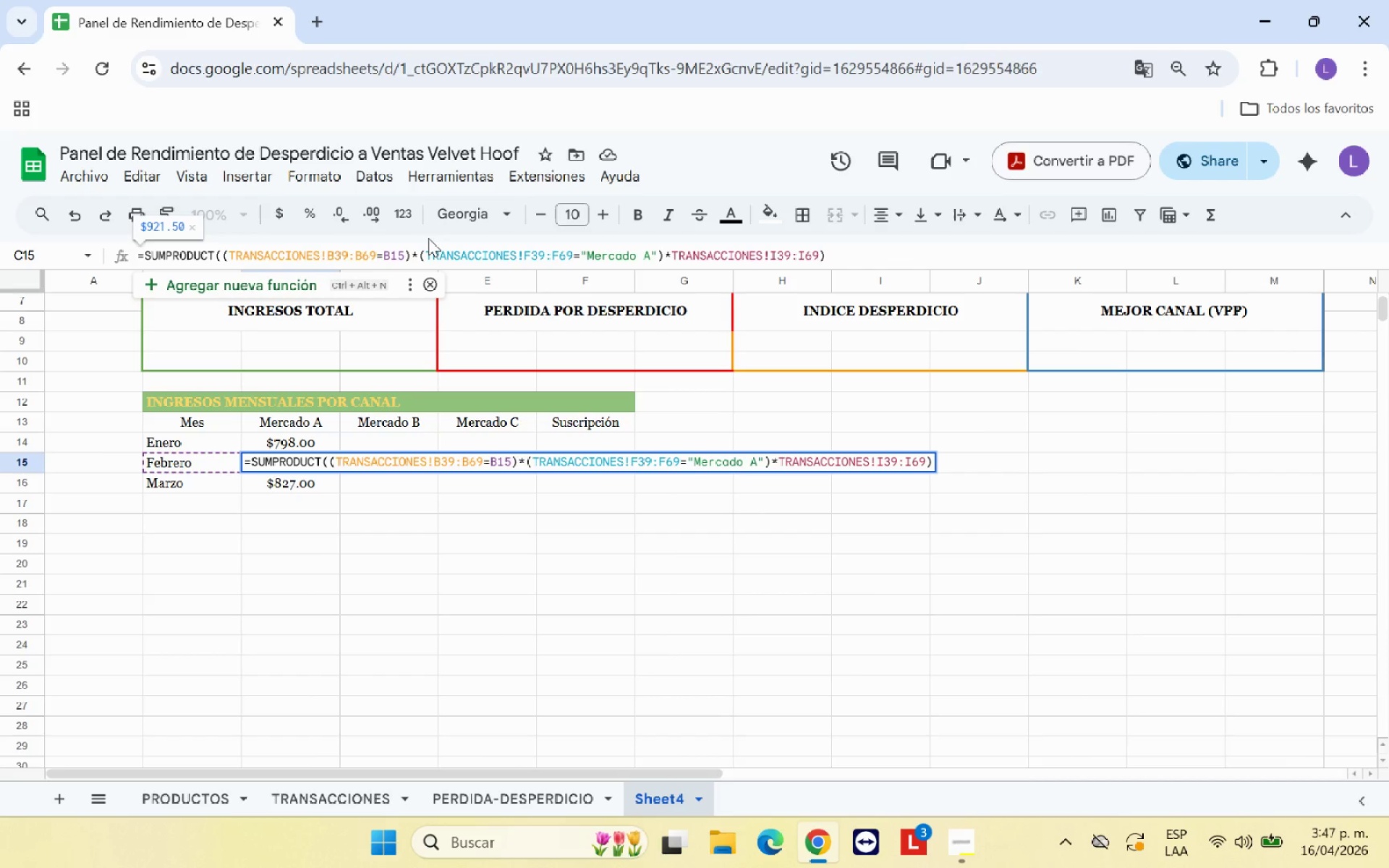 
key(Shift+4)
 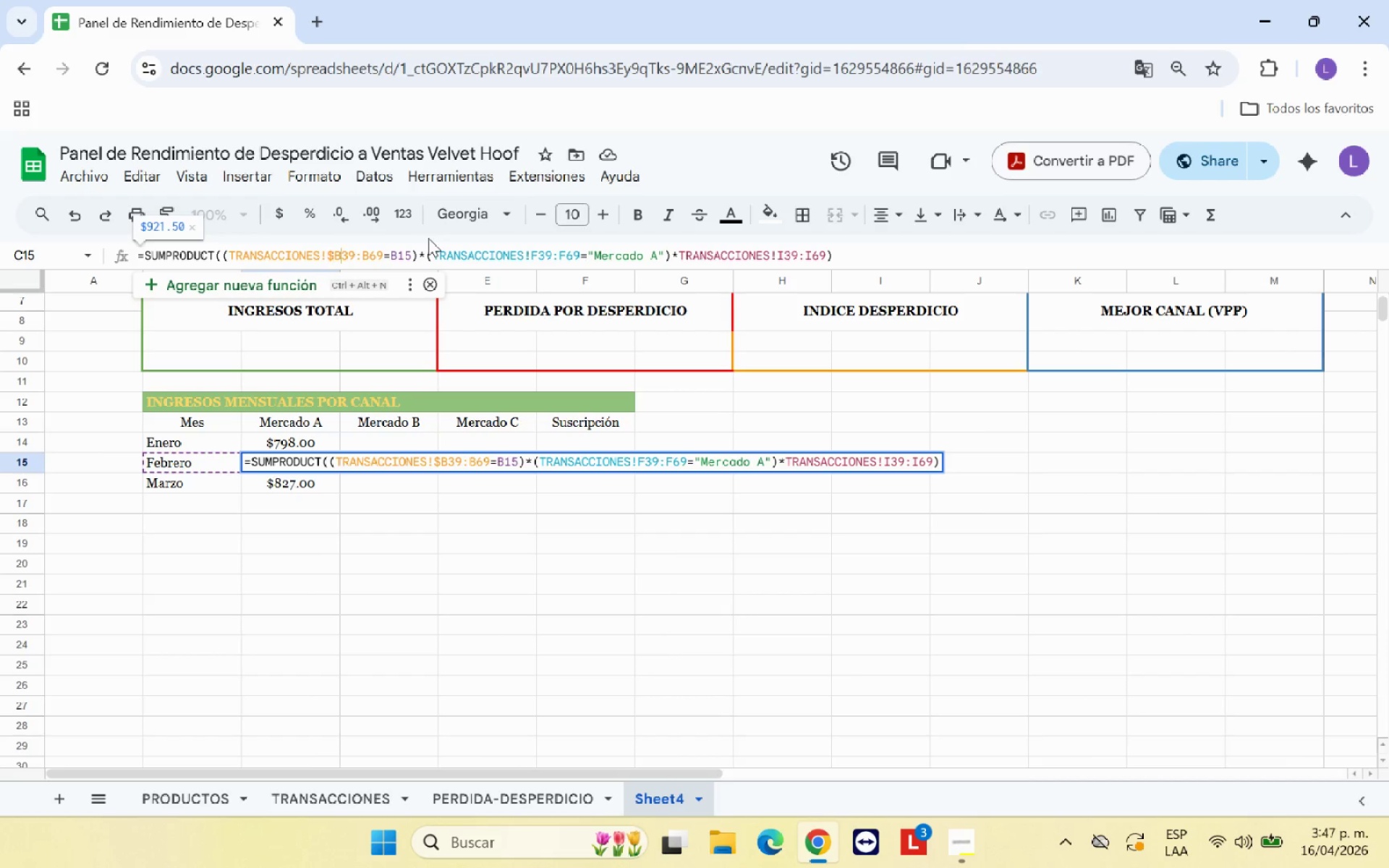 
key(ArrowRight)
 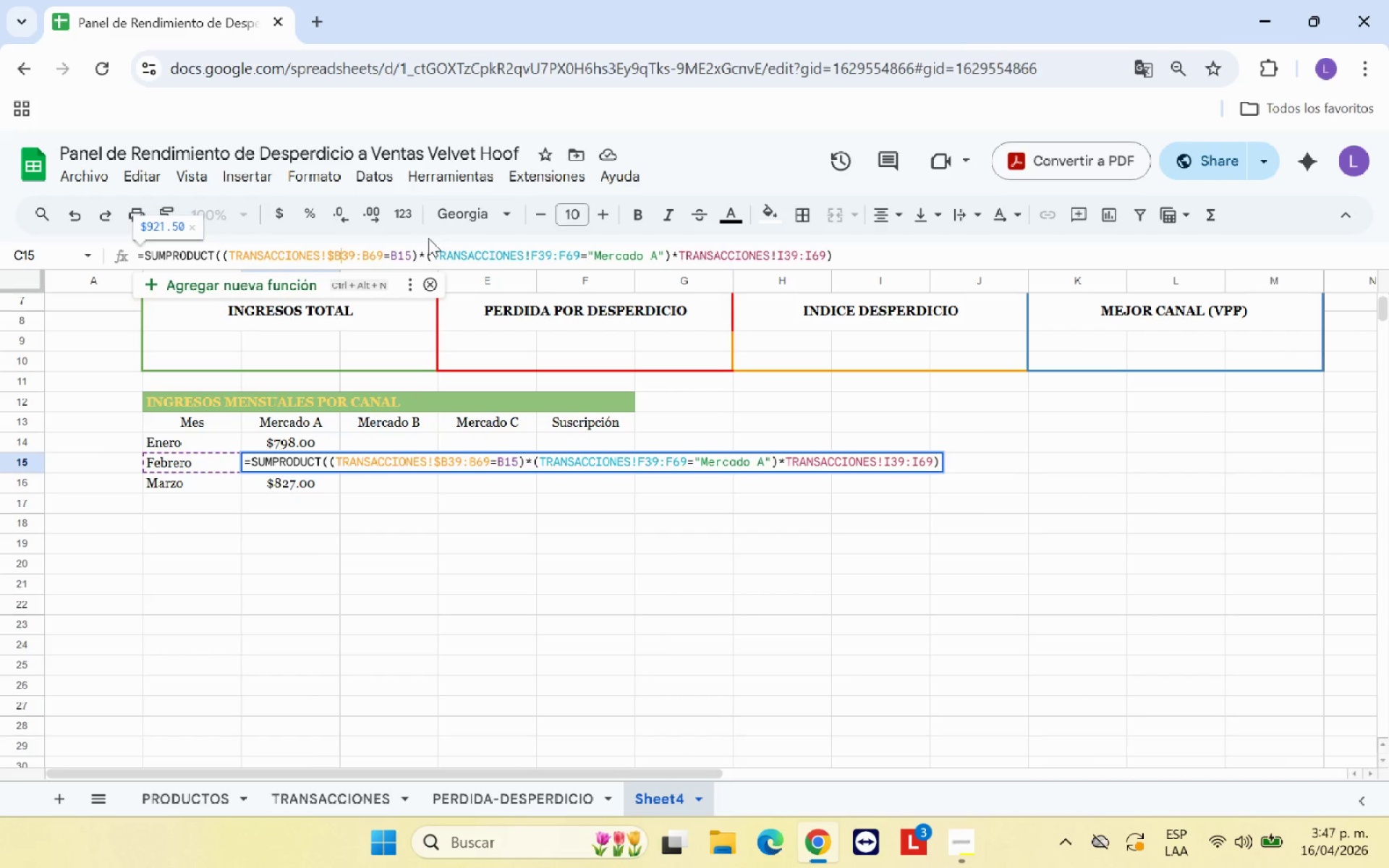 
key(Shift+ShiftRight)
 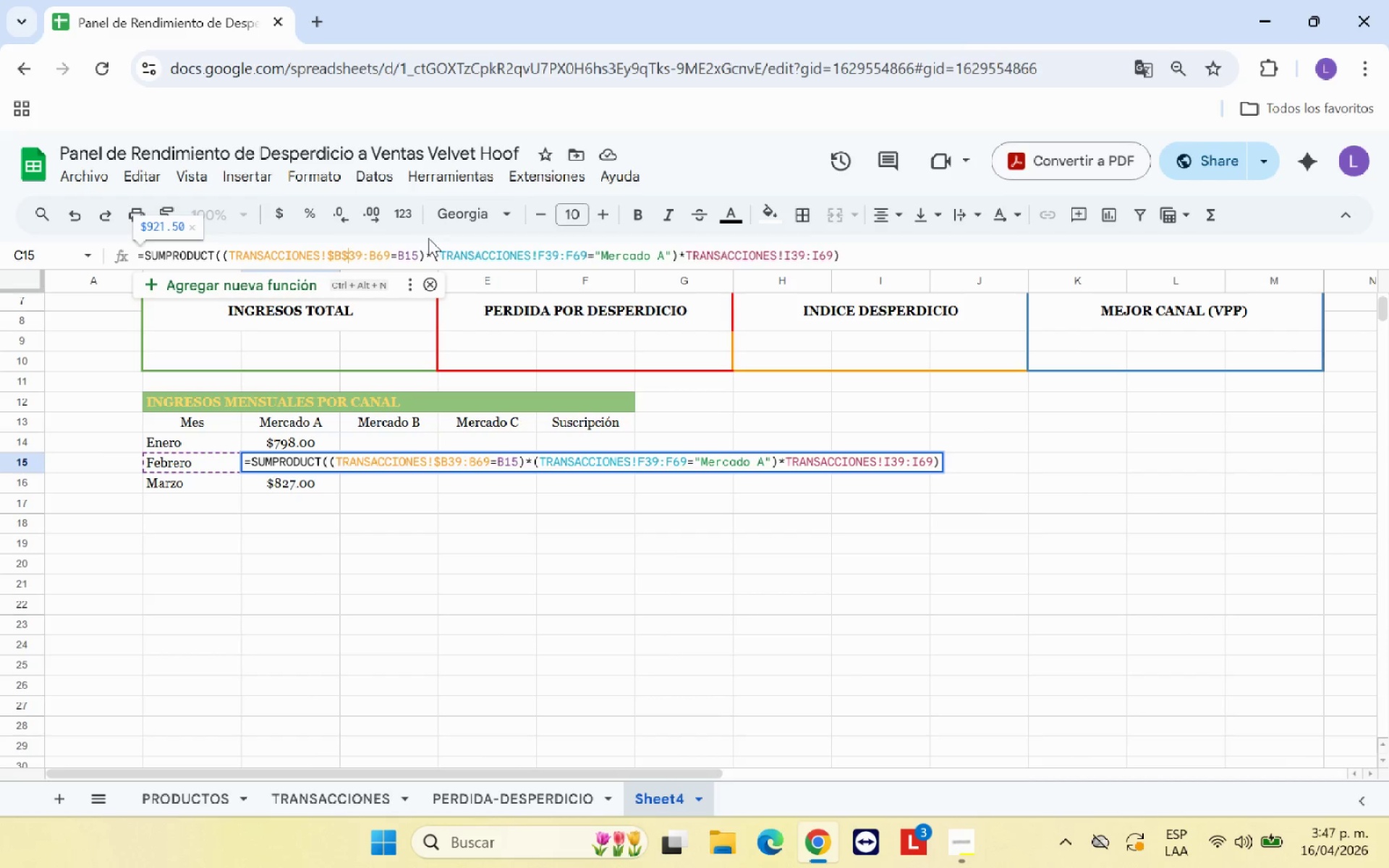 
key(Shift+4)
 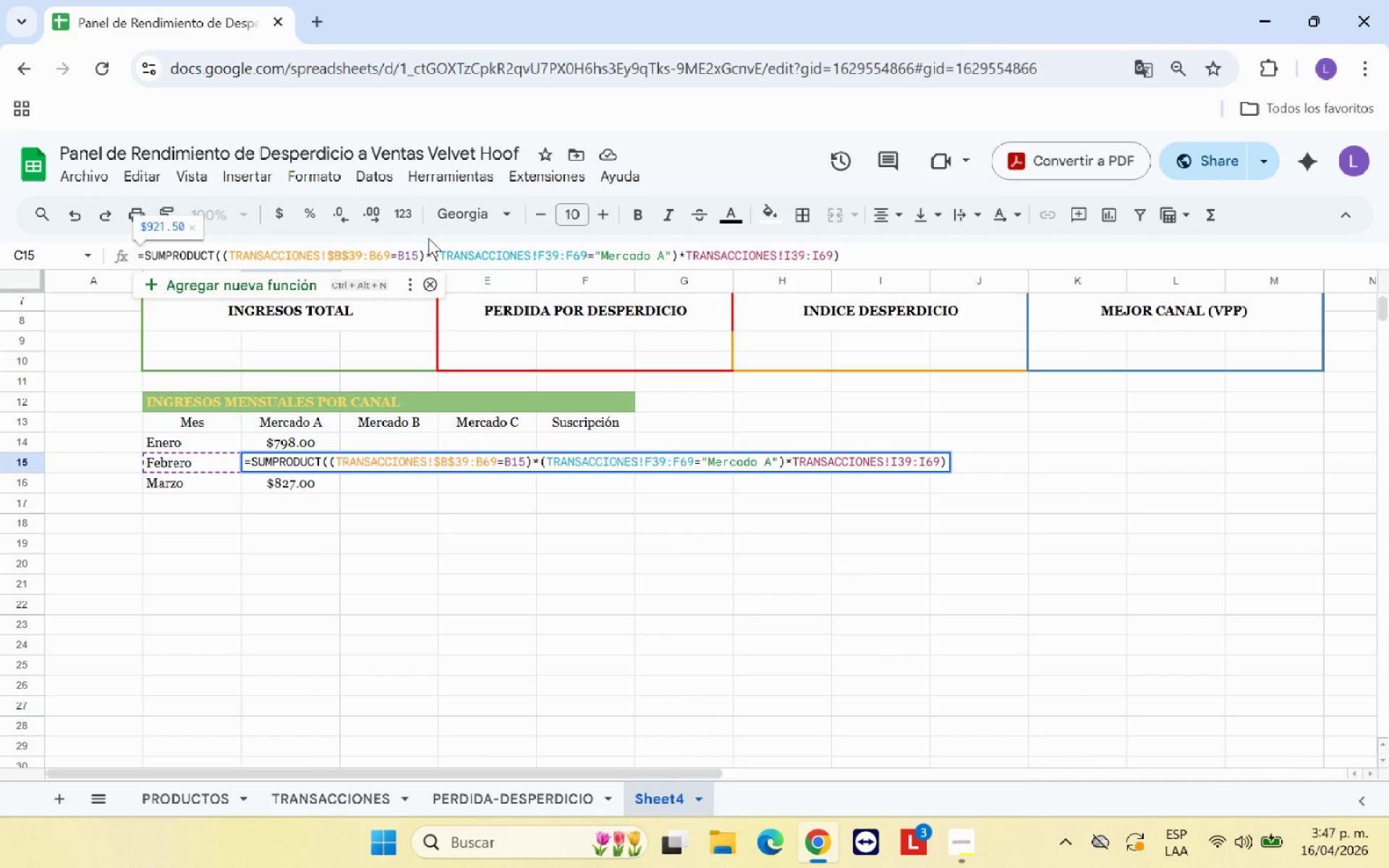 
key(ArrowRight)
 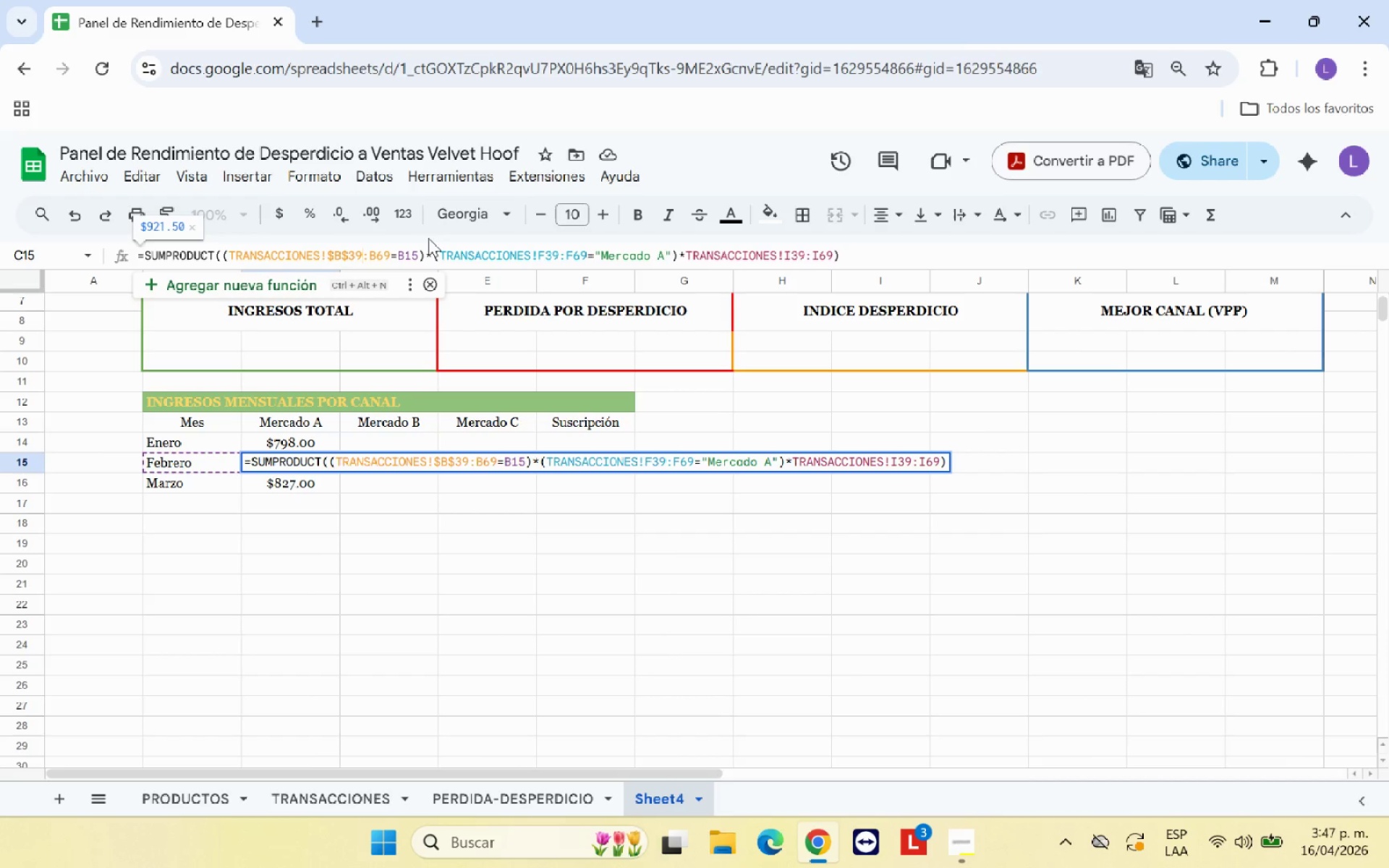 
key(ArrowRight)
 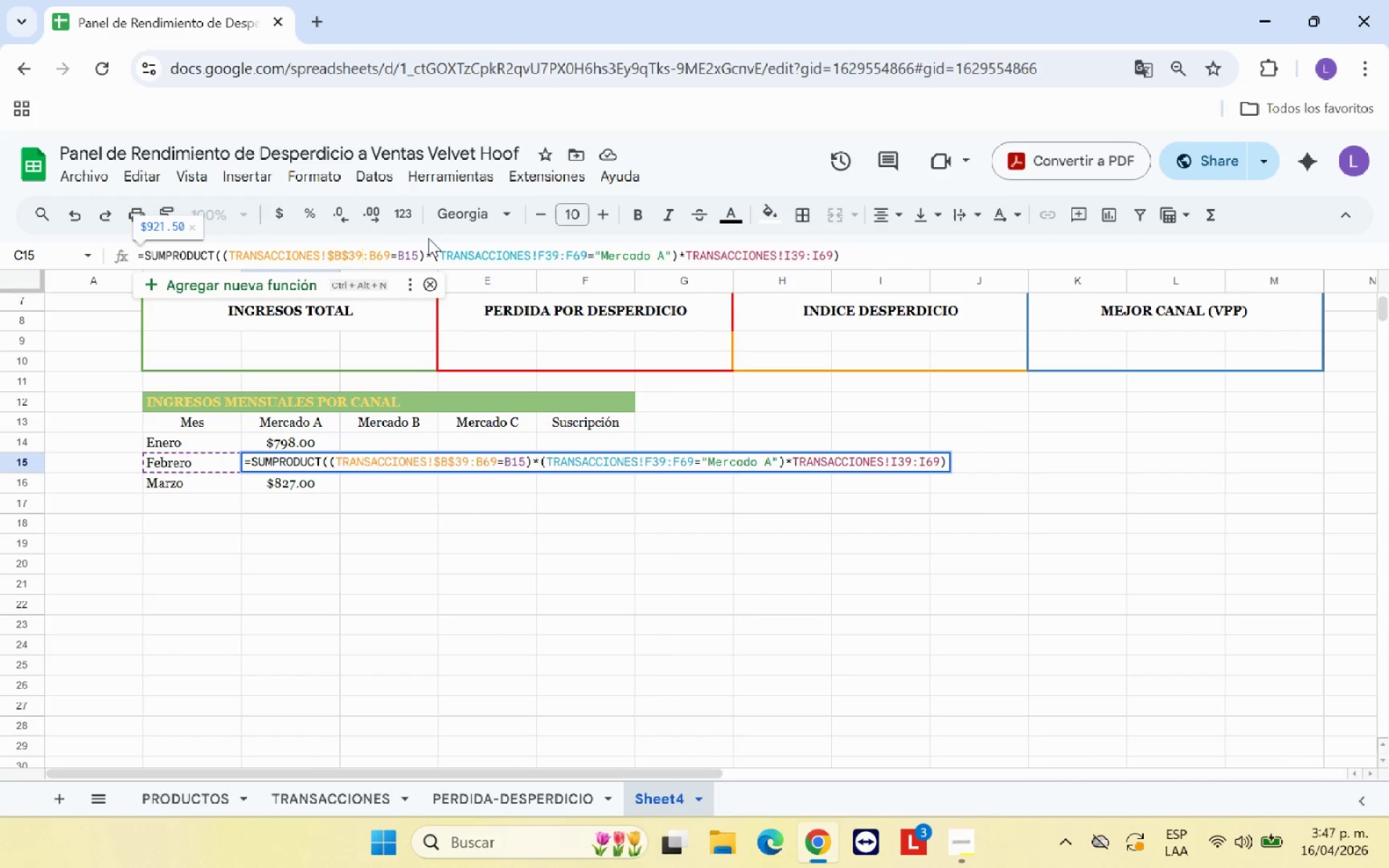 
key(ArrowRight)
 